 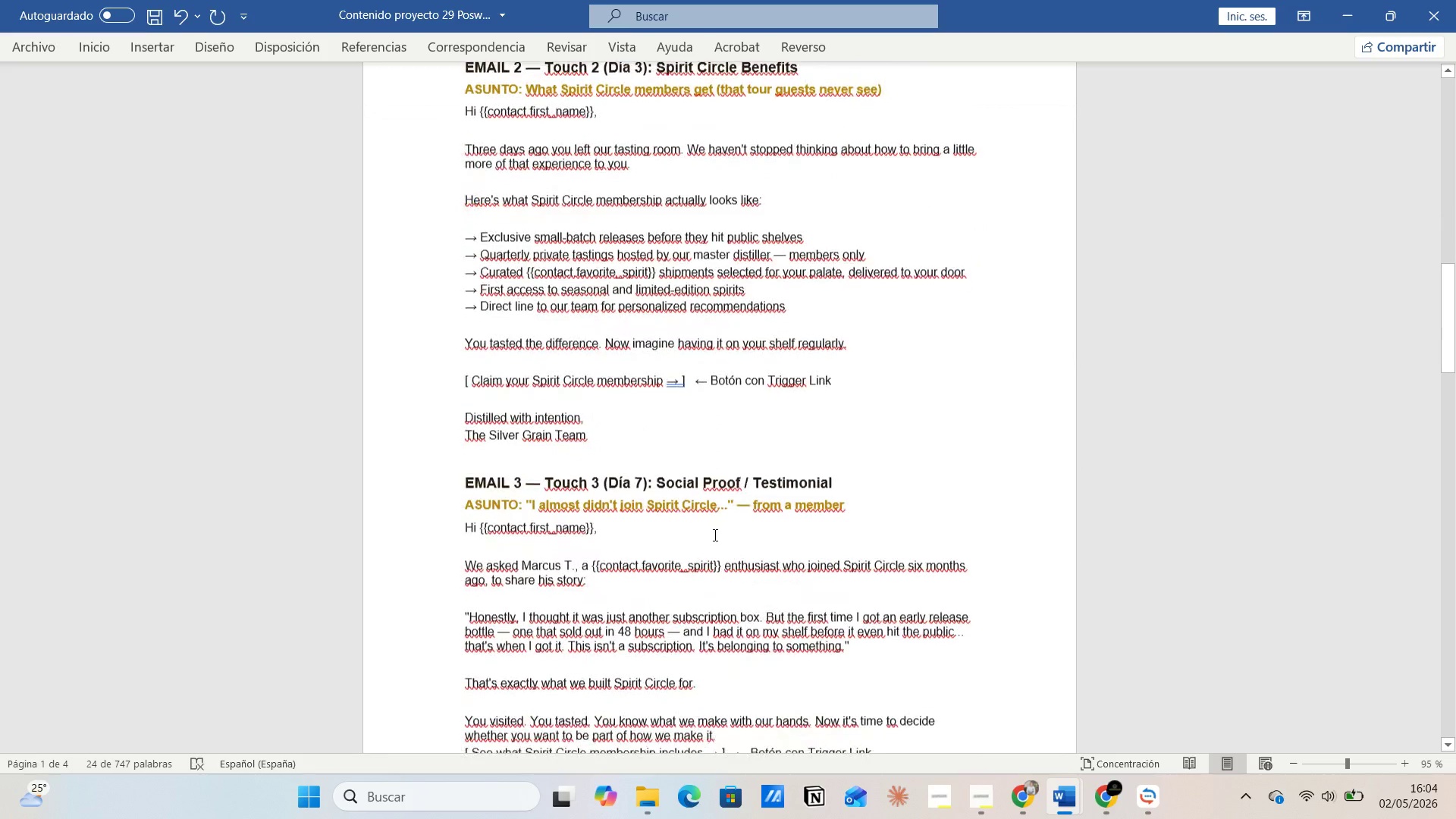 
scroll: coordinate [714, 535], scroll_direction: none, amount: 0.0
 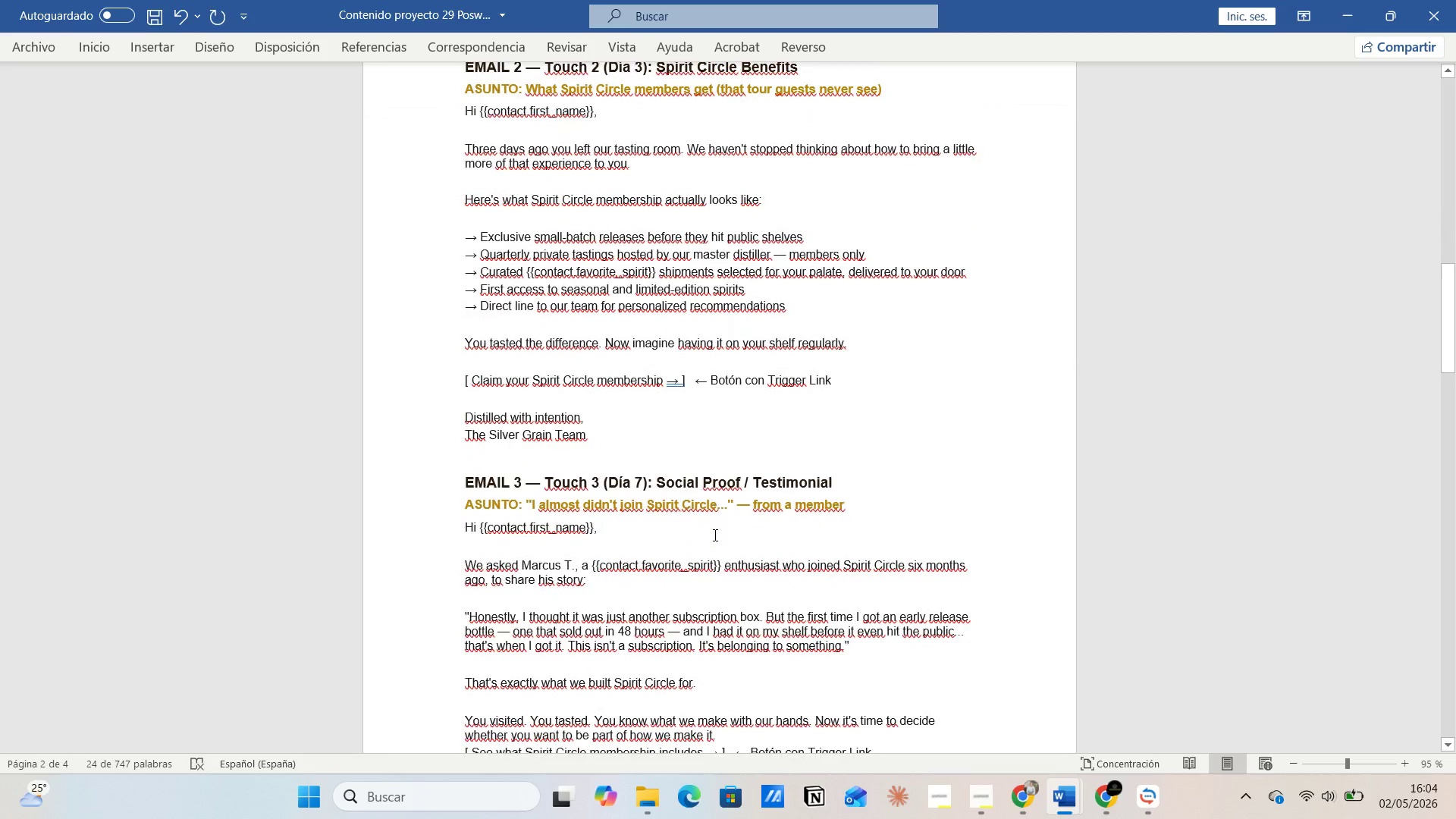 
scroll: coordinate [714, 535], scroll_direction: down, amount: 5.0
 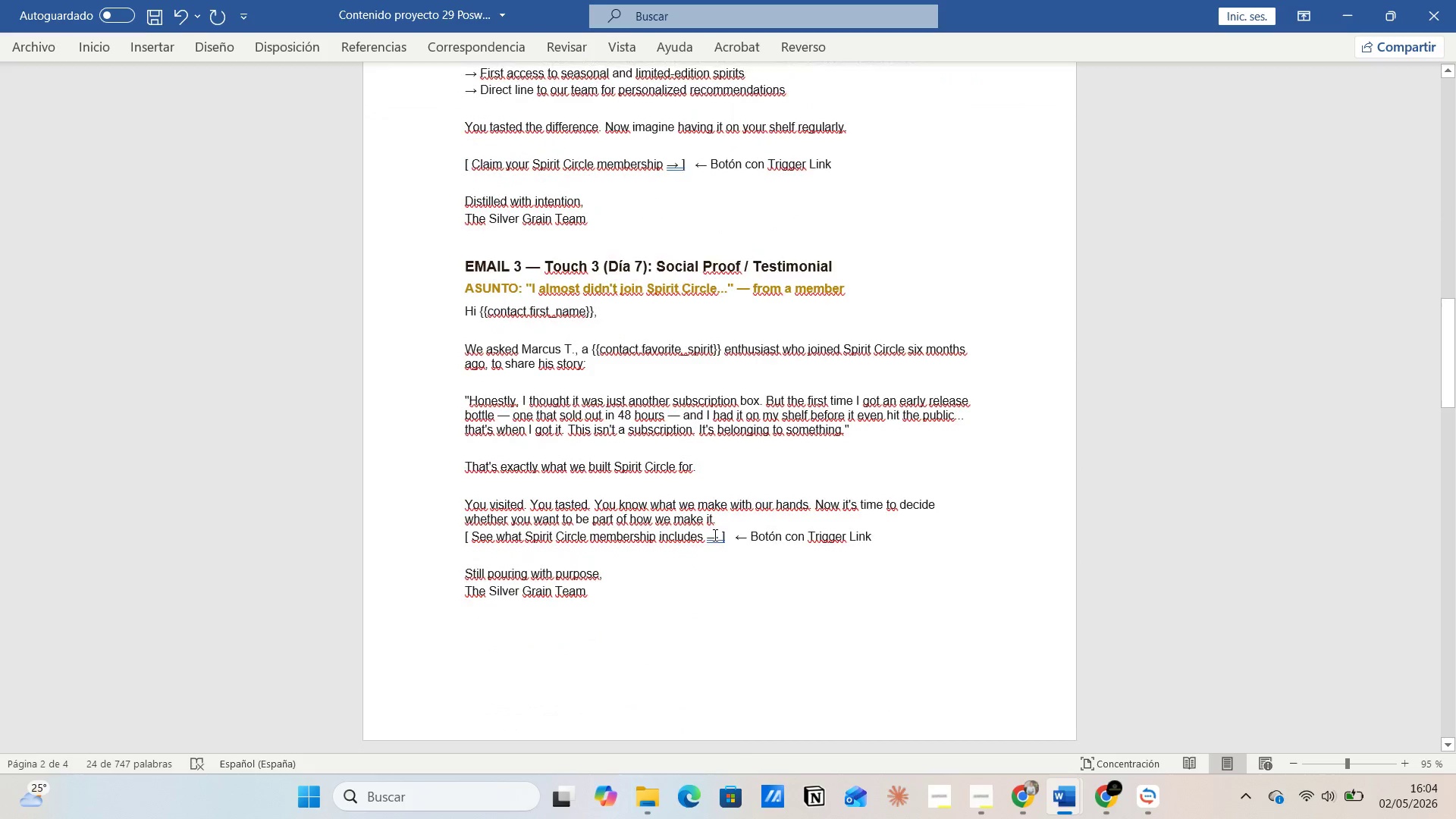 
scroll: coordinate [714, 535], scroll_direction: up, amount: 3.0
 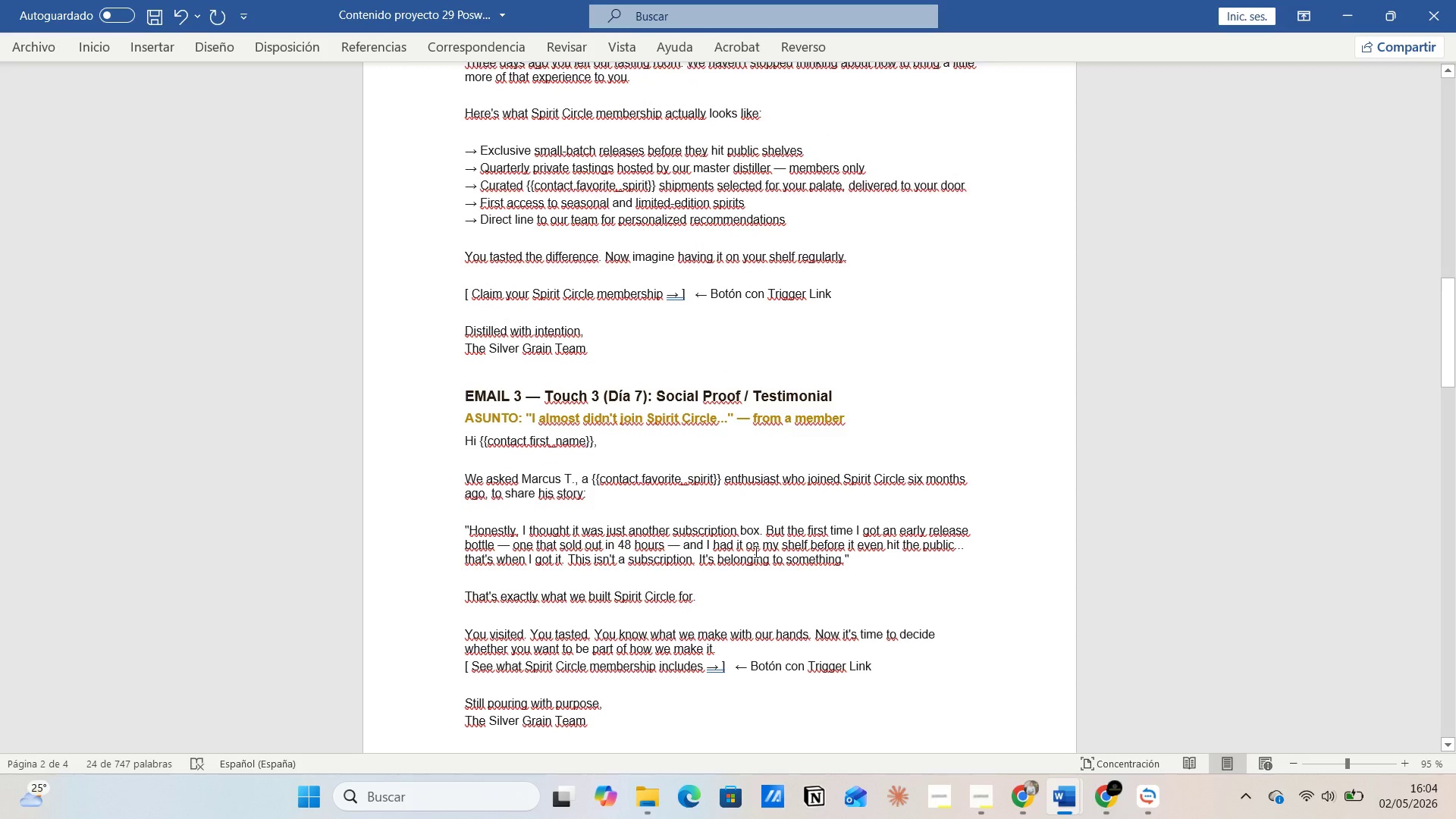 
wait(13.23)
 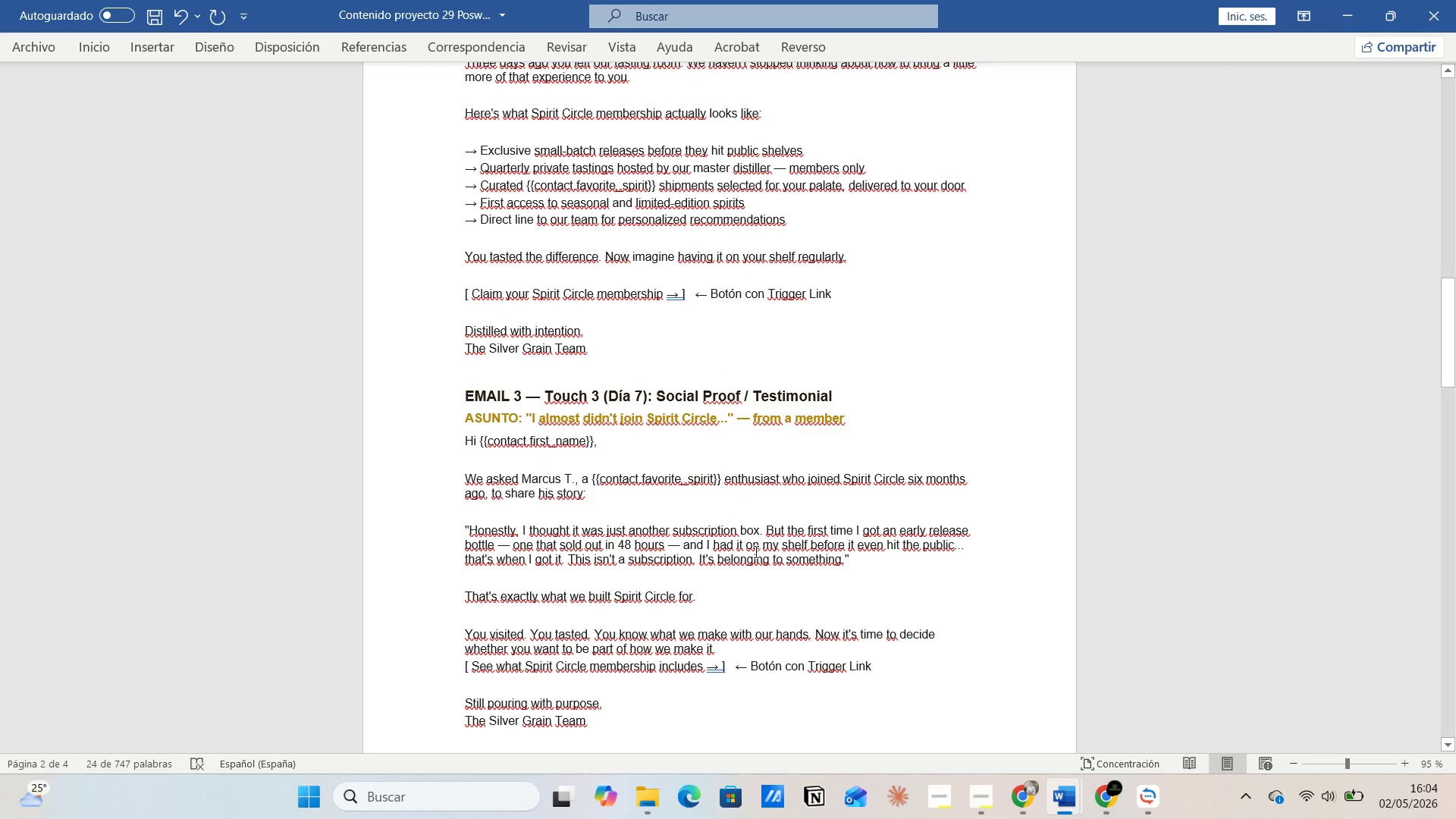 
scroll: coordinate [728, 560], scroll_direction: down, amount: 42.0
 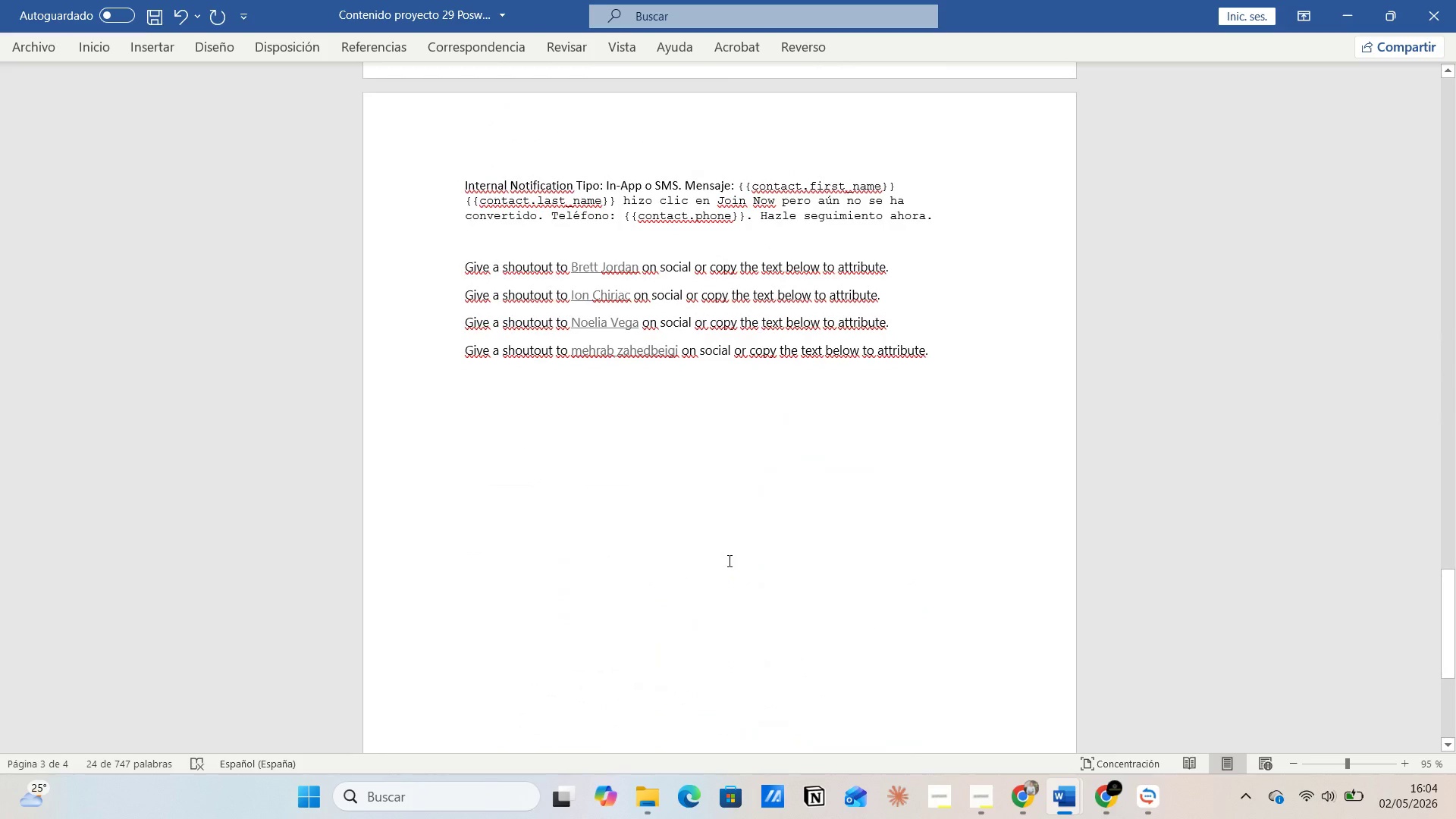 
scroll: coordinate [733, 554], scroll_direction: up, amount: 15.0
 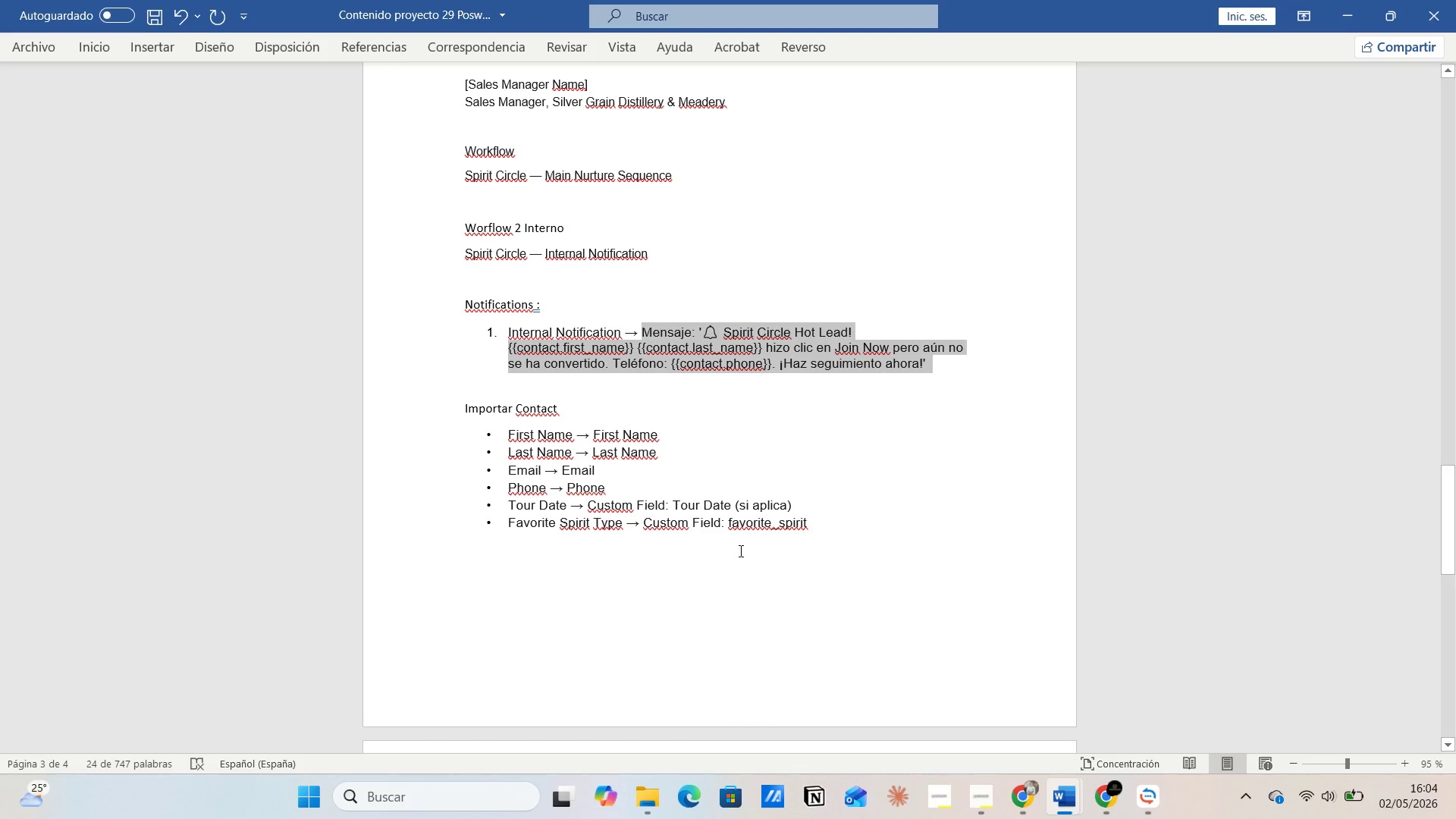 
scroll: coordinate [739, 551], scroll_direction: down, amount: 2.0
 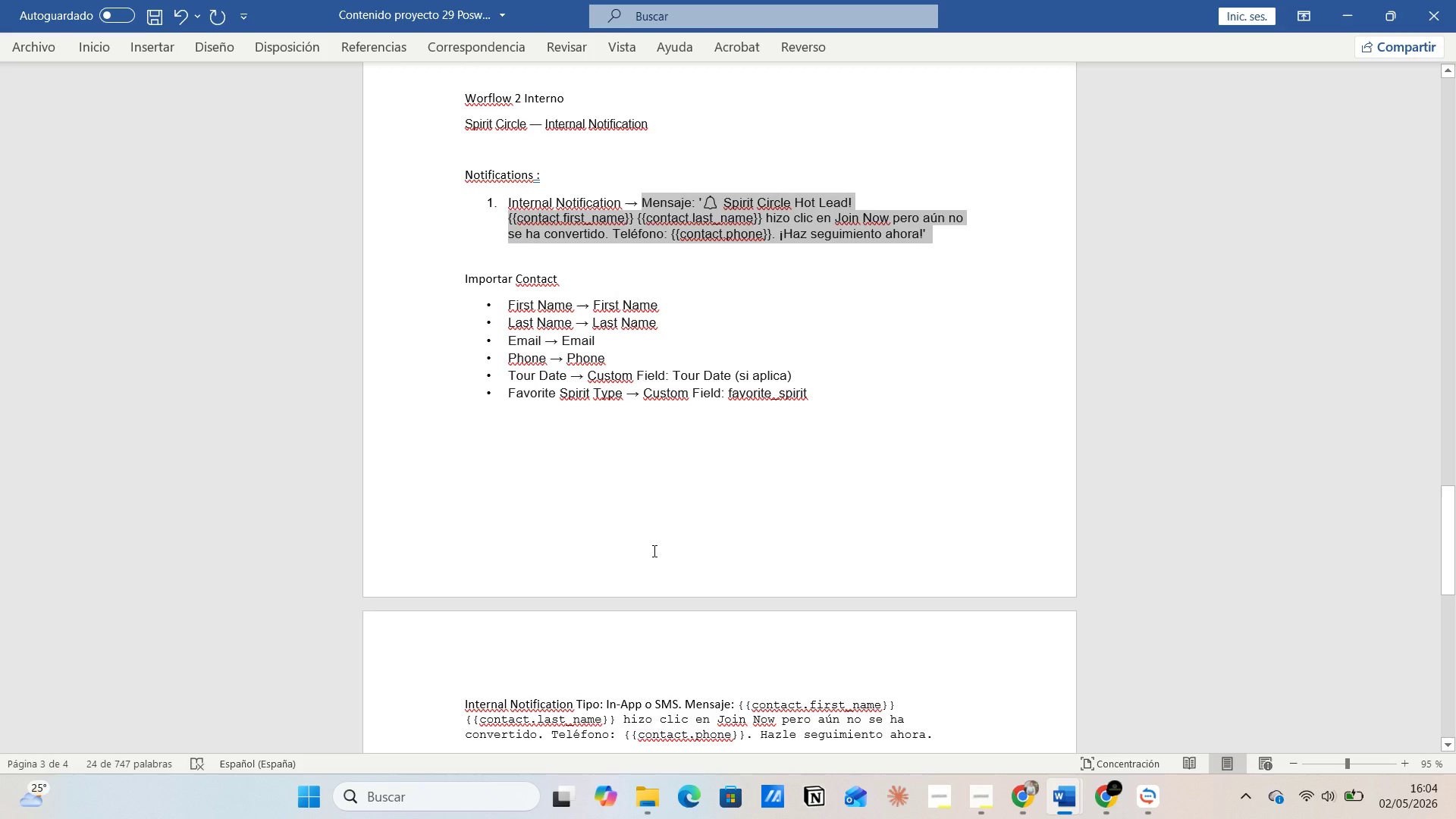 
wait(8.98)
 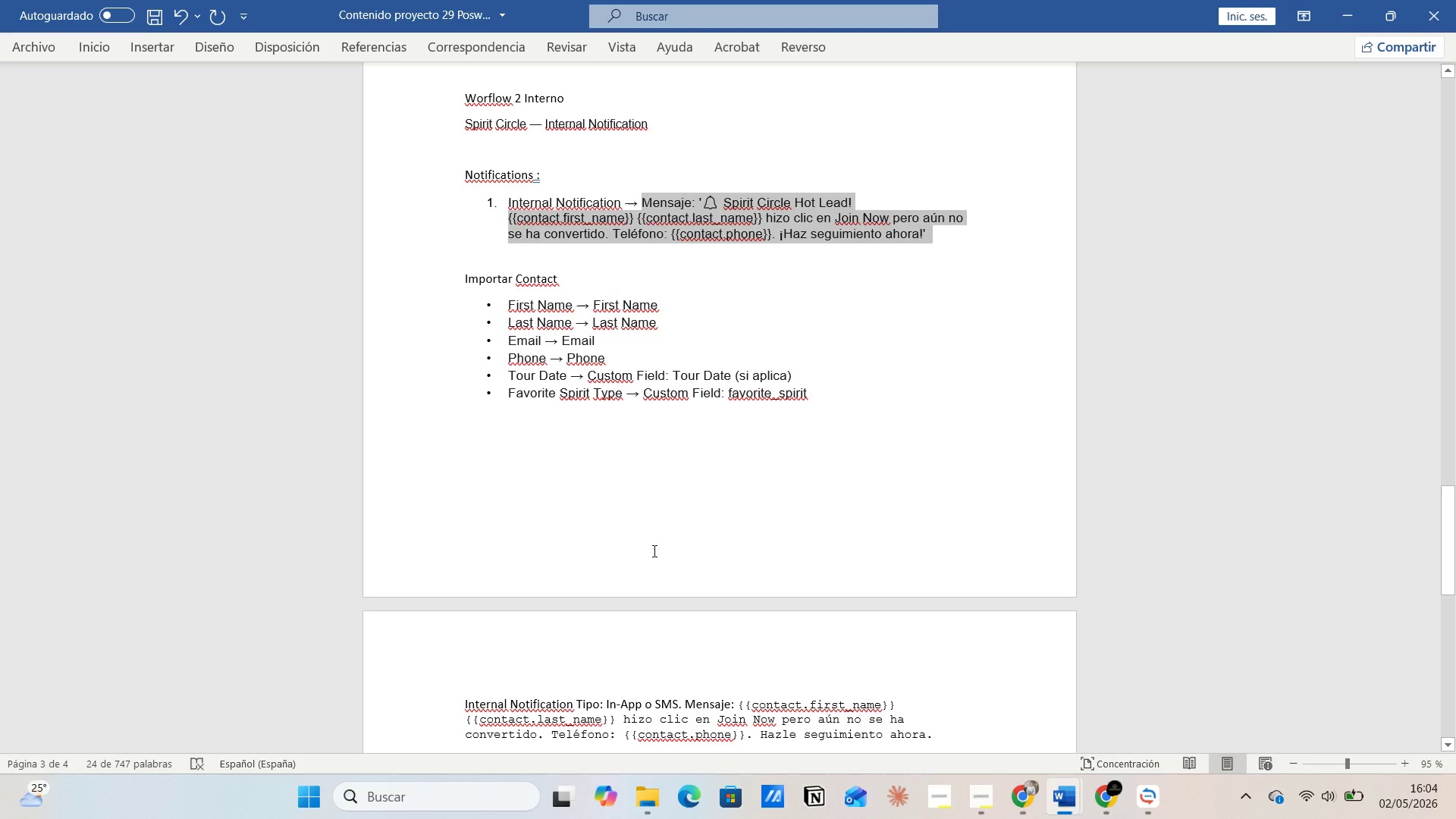 
scroll: coordinate [687, 530], scroll_direction: up, amount: 20.0
 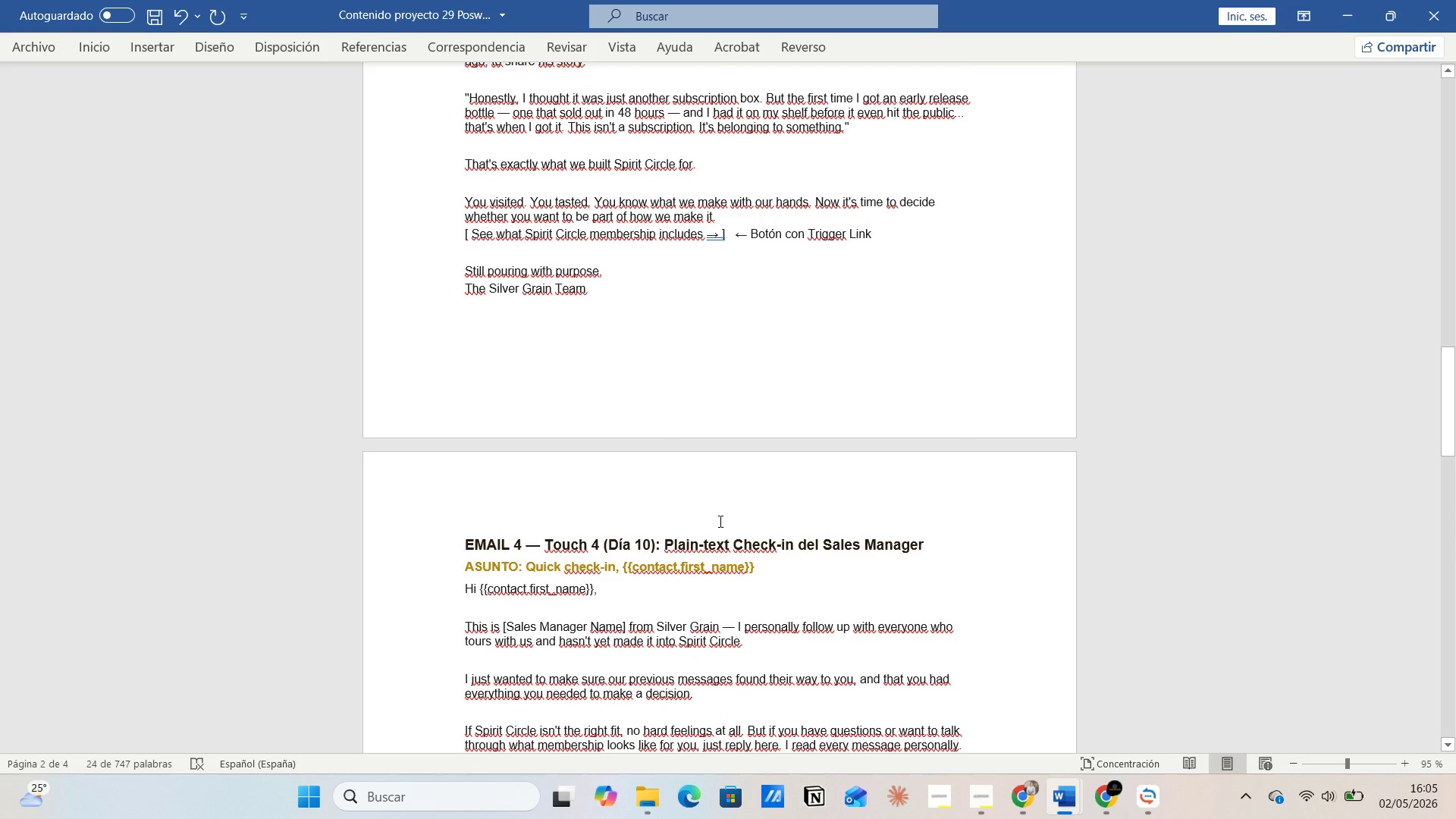 
key(Alt+AltLeft)
 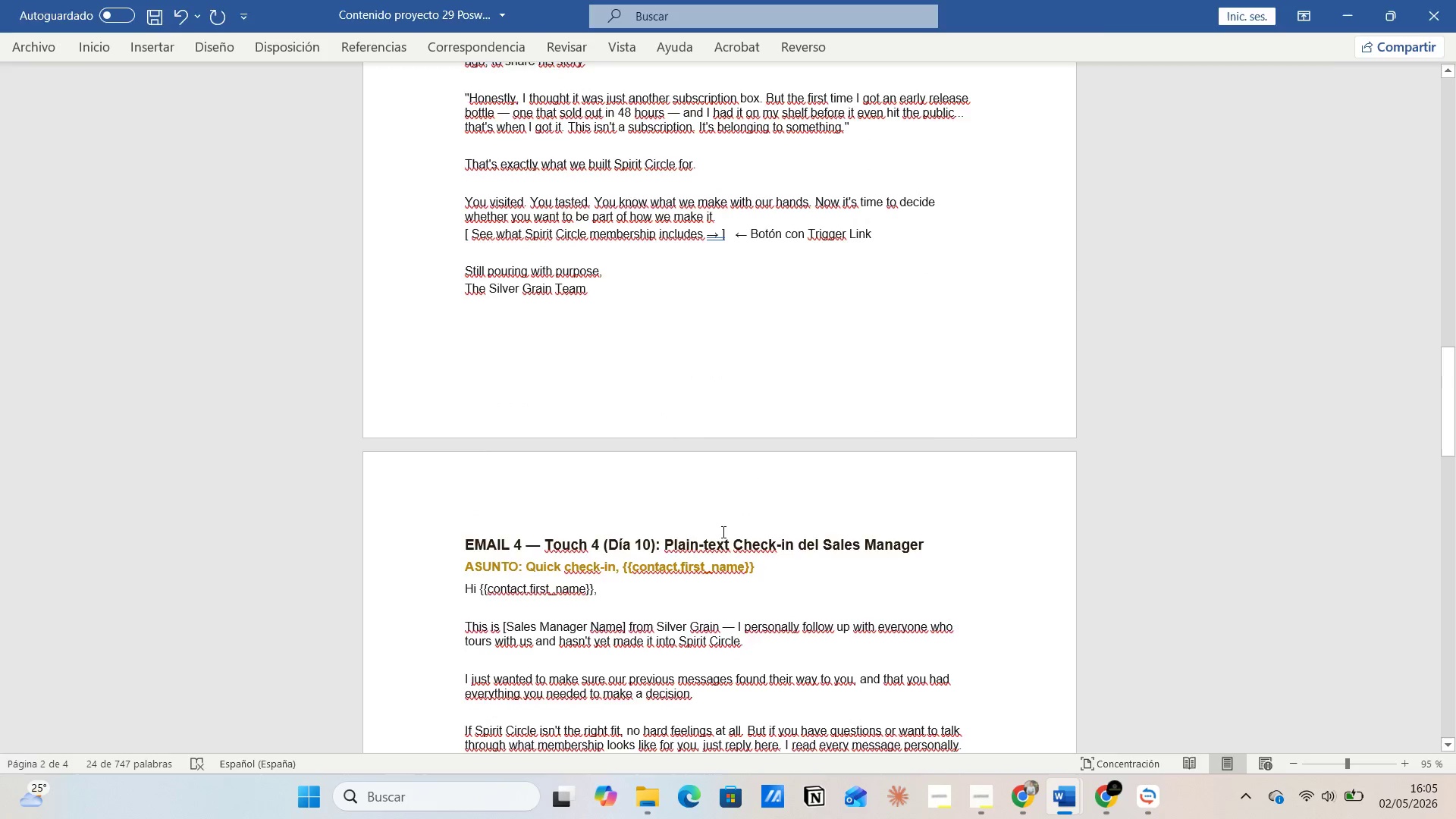 
key(Alt+Tab)
 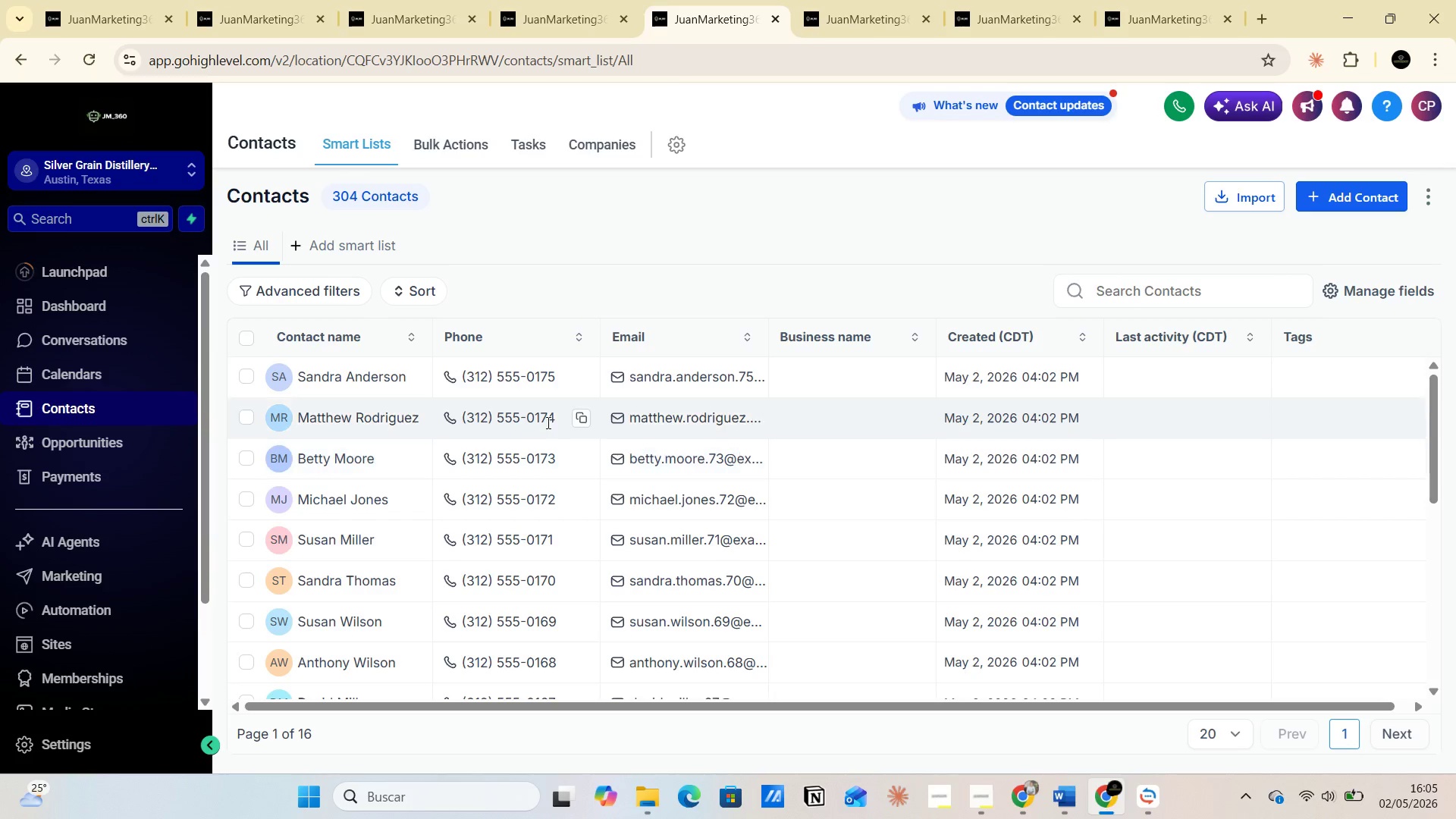 
scroll: coordinate [804, 519], scroll_direction: down, amount: 7.0
 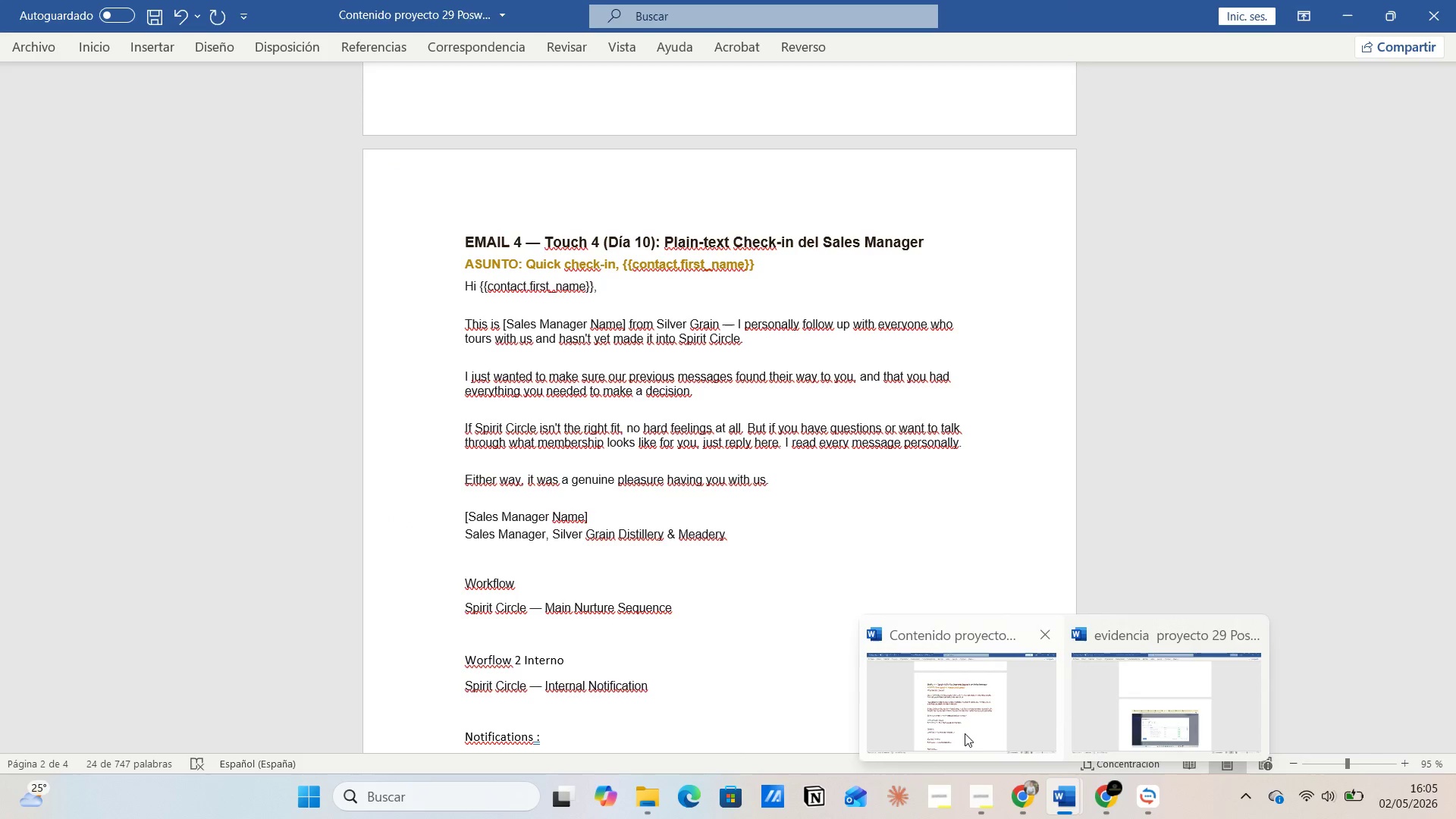 
key(Alt+AltLeft)
 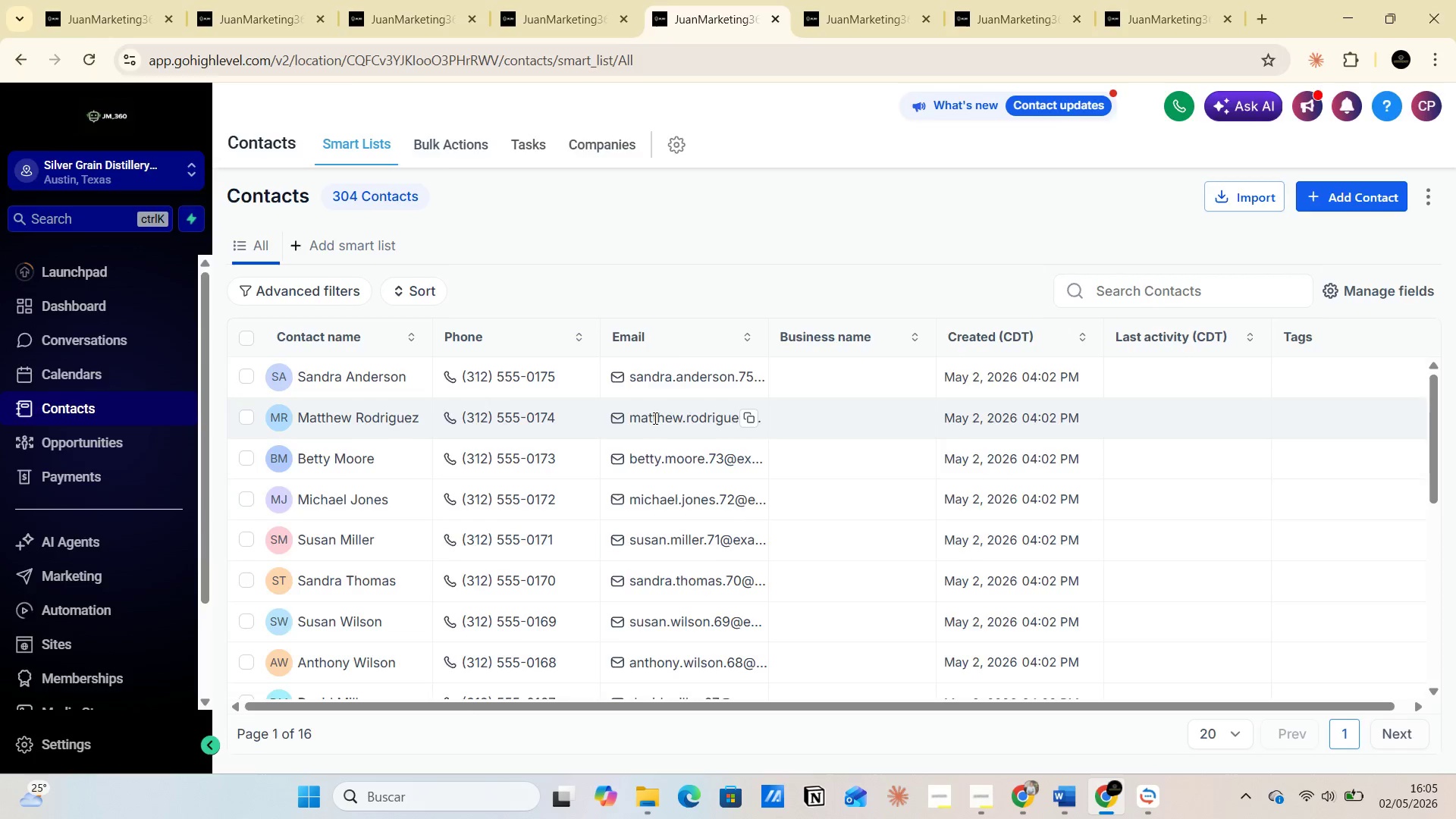 
key(Alt+Tab)
 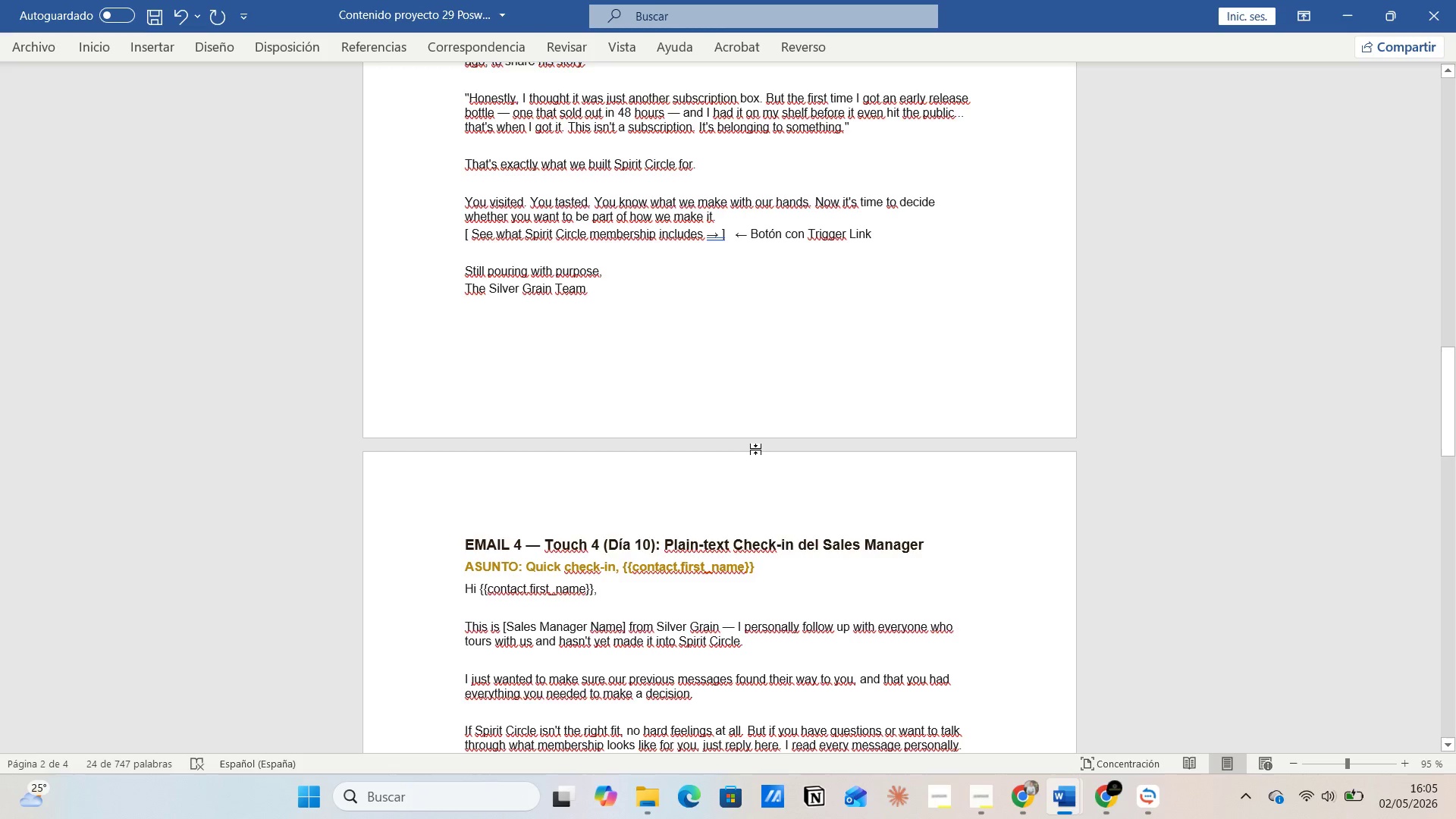 
scroll: coordinate [652, 540], scroll_direction: down, amount: 19.0
 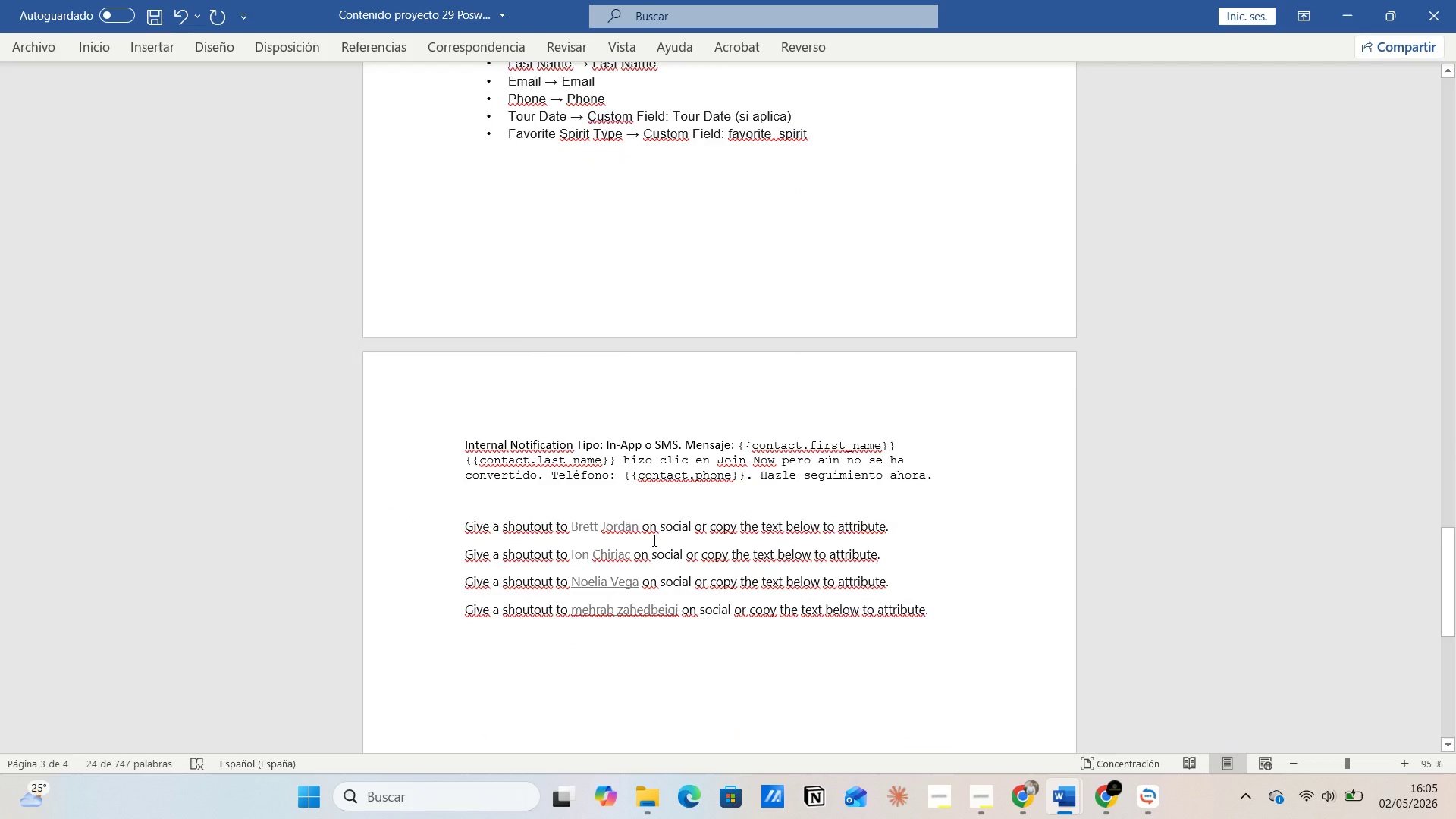 
scroll: coordinate [701, 556], scroll_direction: up, amount: 2.0
 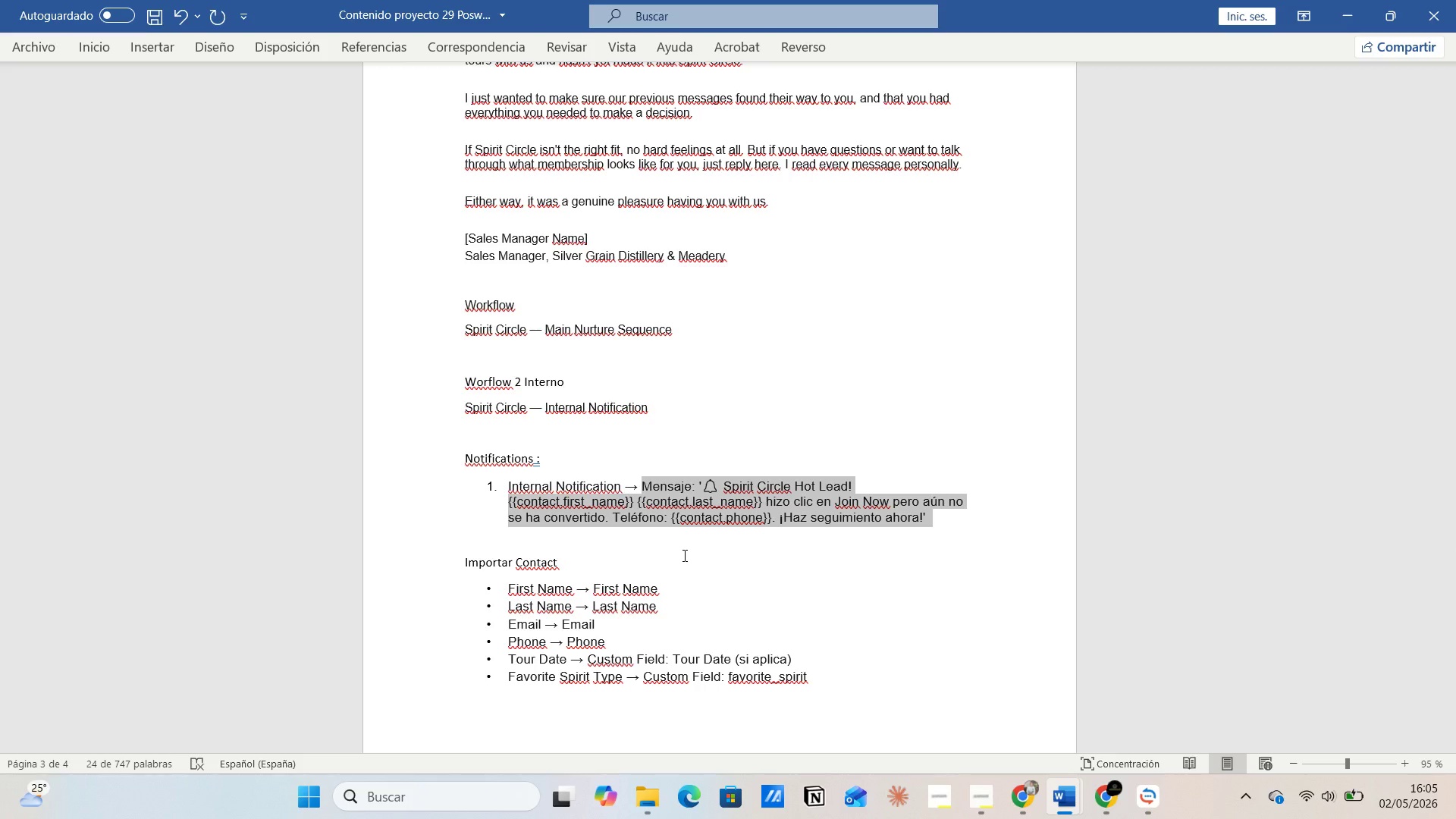 
wait(38.69)
 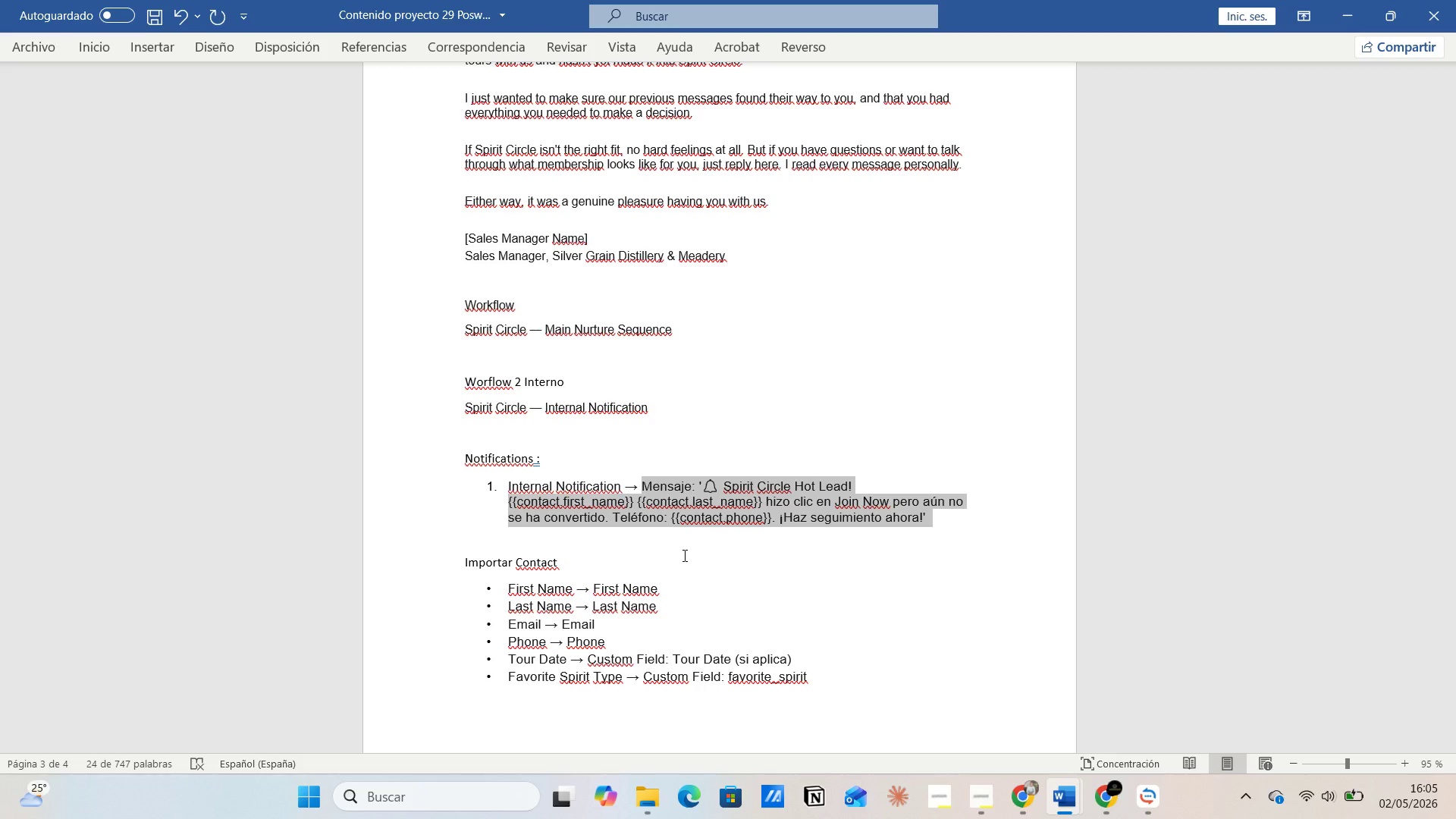 
left_click([1108, 795])
 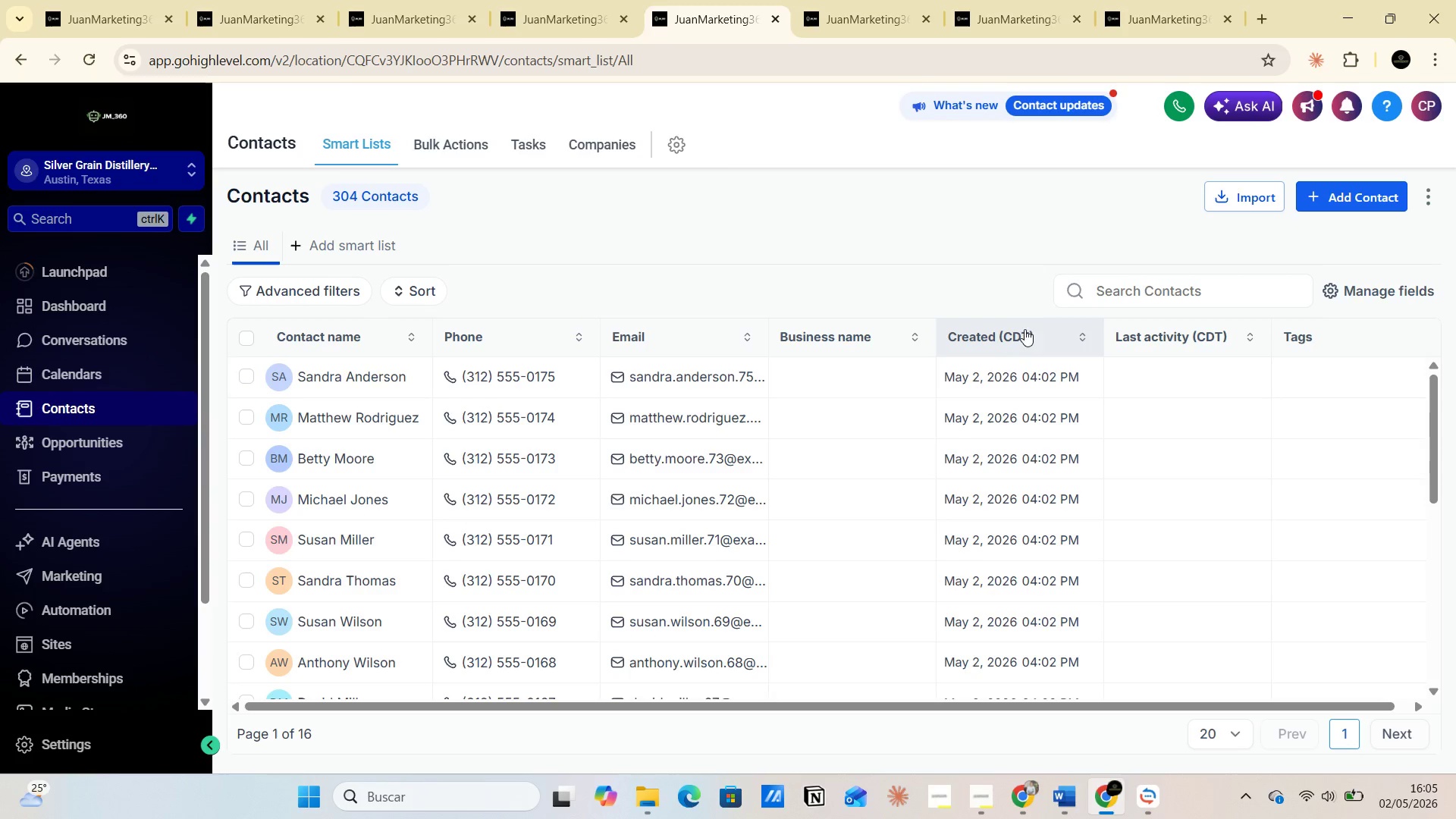 
left_click([1109, 292])
 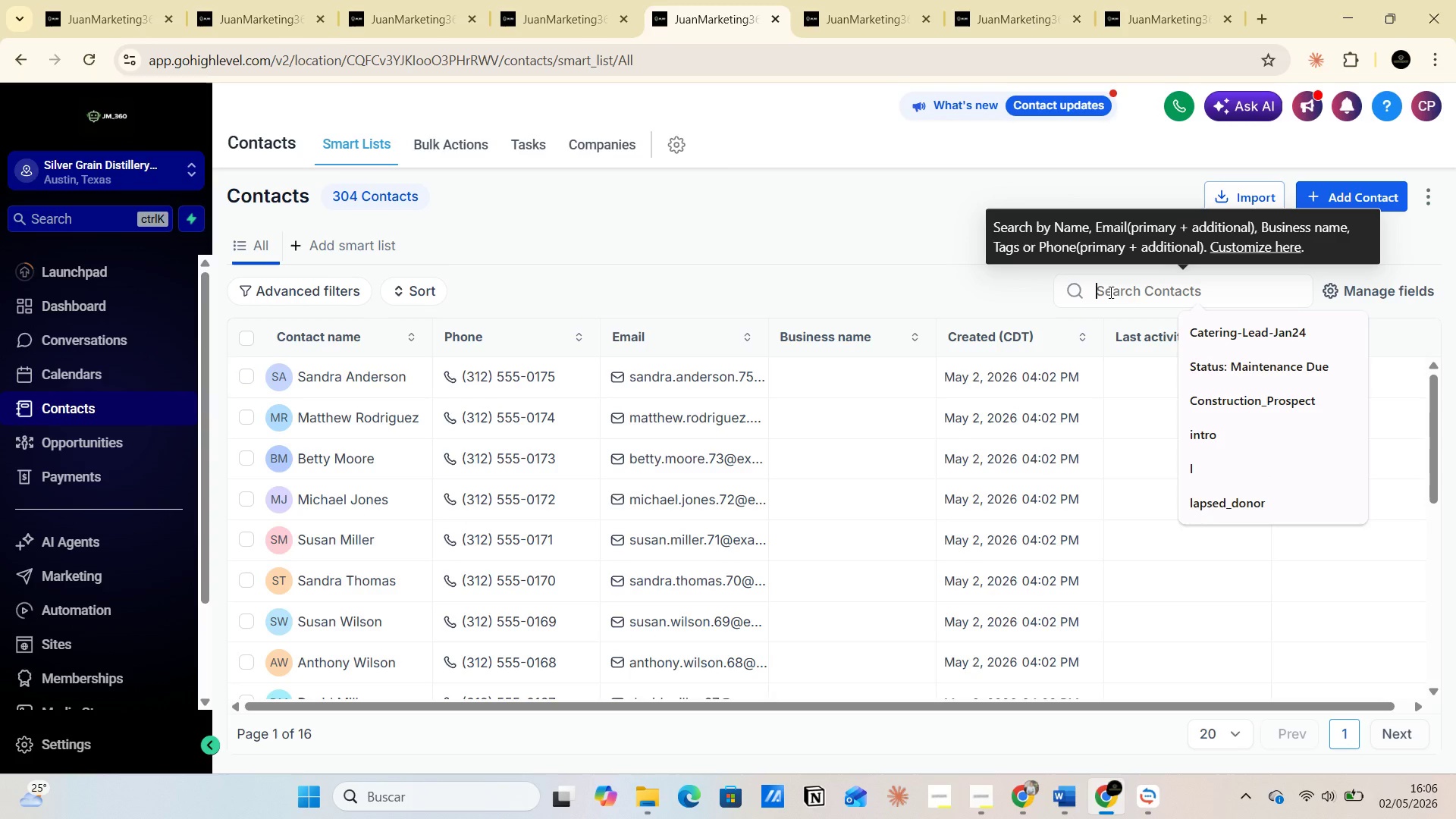 
type(james)
 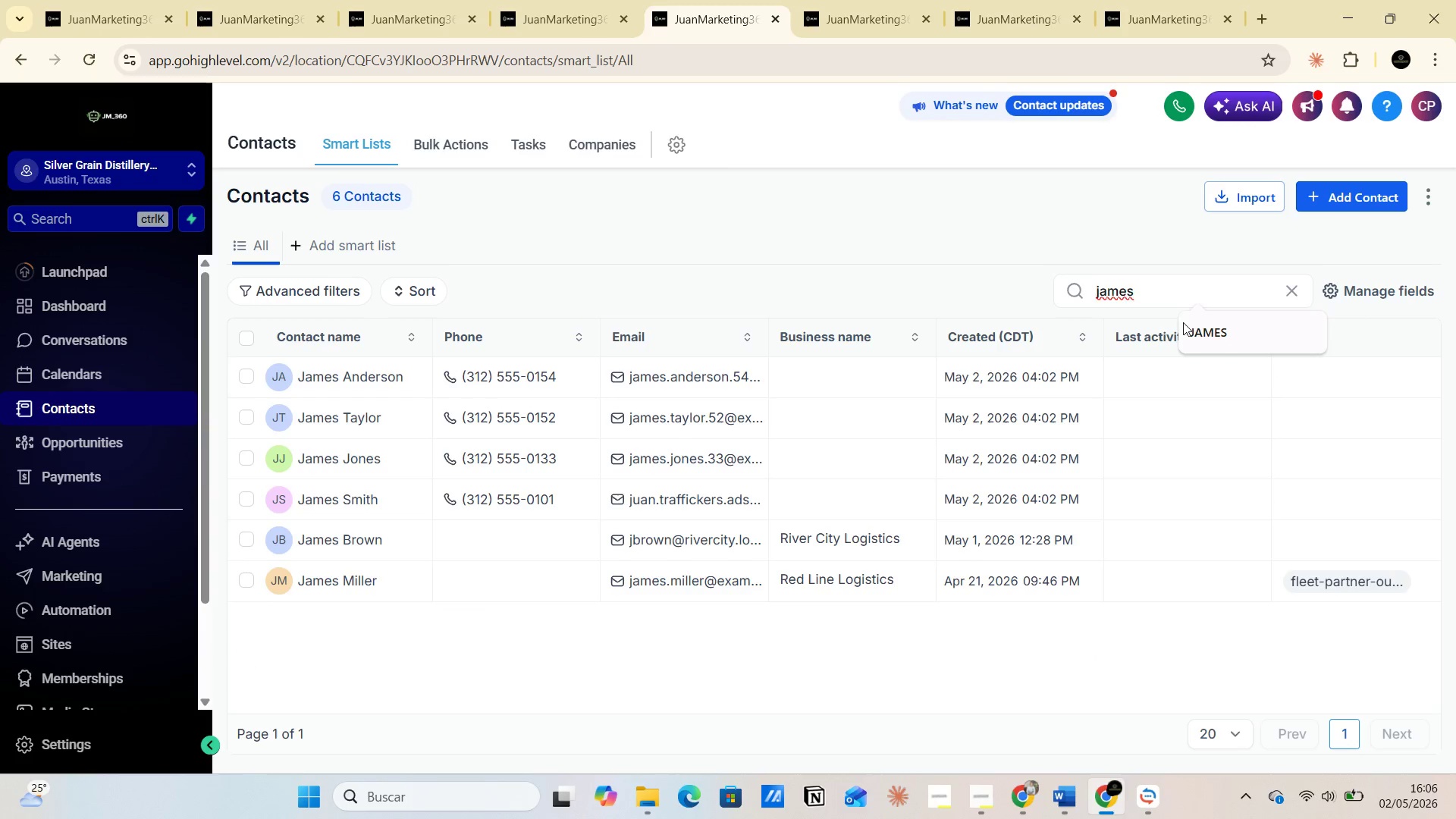 
left_click([1201, 331])
 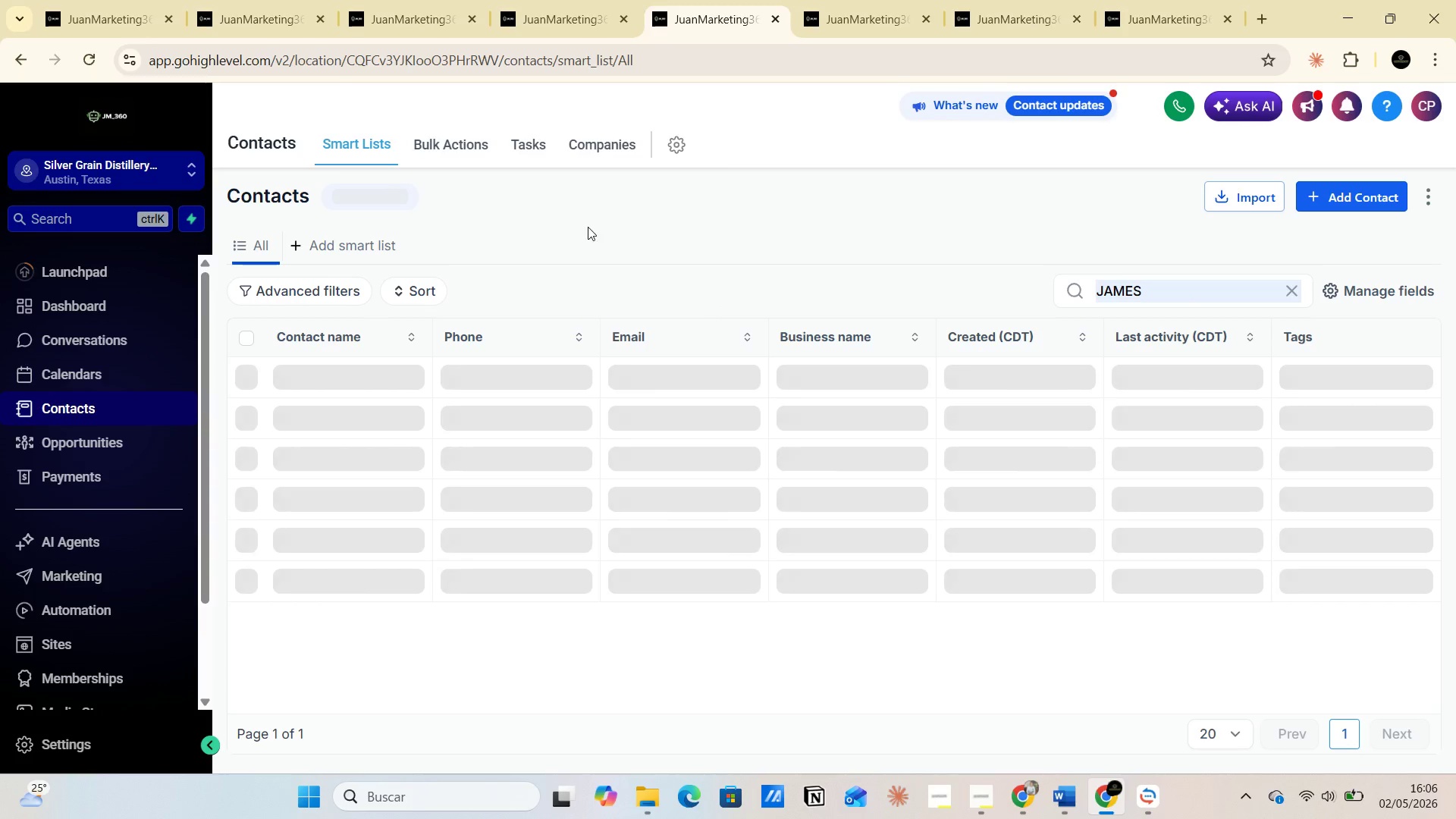 
mouse_move([319, 503])
 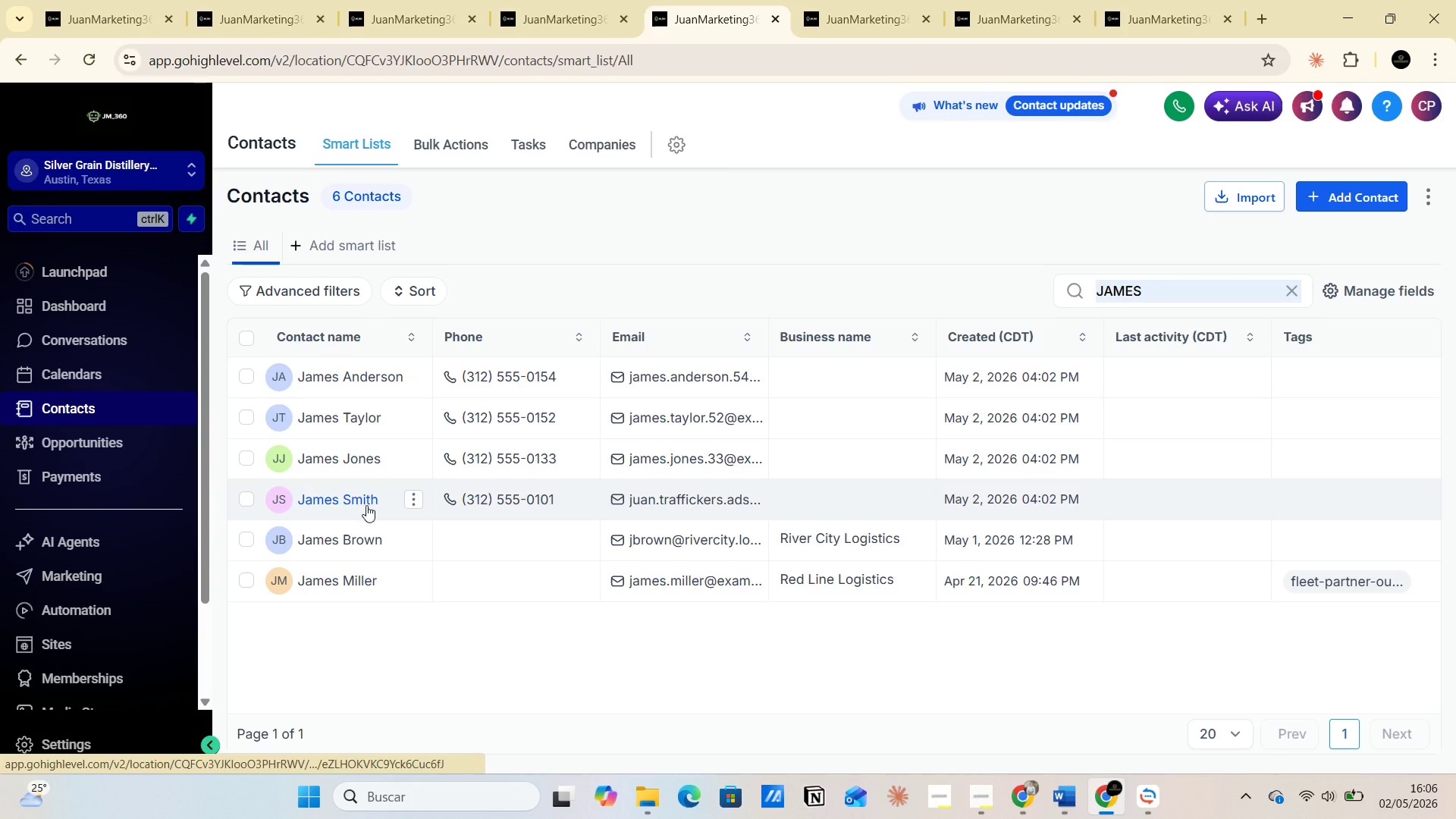 
wait(31.67)
 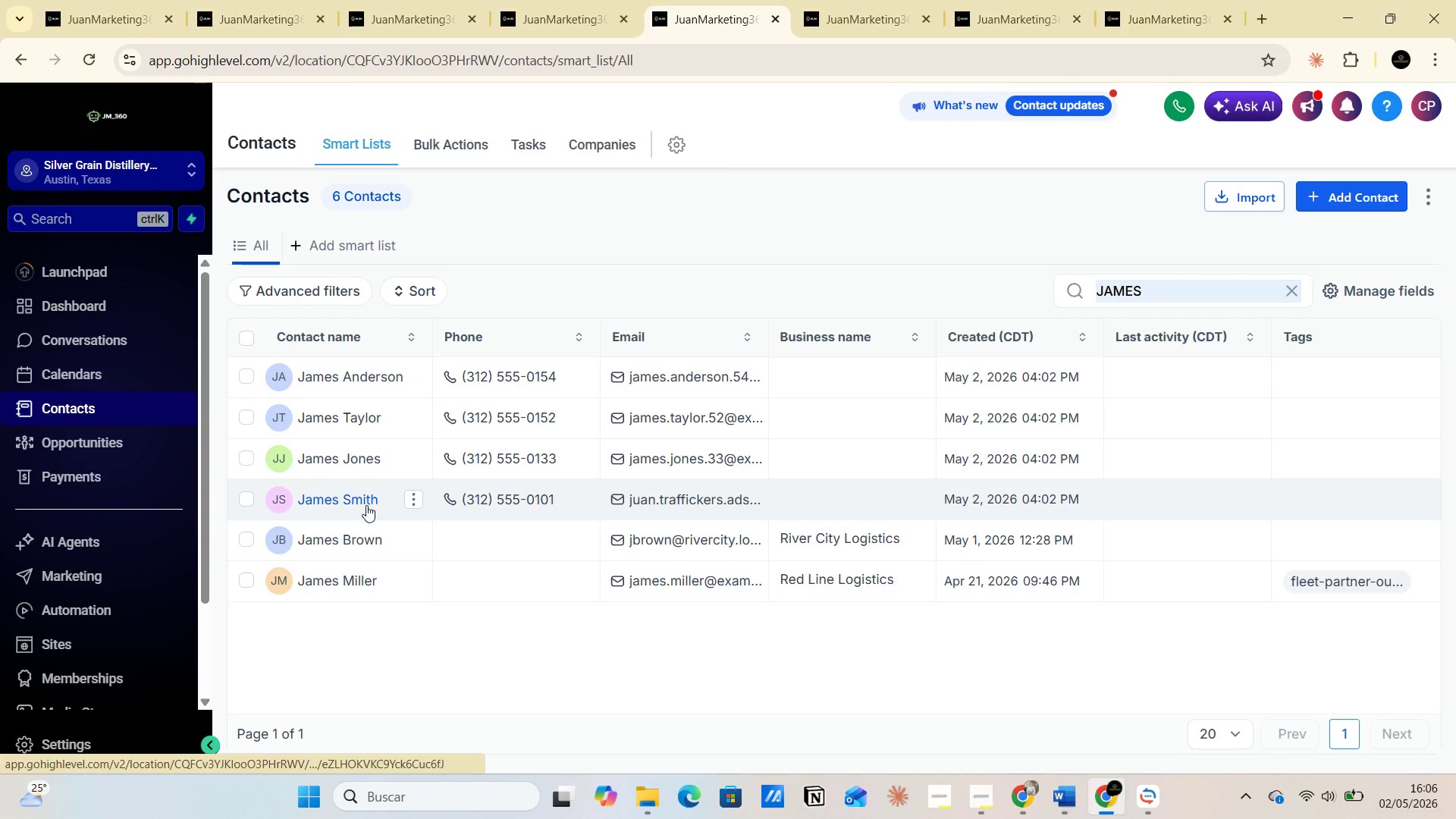 
key(Backspace)
 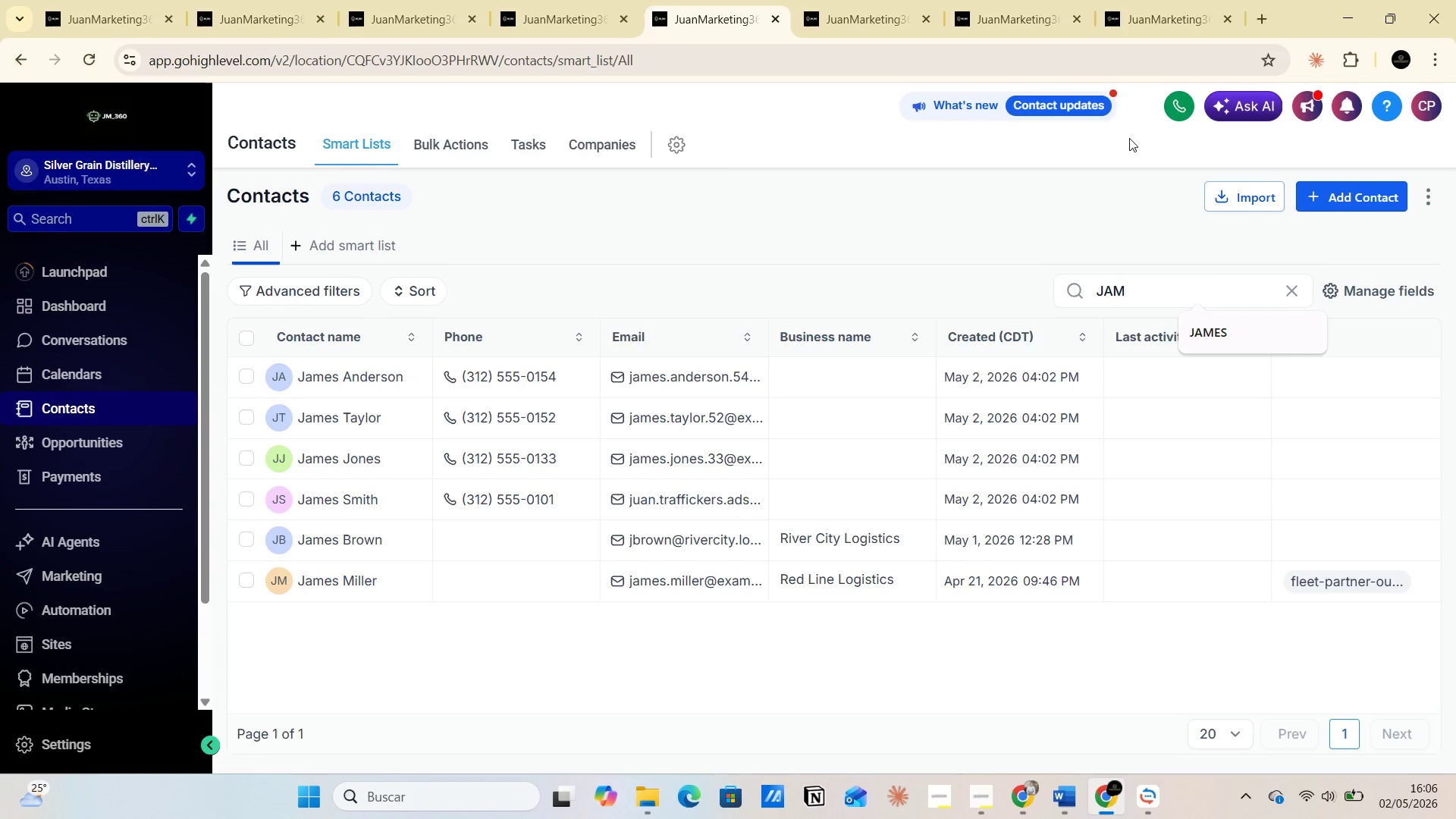 
key(Backspace)
 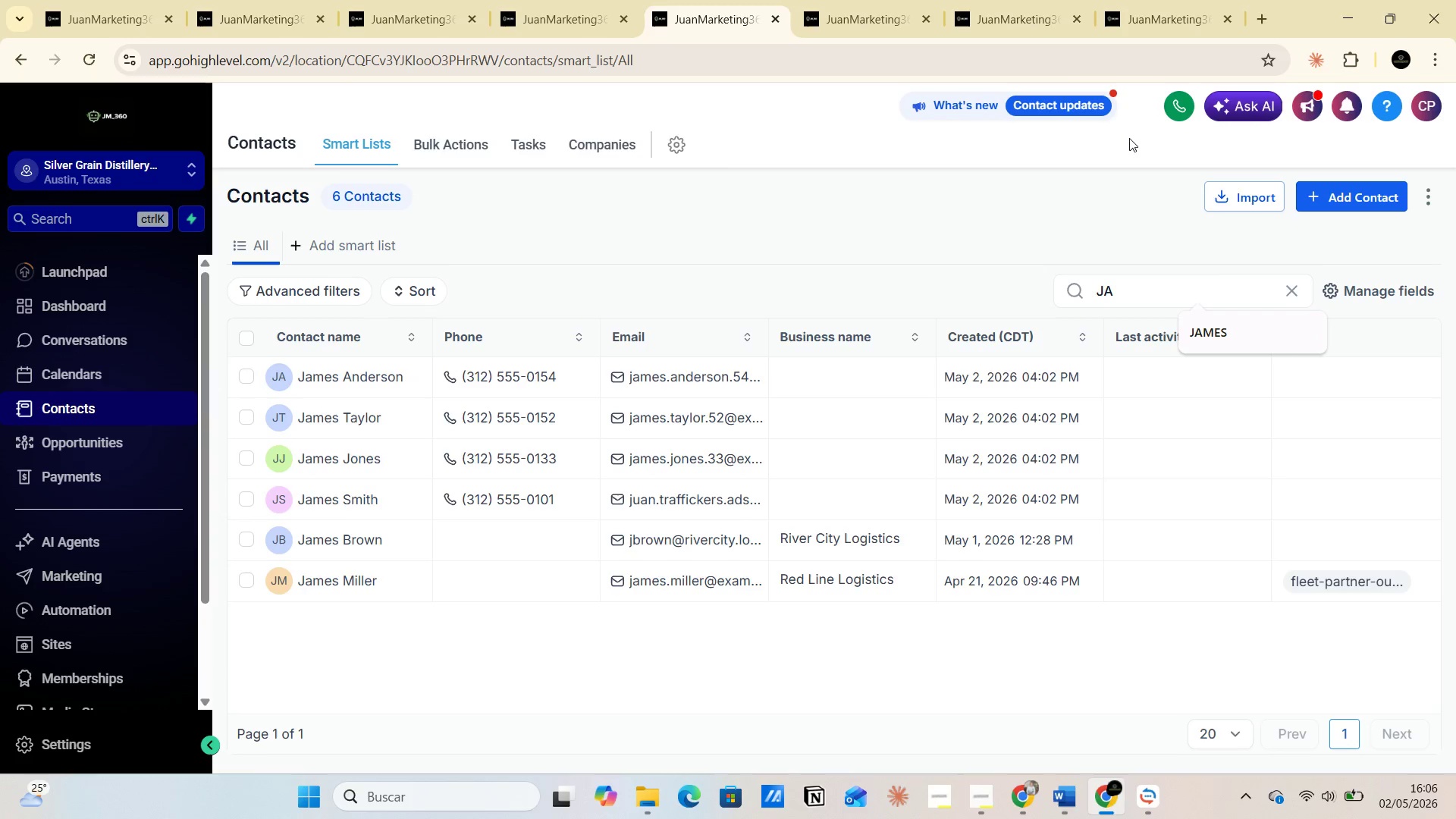 
key(Backspace)
 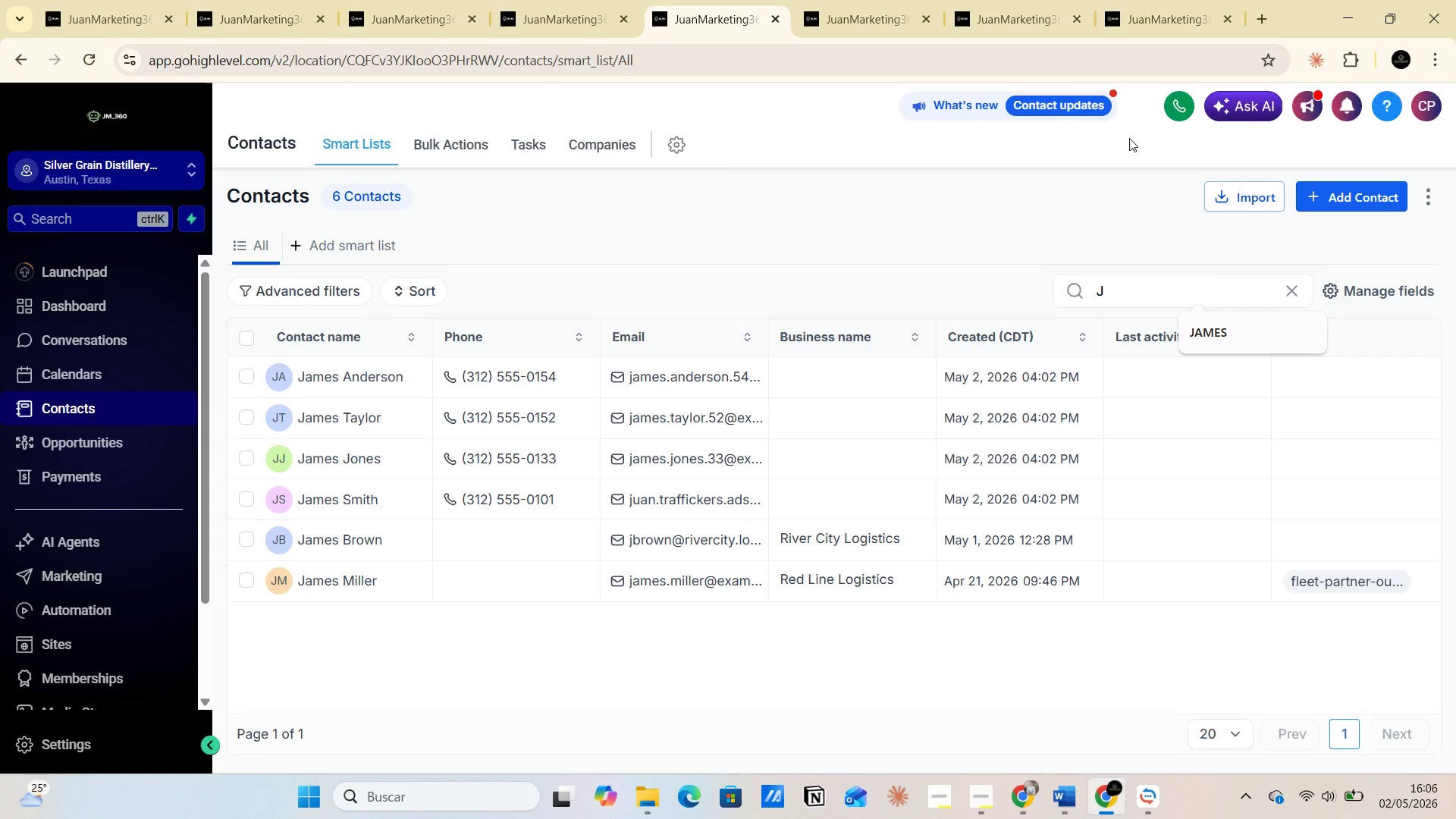 
key(Backspace)
 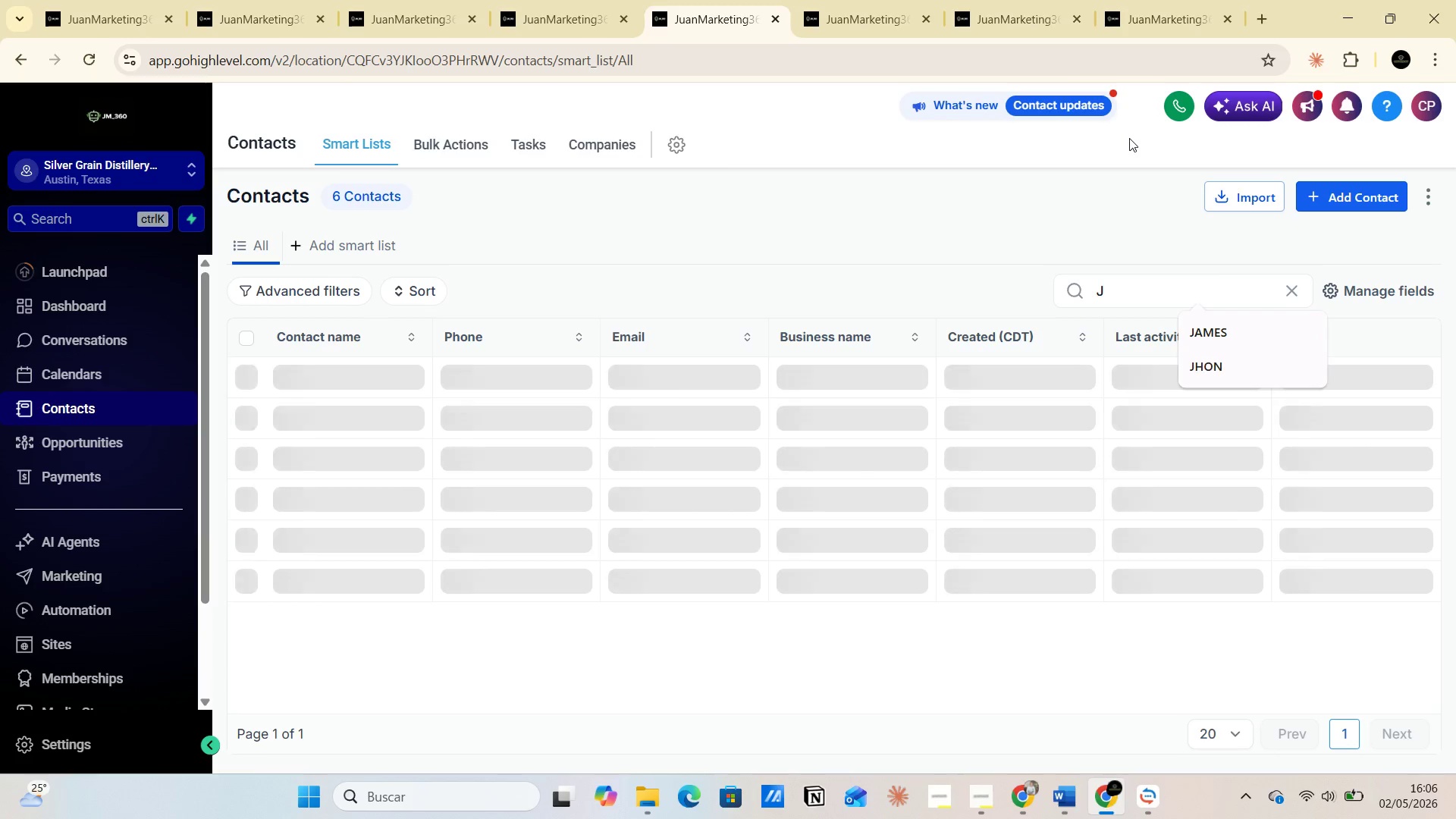 
key(Backspace)
 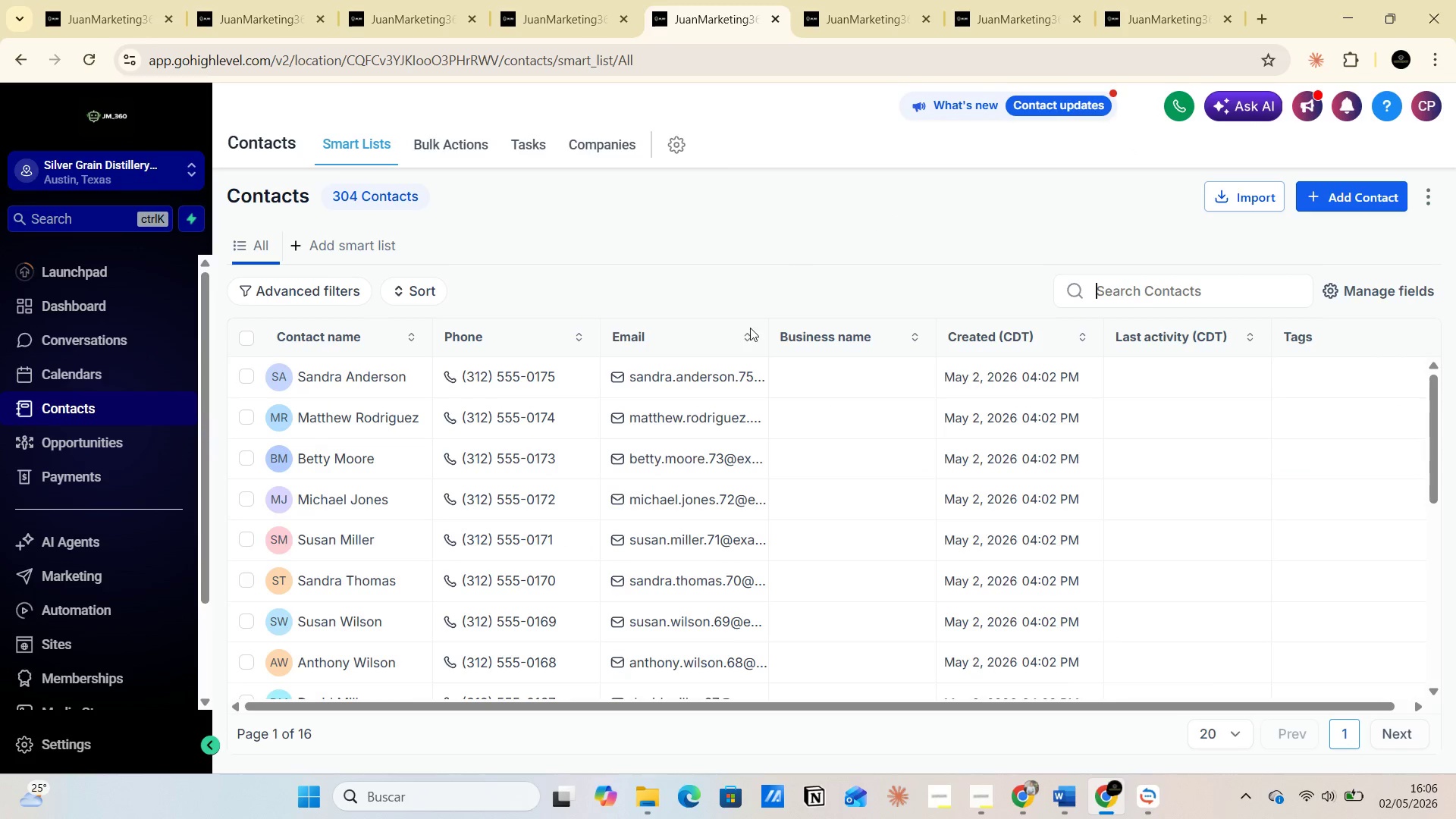 
mouse_move([280, 377])
 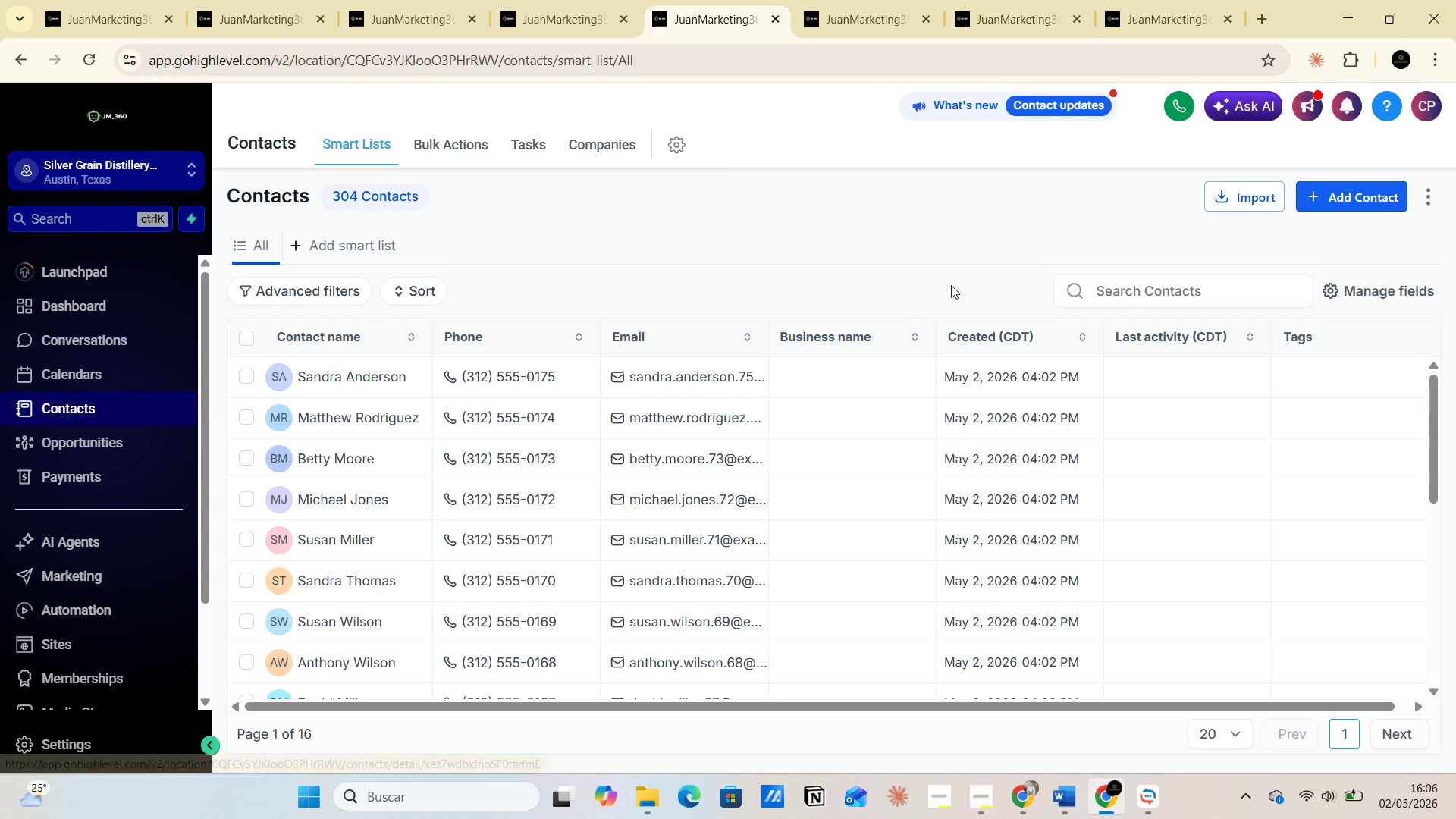 
wait(7.91)
 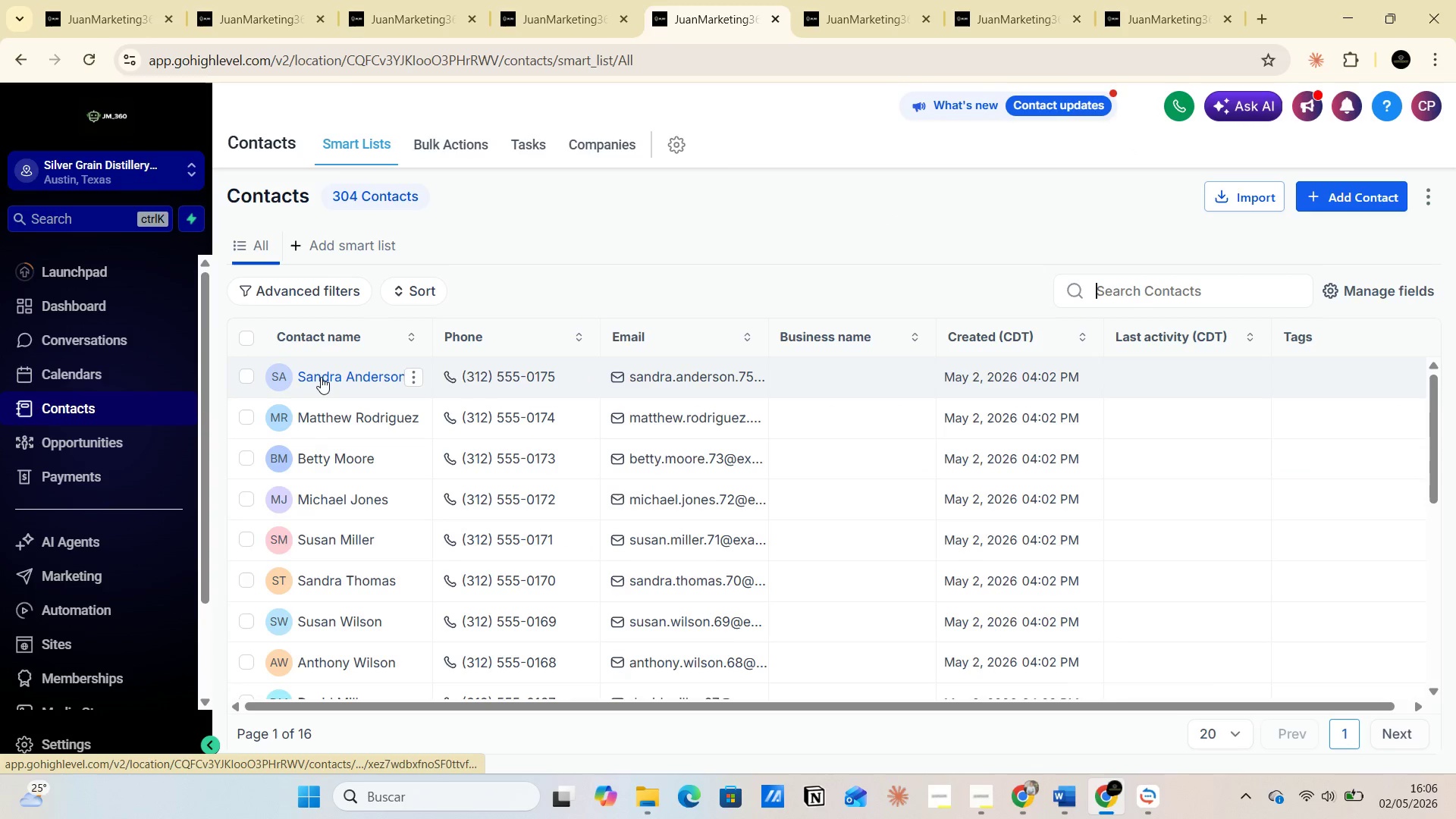 
type(ja)
 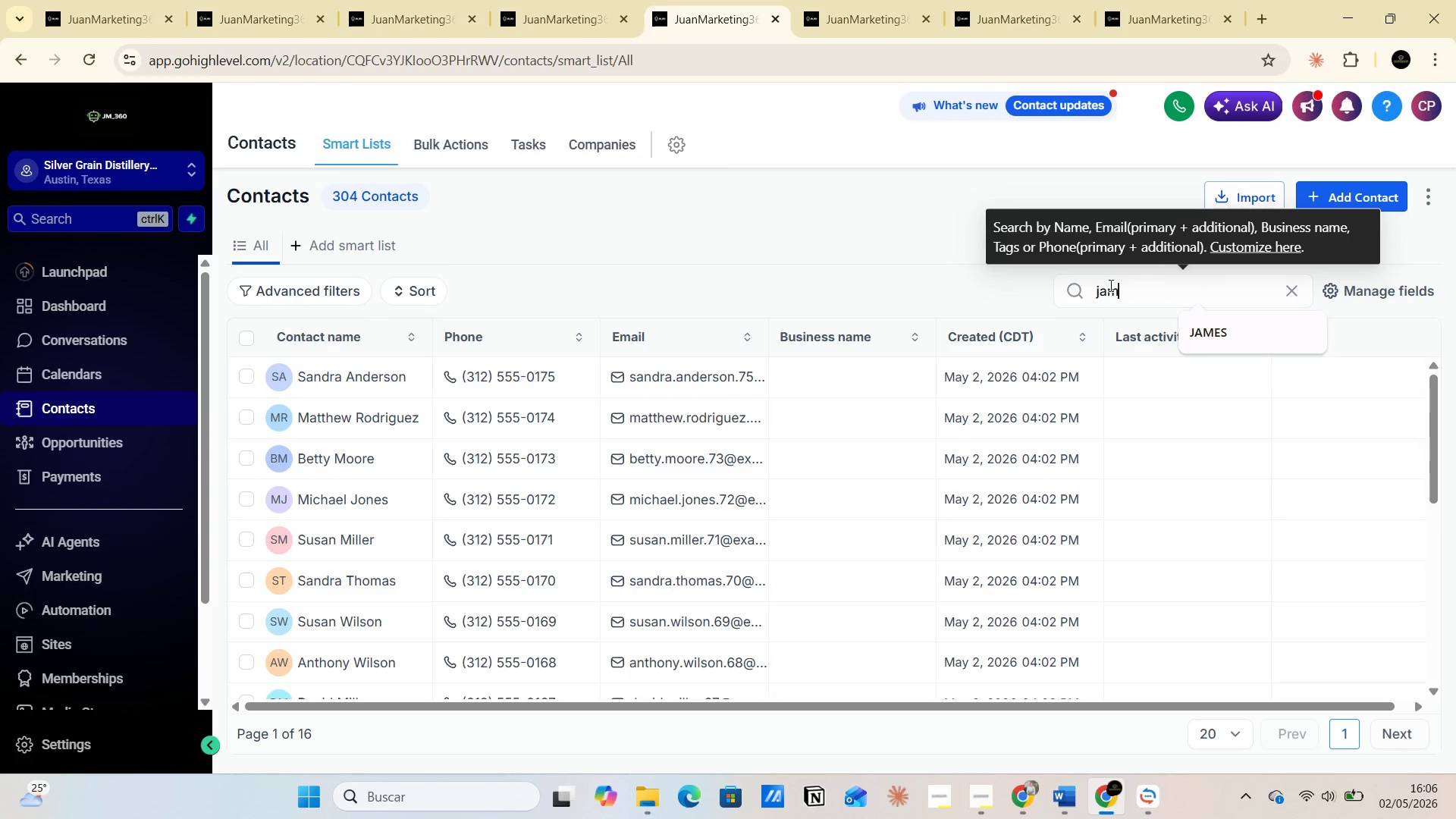 
type(mes)
 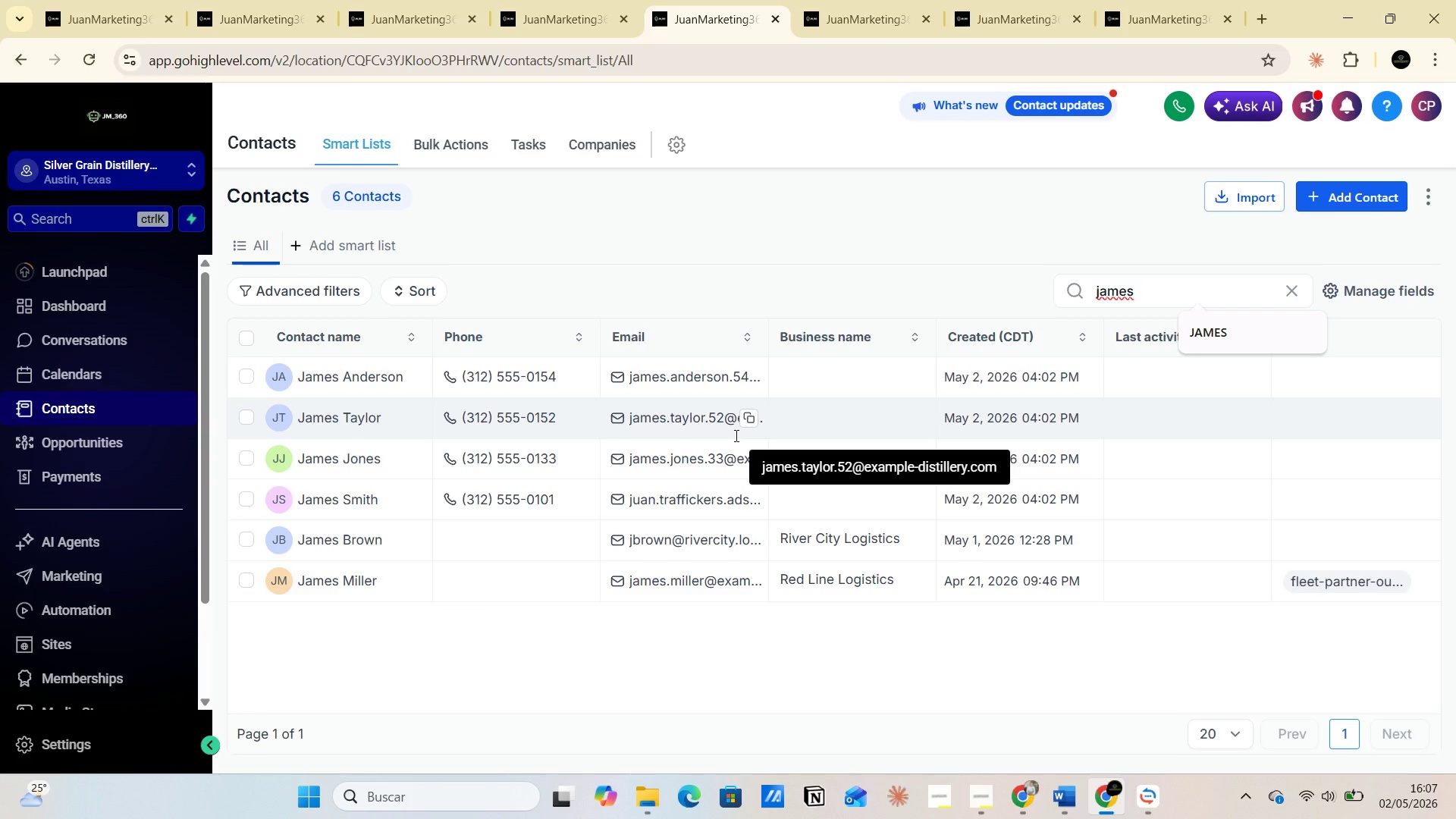 
wait(5.14)
 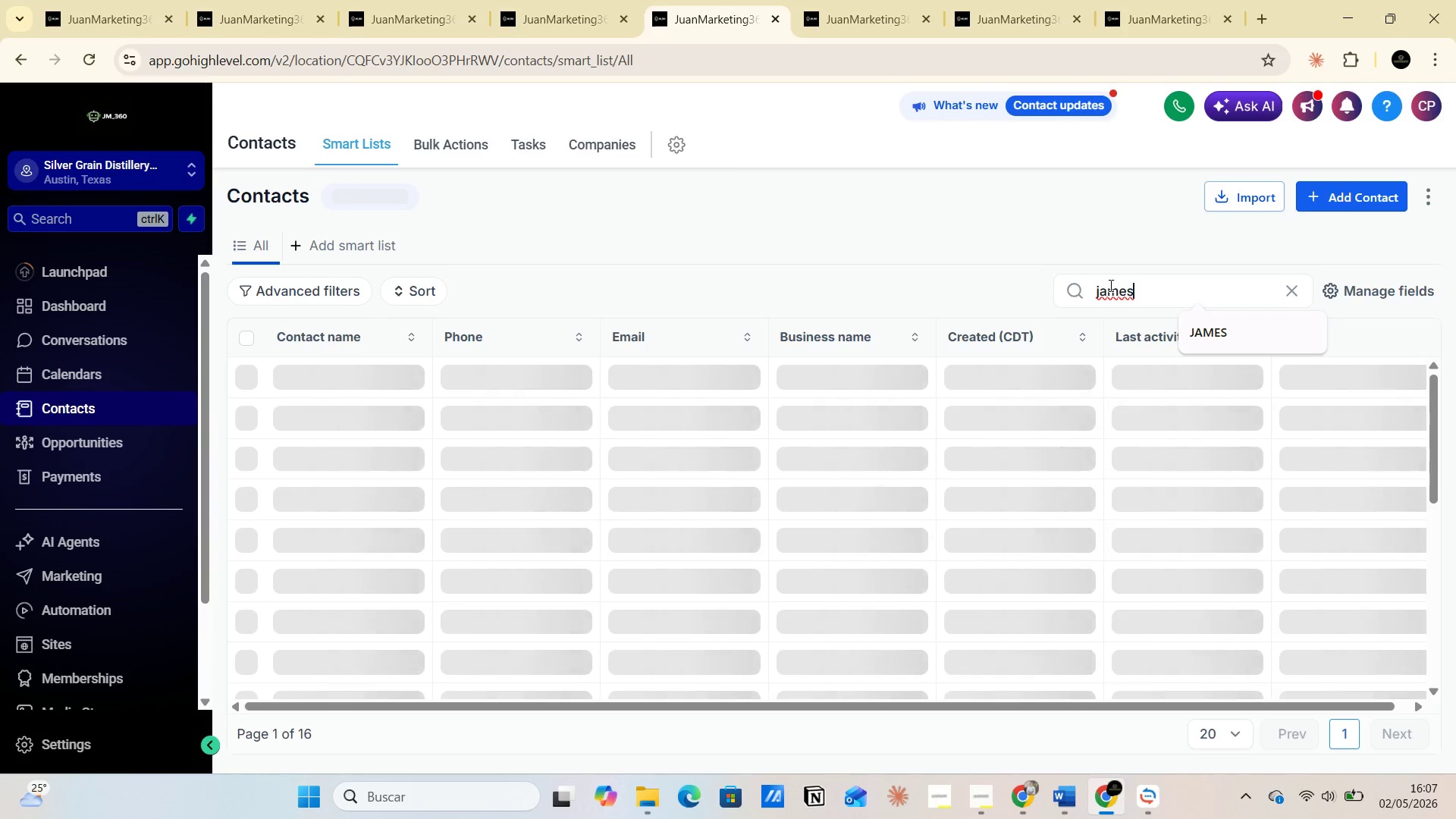 
mouse_move([860, 406])
 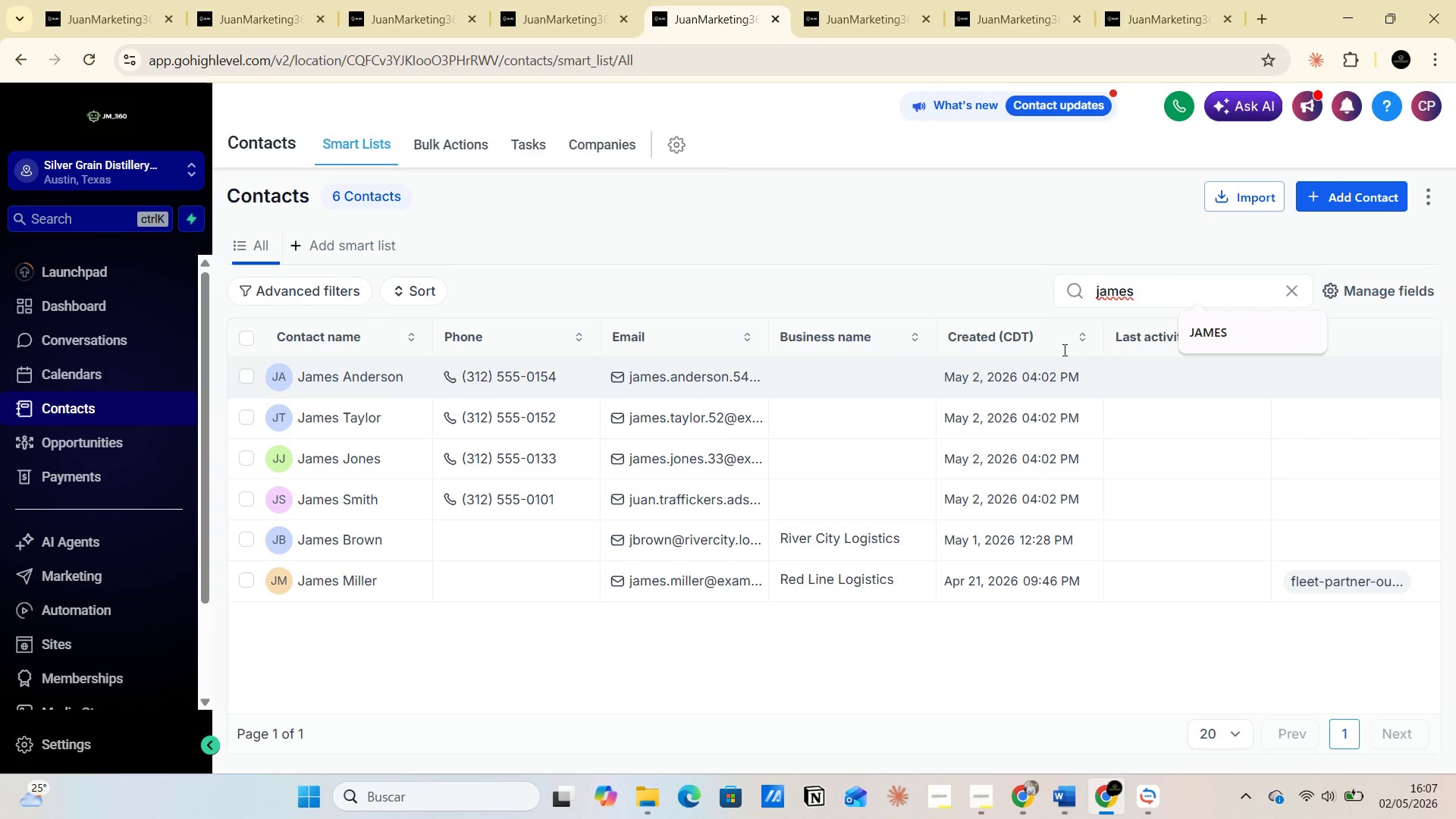 
left_click_drag(start_coordinate=[1151, 295], to_coordinate=[1093, 295])
 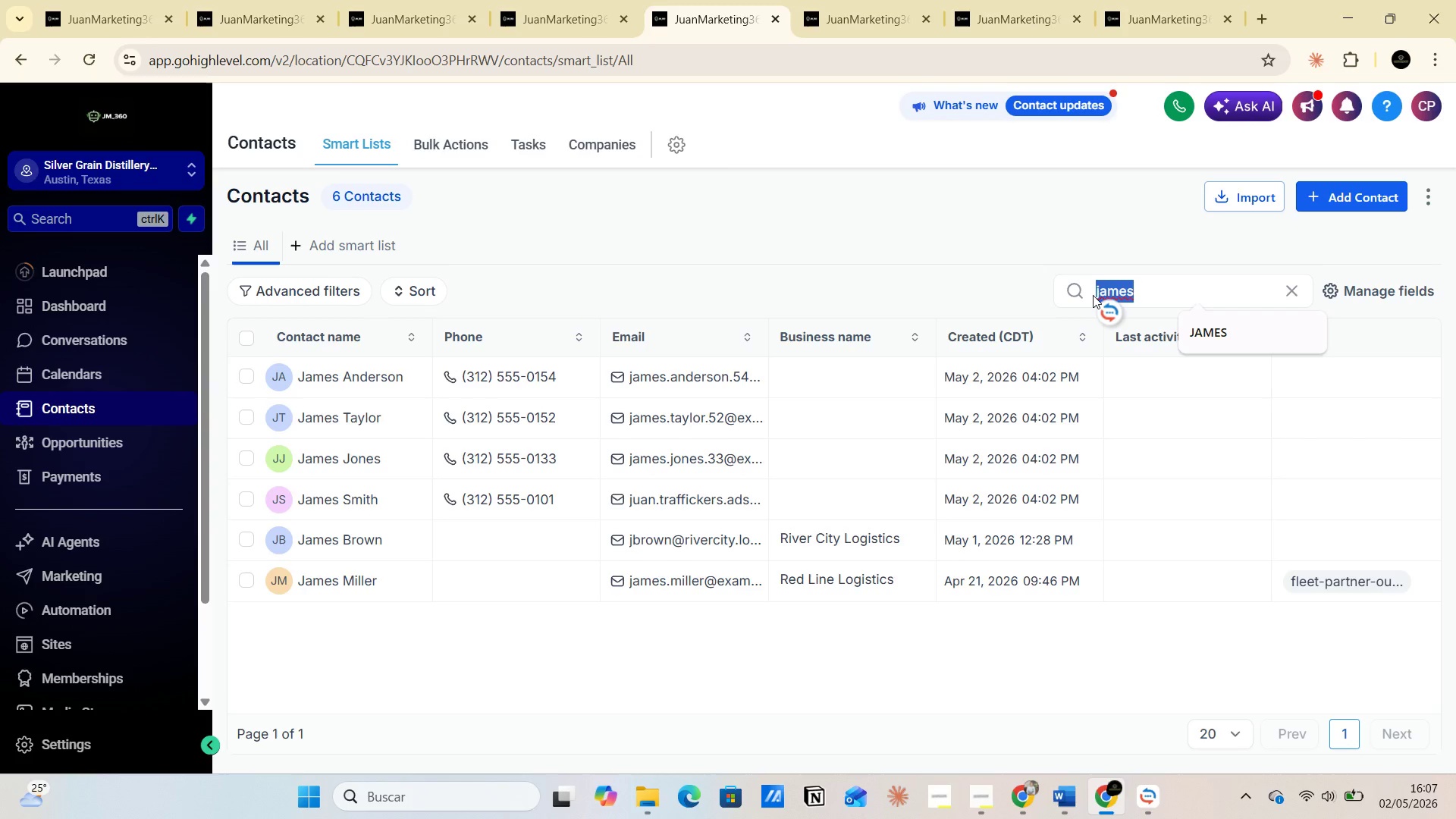 
key(Backspace)
type(bor)
 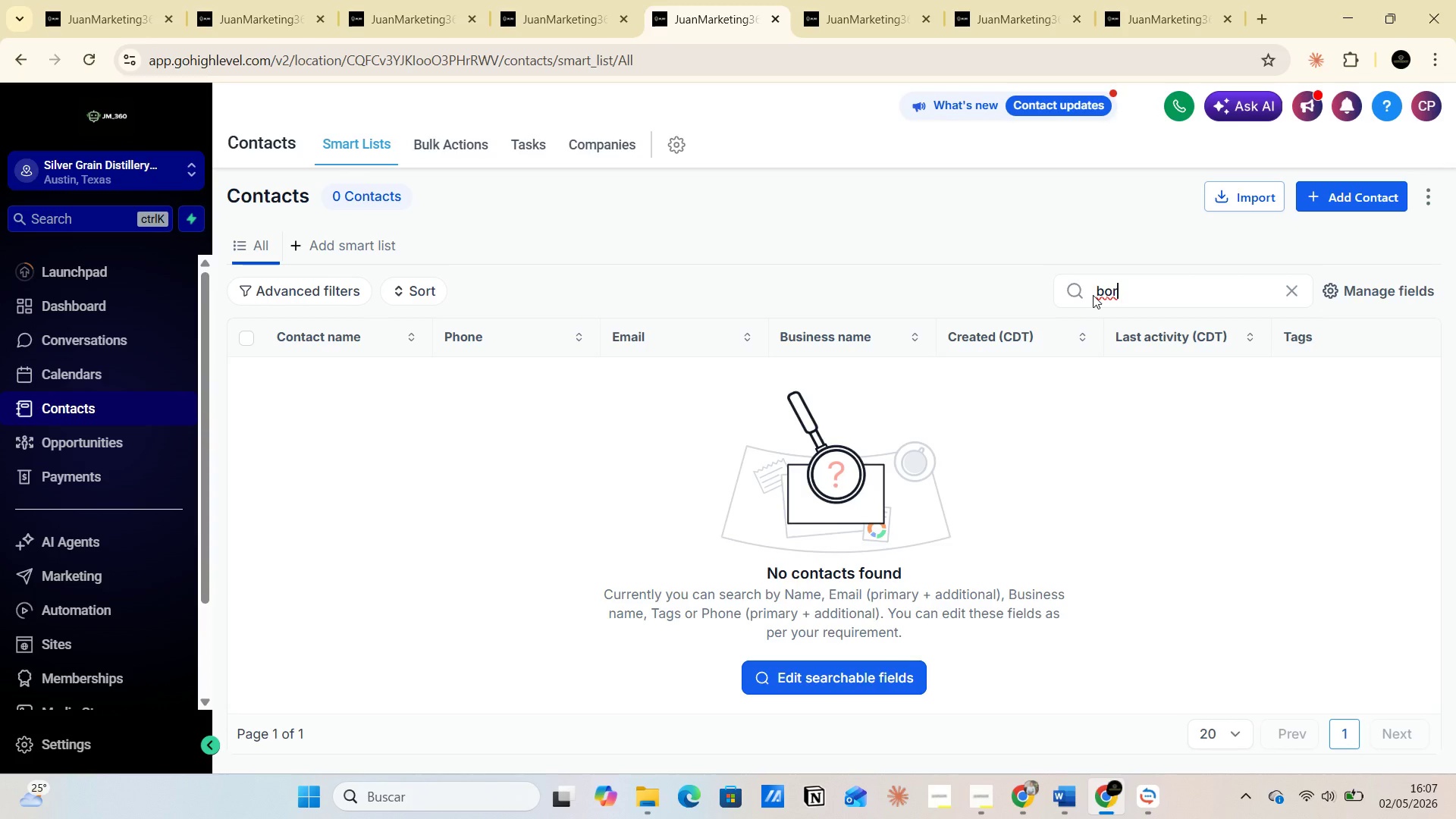 
key(Backspace)
 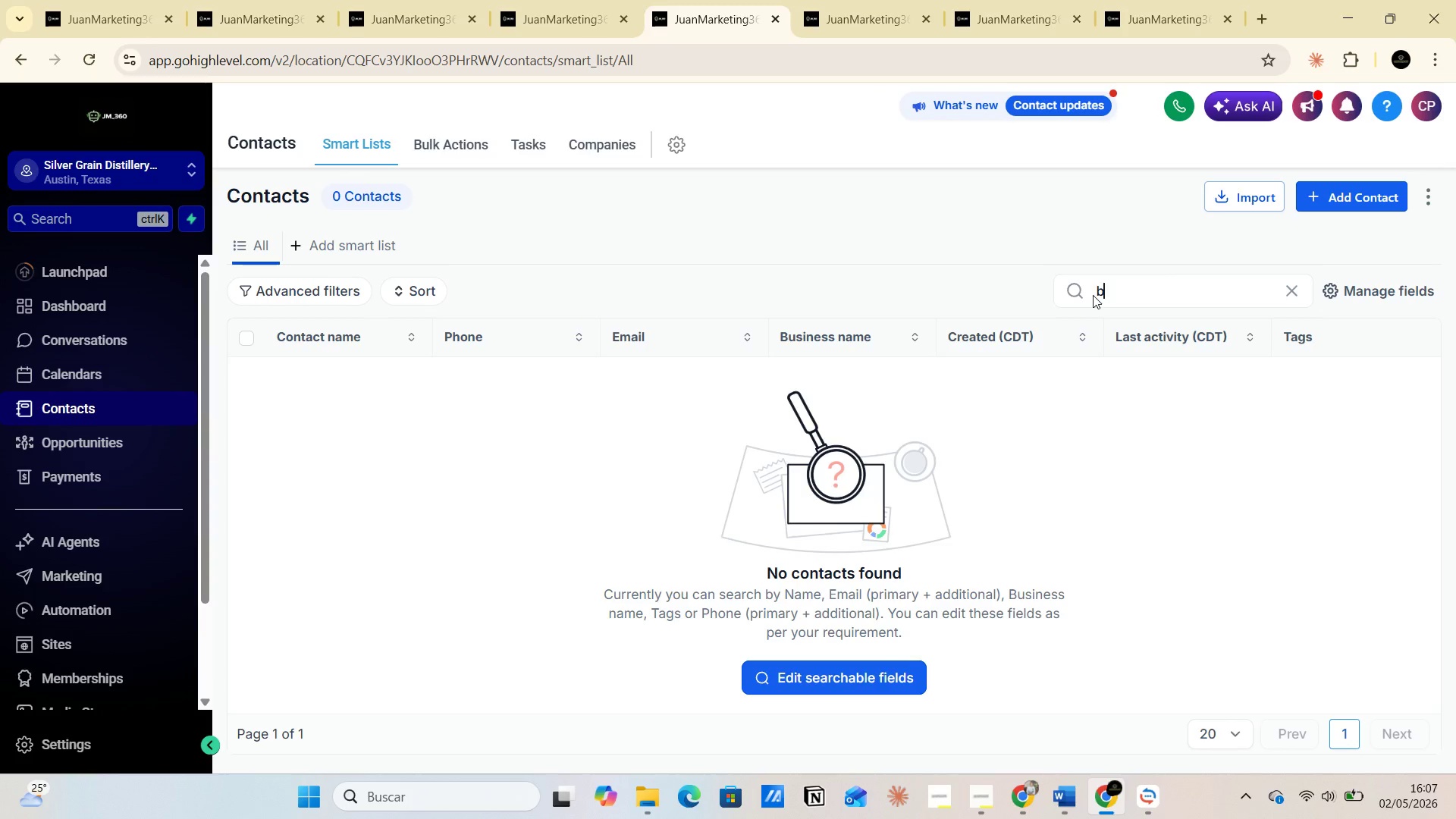 
key(Backspace)
 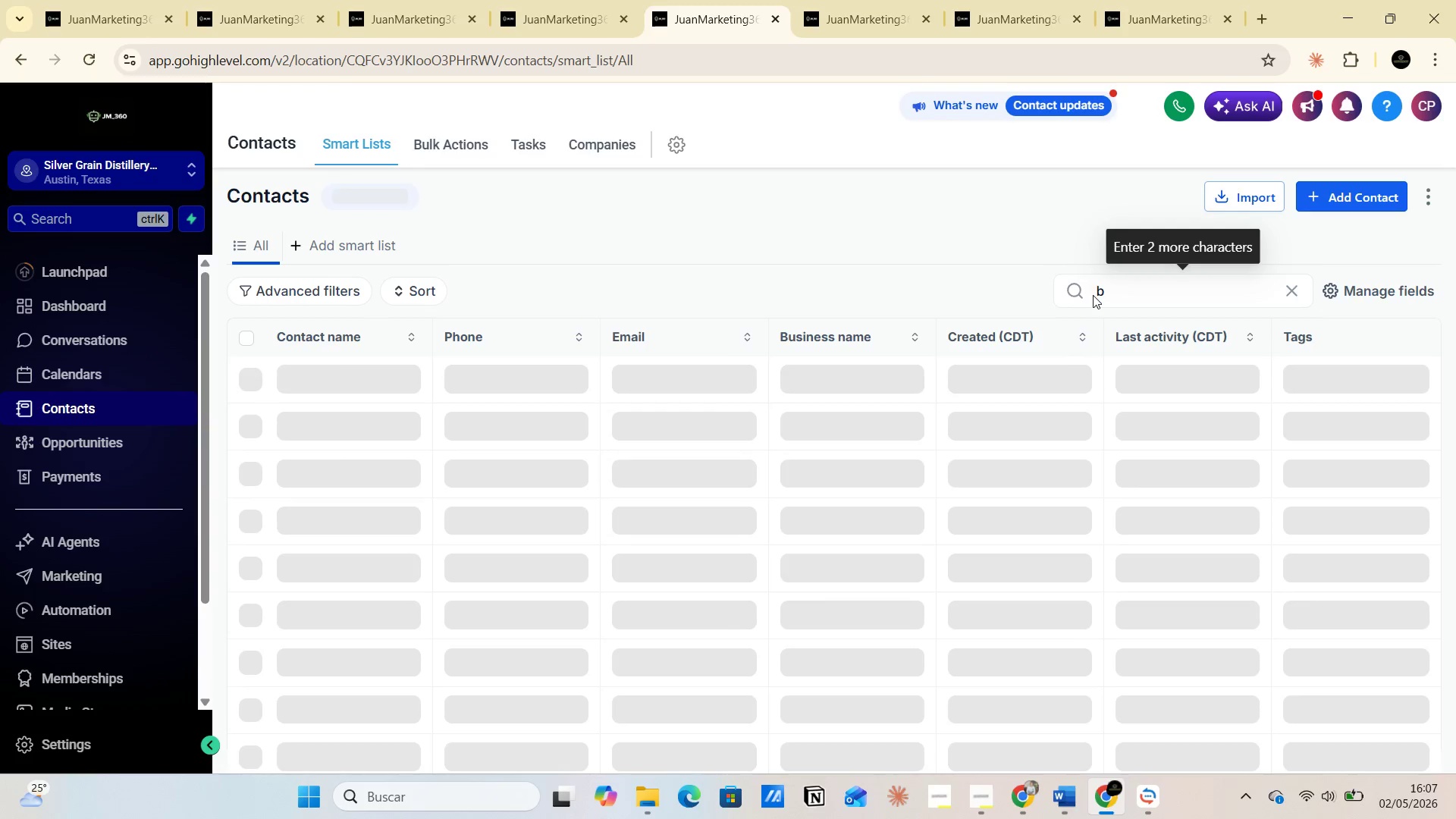 
key(Backspace)
 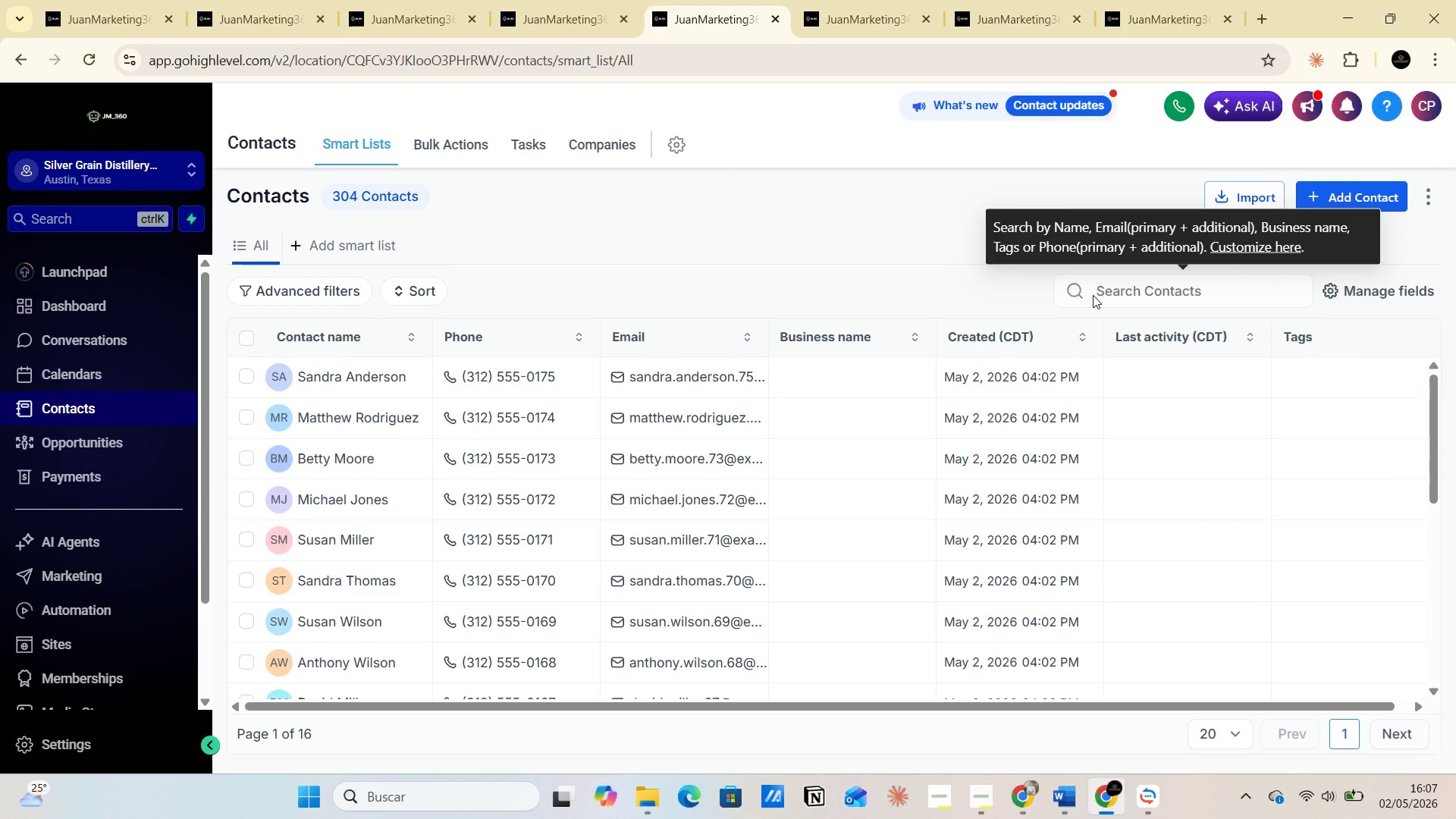 
type(tour)
key(Backspace)
key(Backspace)
key(Backspace)
key(Backspace)
 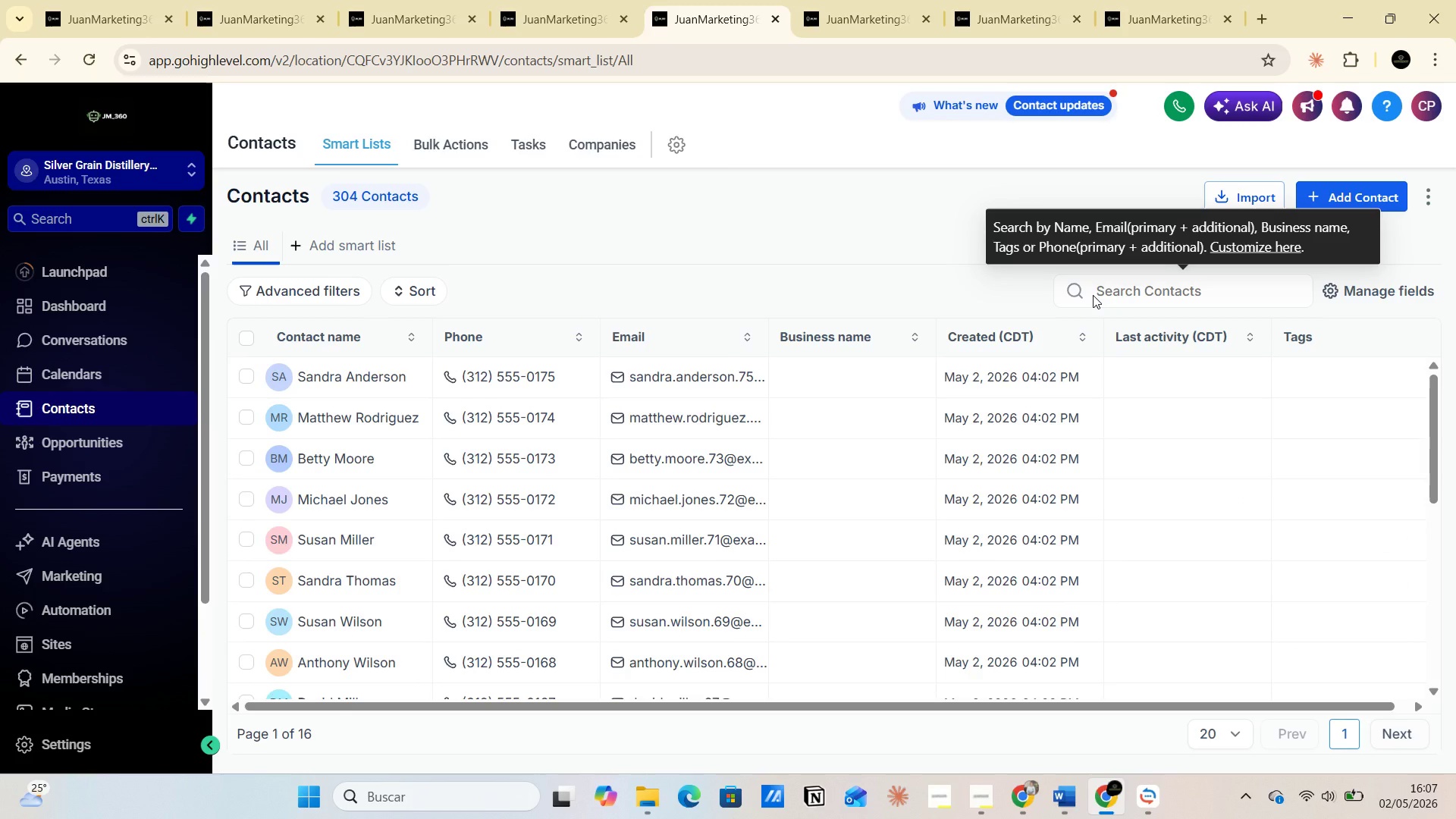 
key(Alt+AltLeft)
 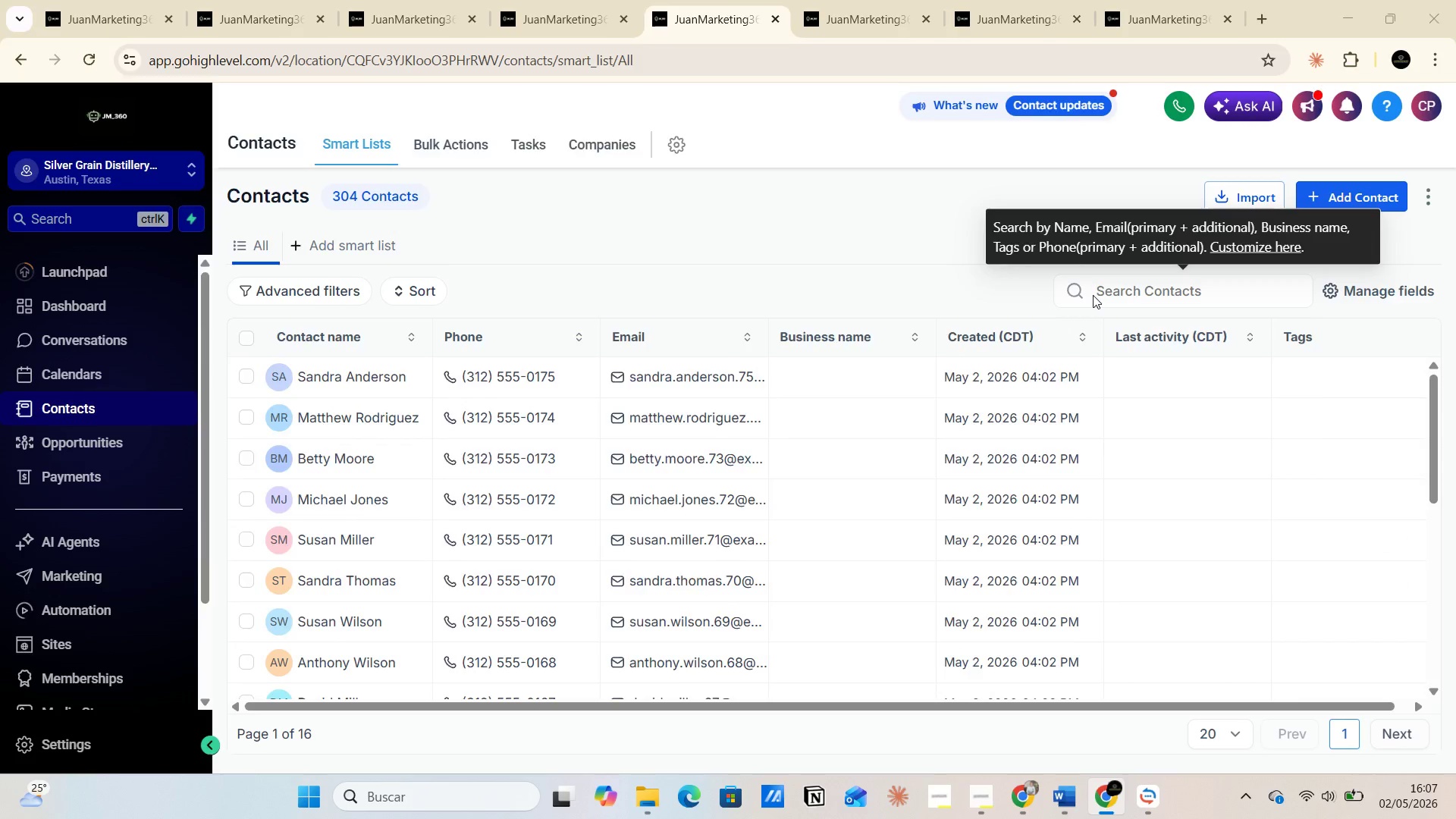 
key(Alt+Tab)
 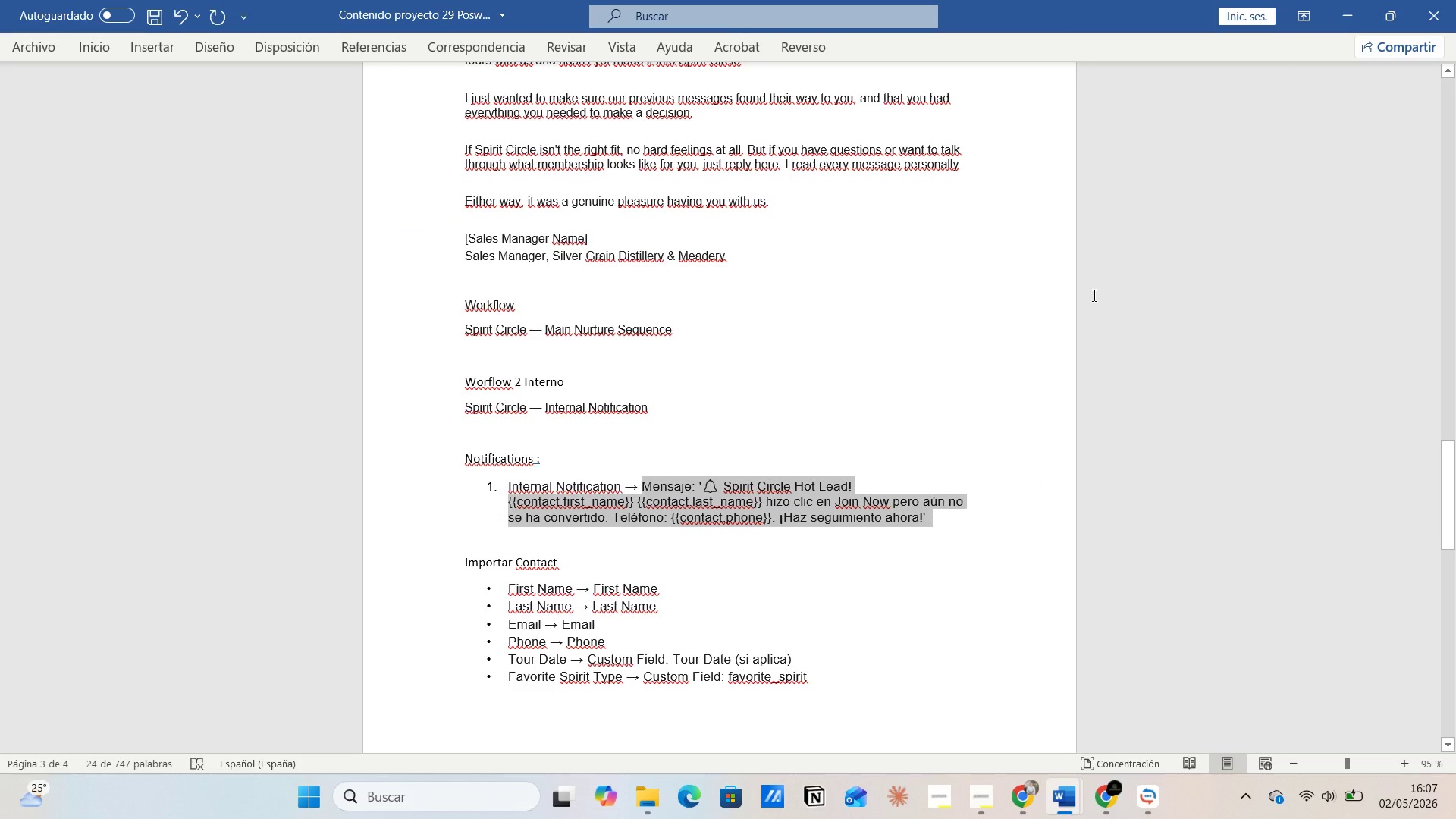 
key(Alt+AltLeft)
 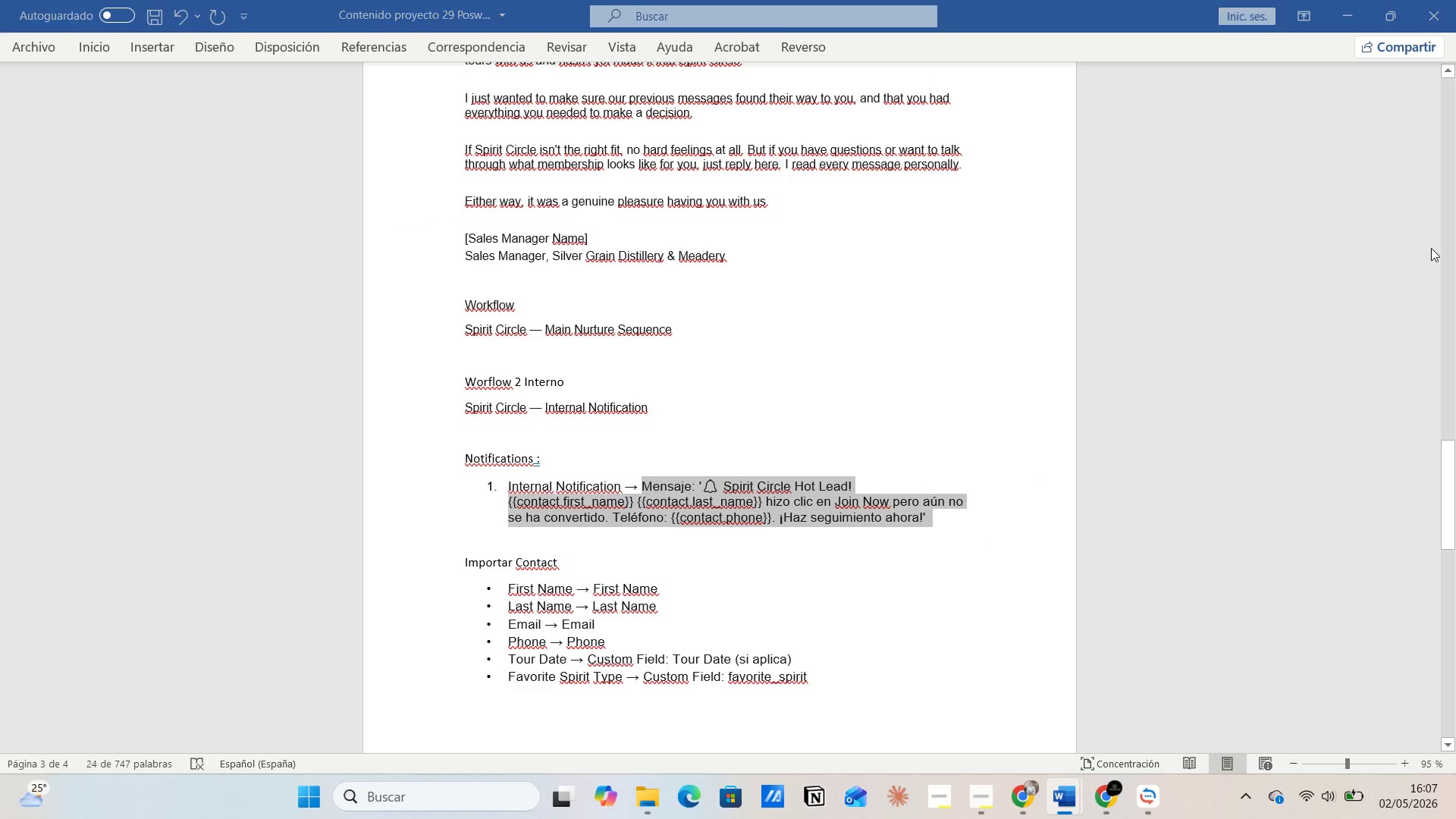 
key(Alt+Tab)
 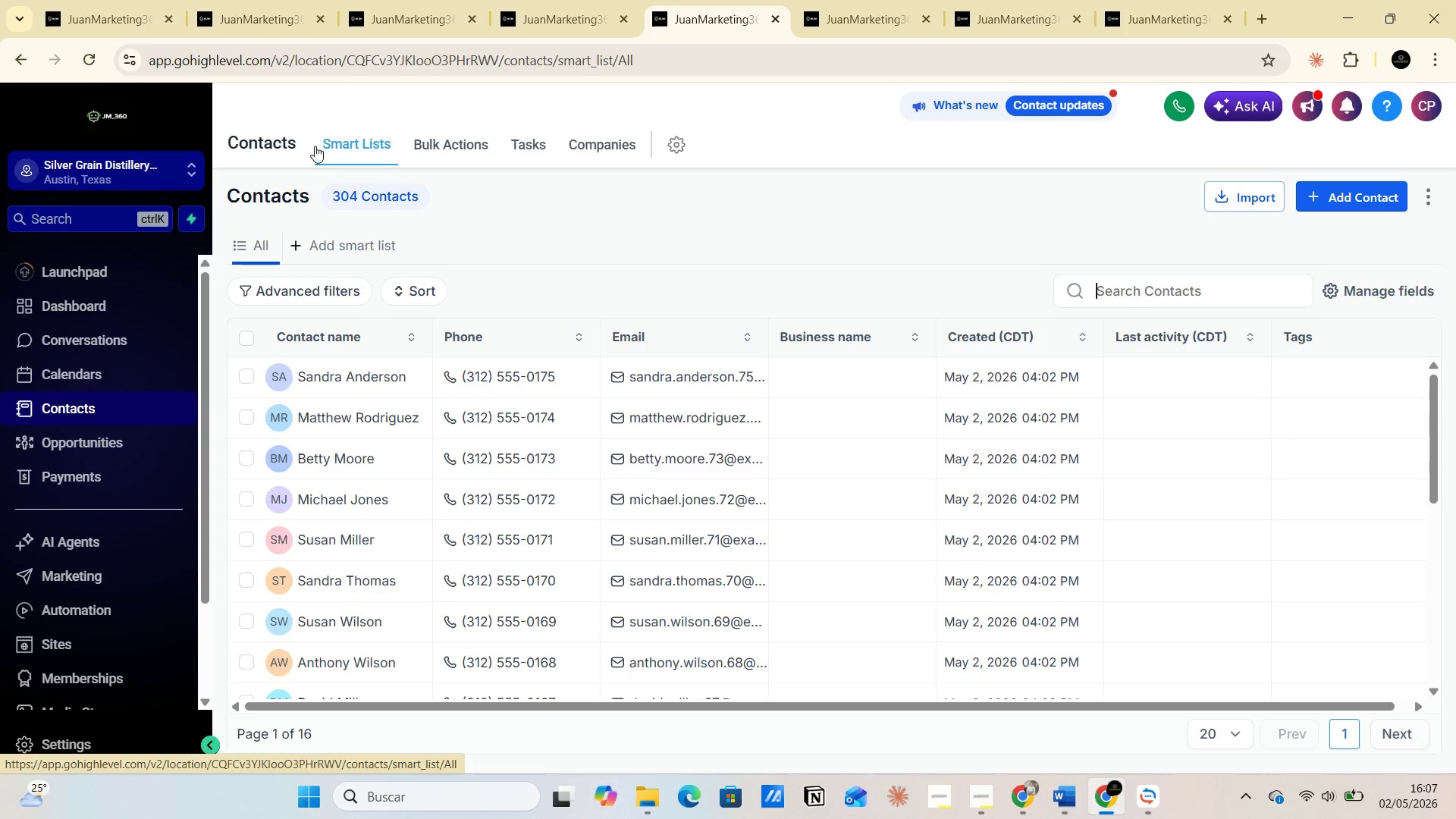 
wait(13.67)
 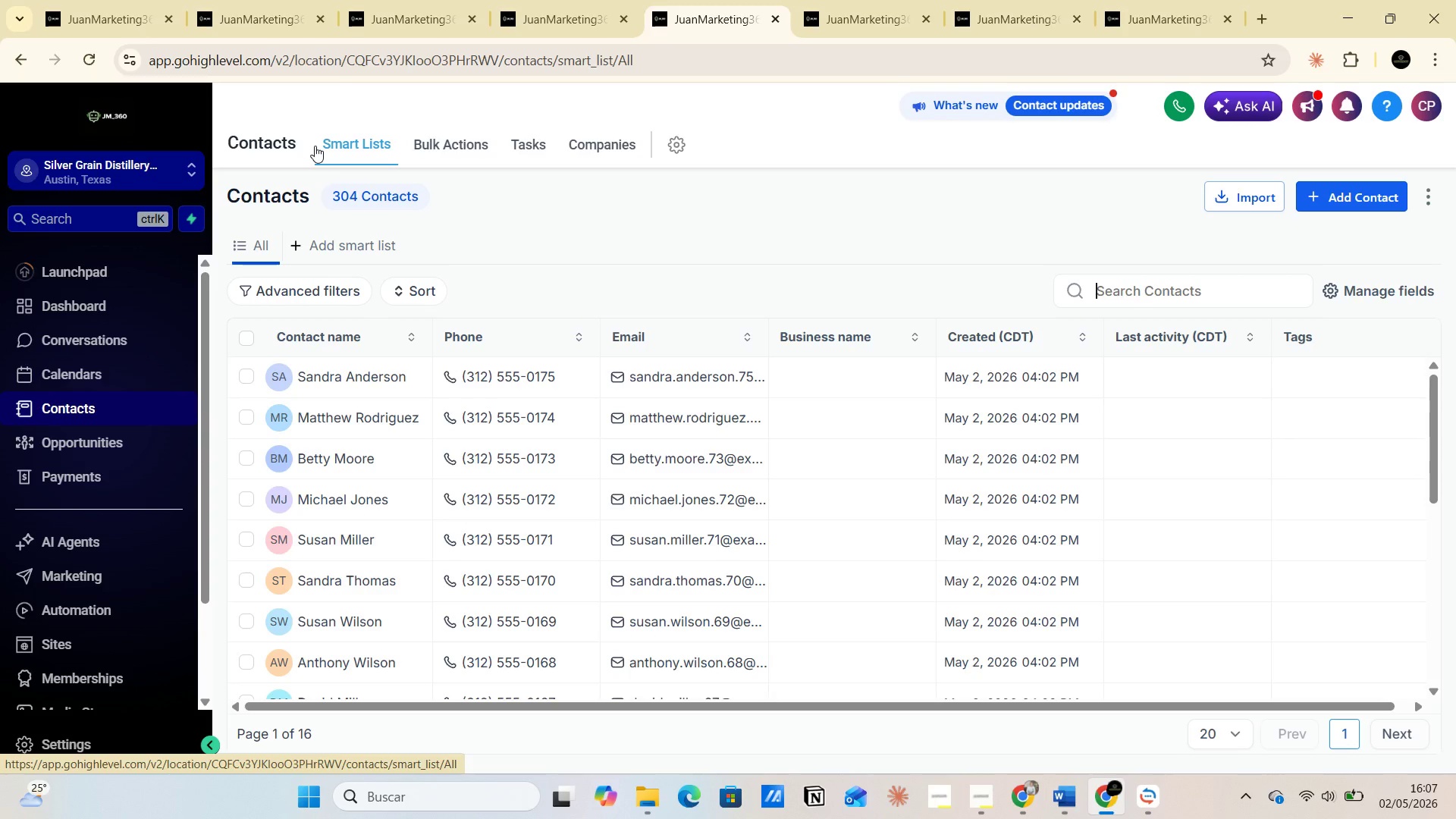 
type(Bour)
key(Backspace)
key(Backspace)
key(Backspace)
key(Backspace)
 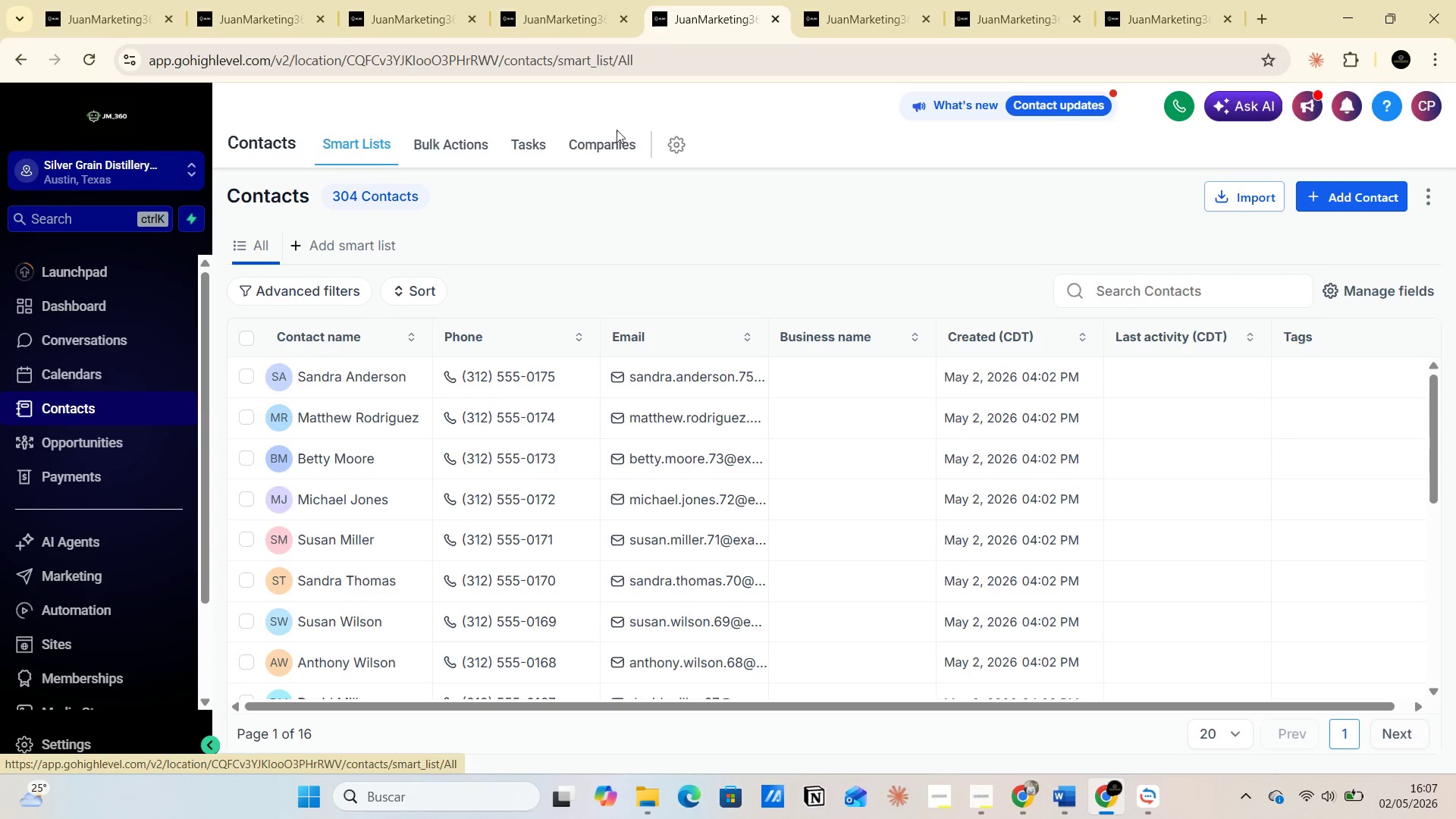 
wait(7.44)
 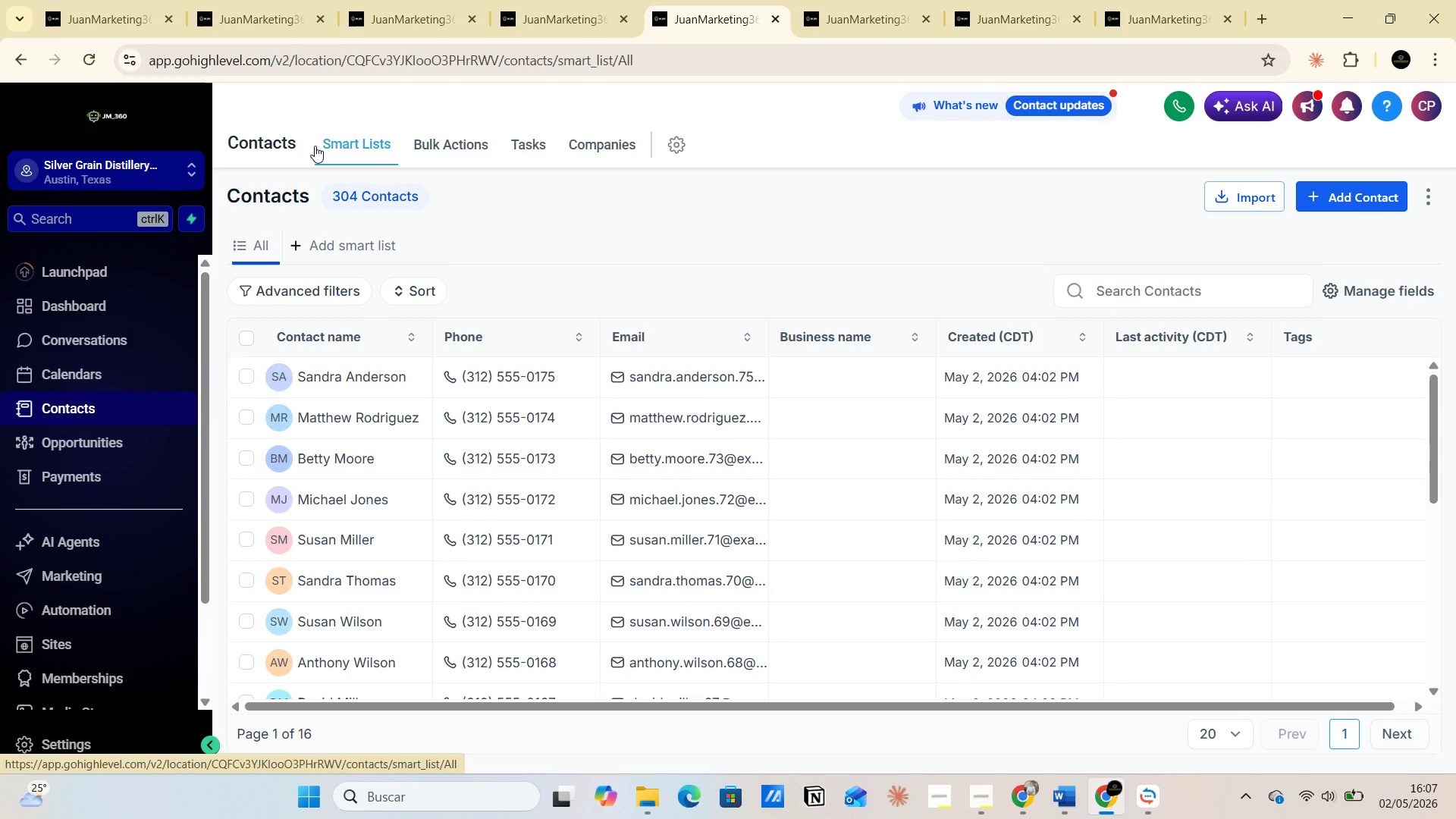 
left_click([1320, 340])
 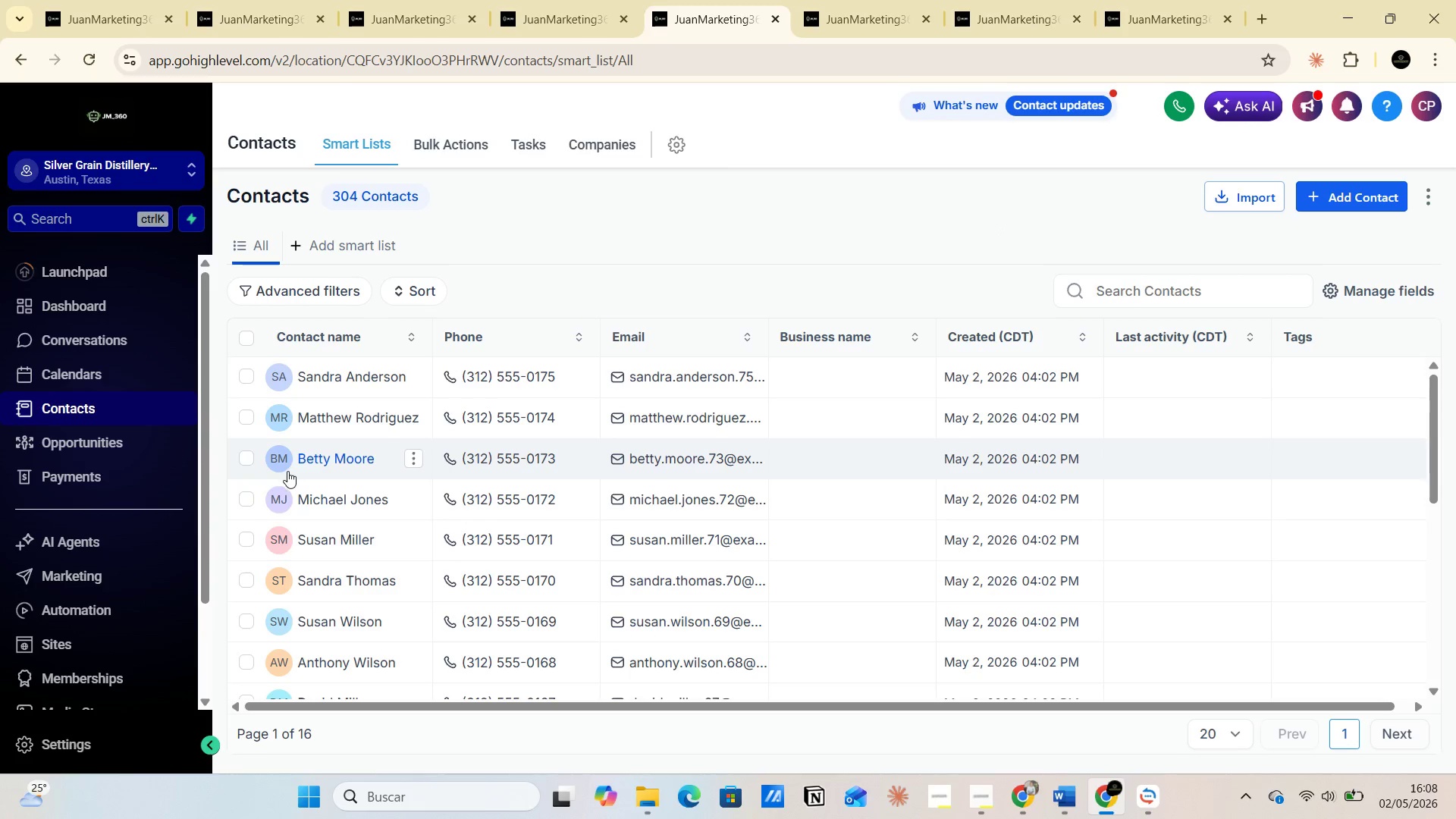 
scroll: coordinate [272, 520], scroll_direction: up, amount: 4.0
 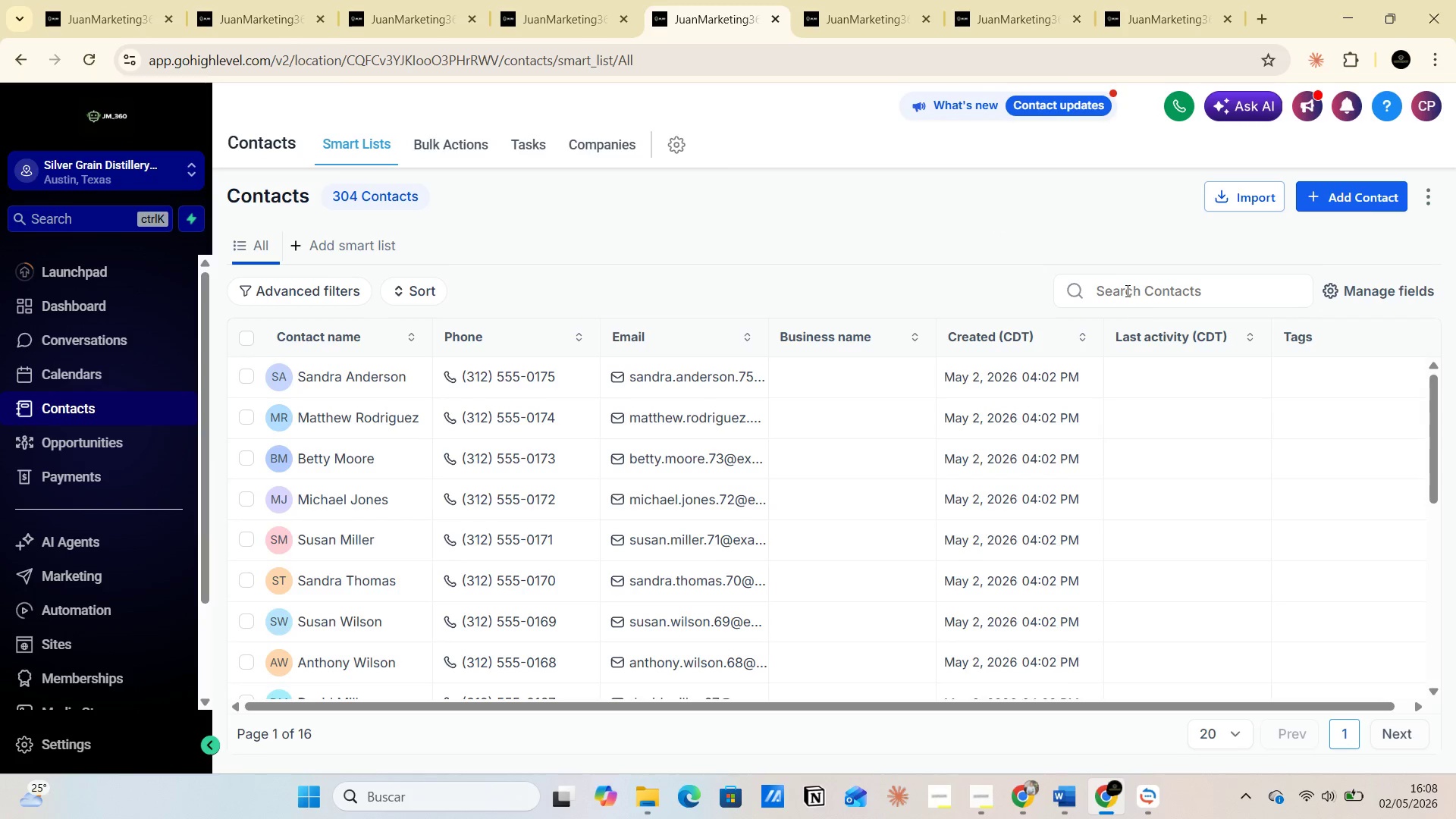 
left_click([1120, 285])
 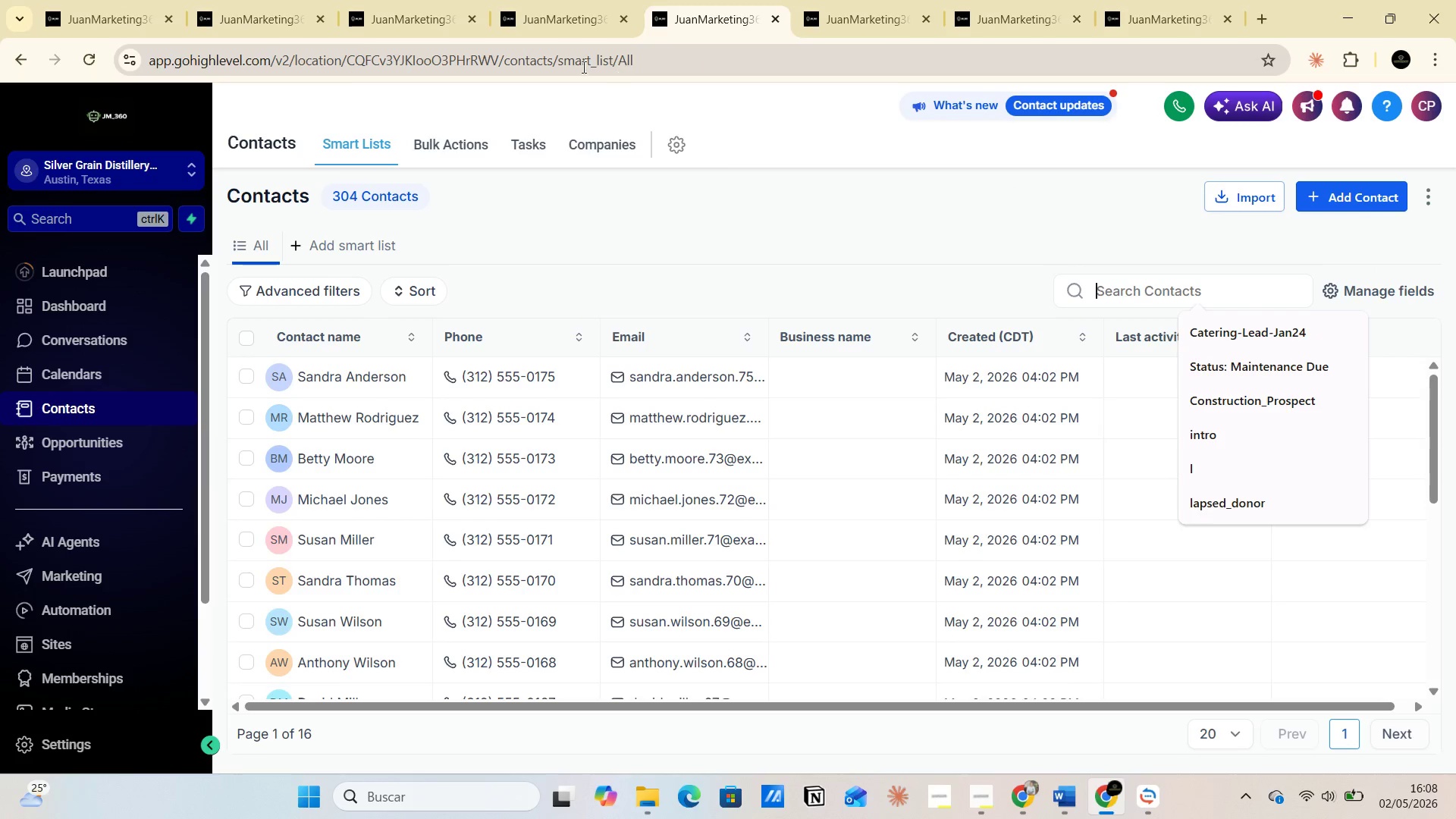 
left_click([561, 25])
 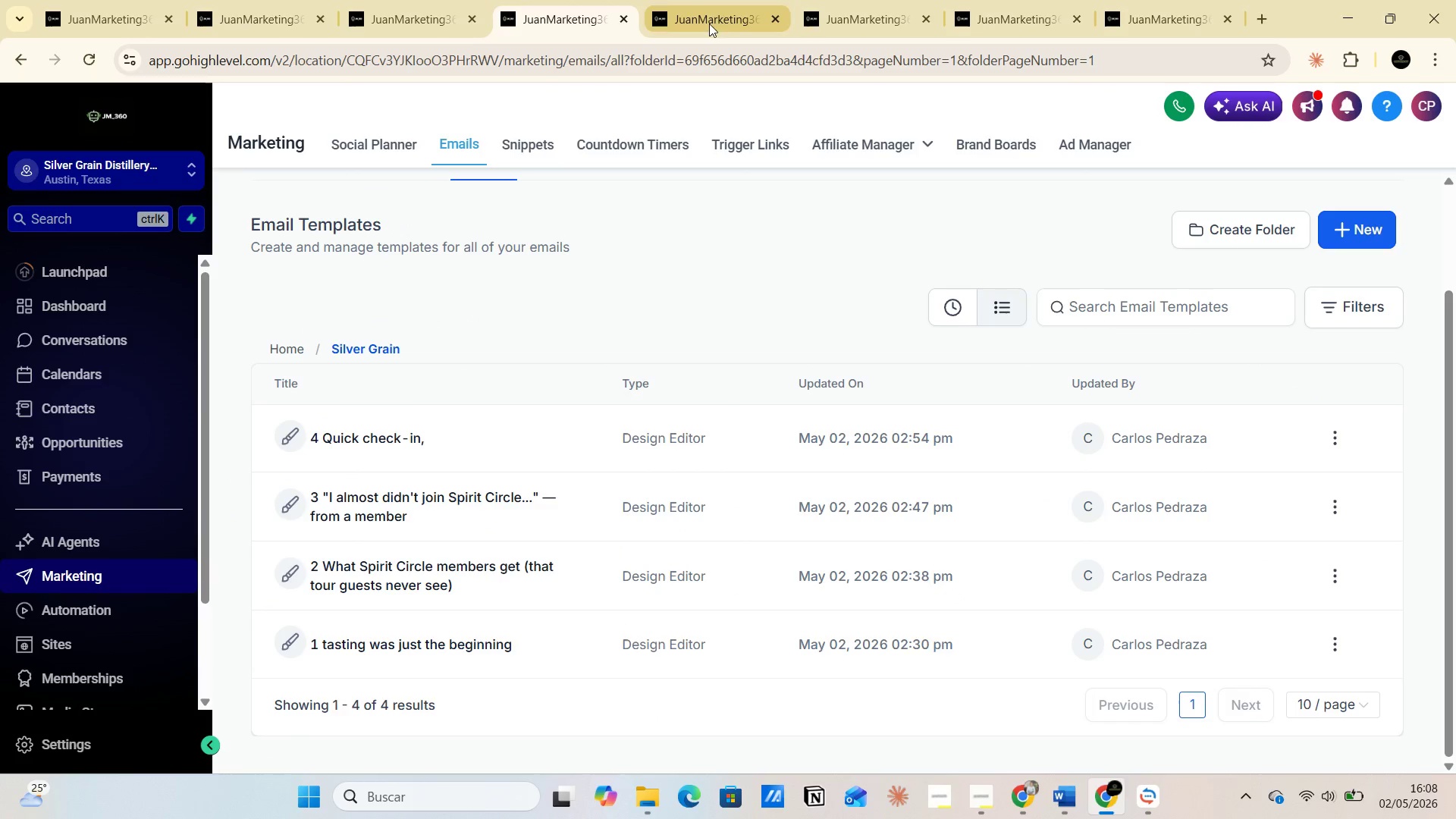 
left_click([710, 14])
 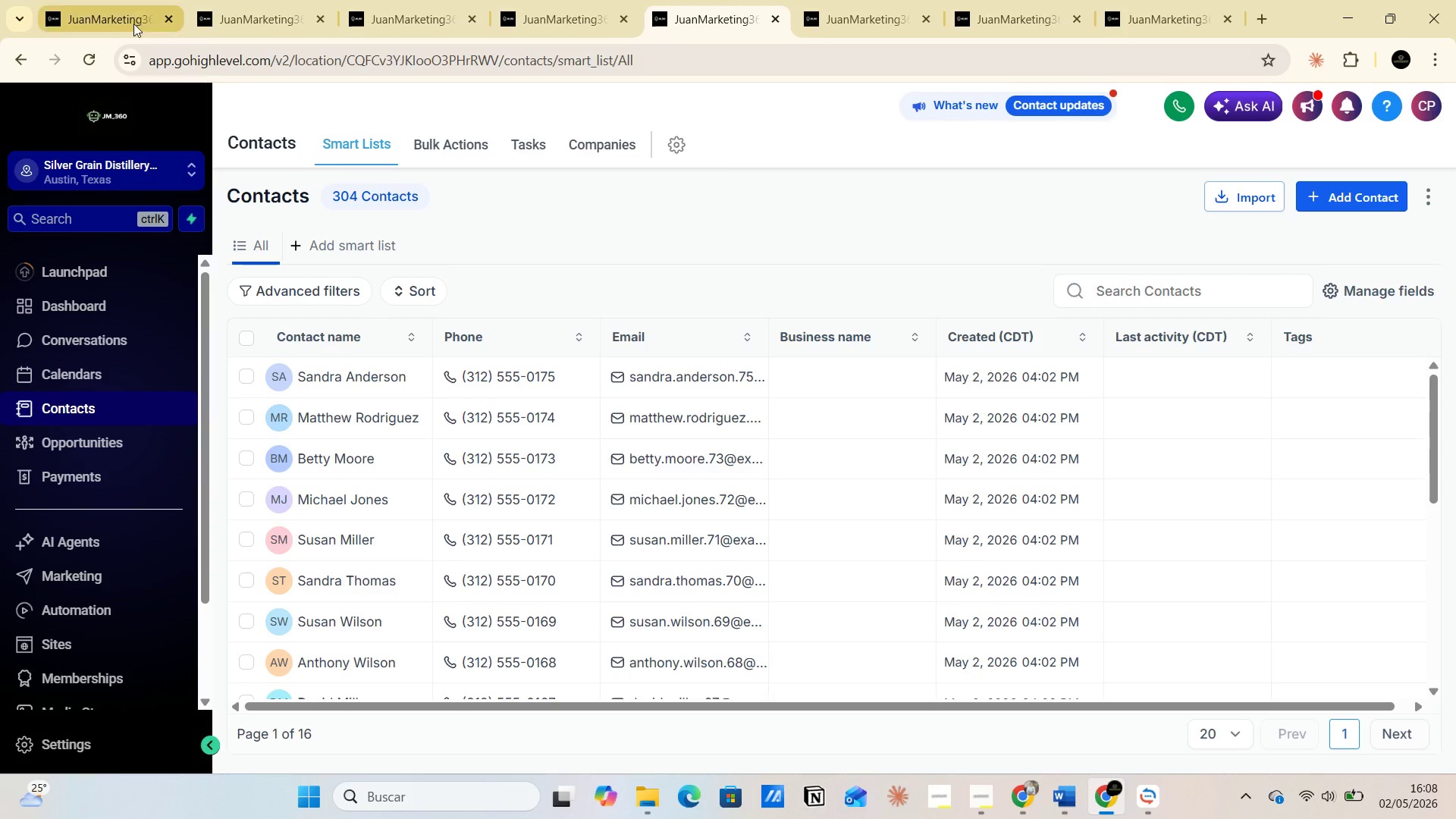 
left_click([115, 21])
 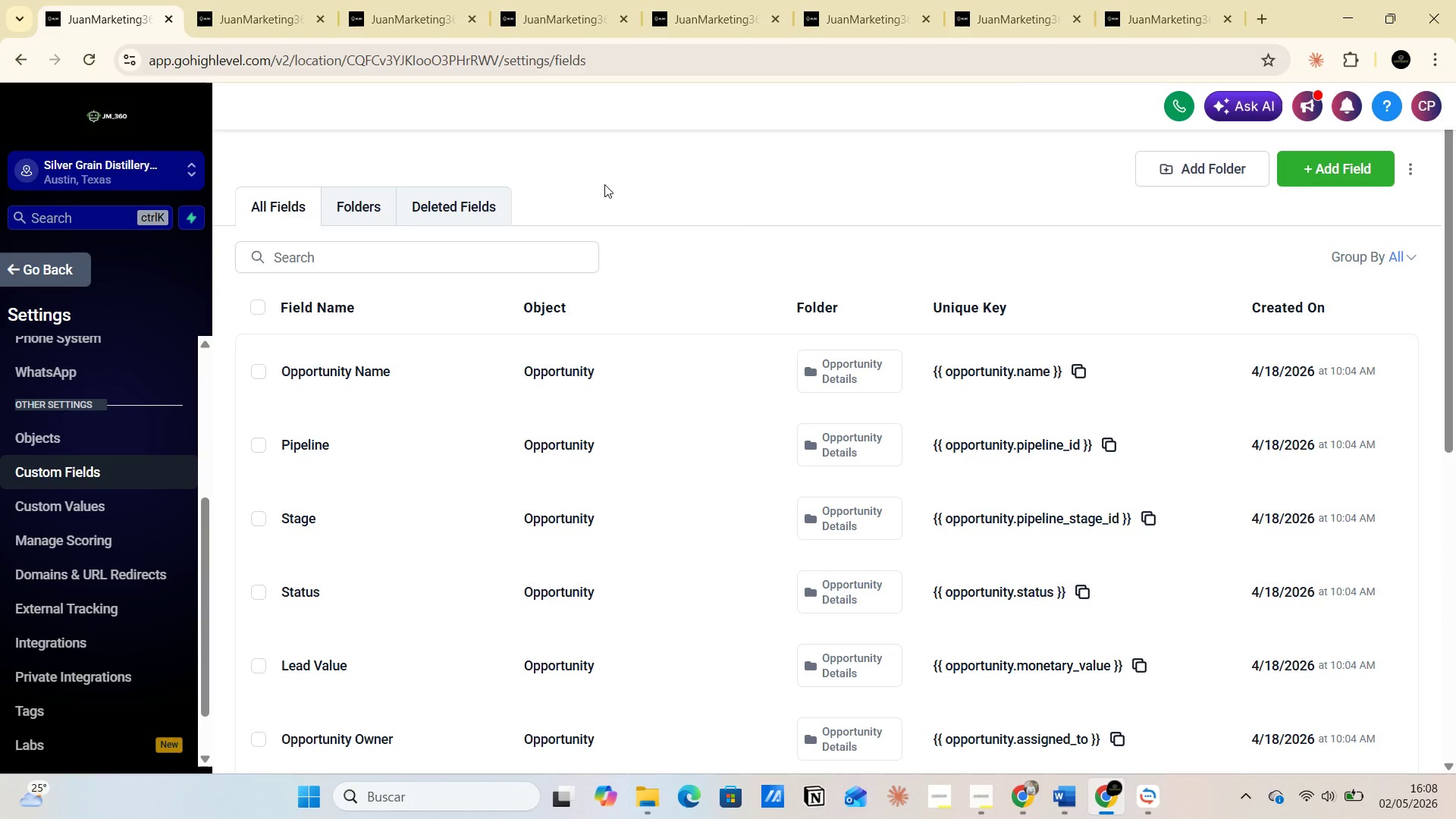 
wait(14.17)
 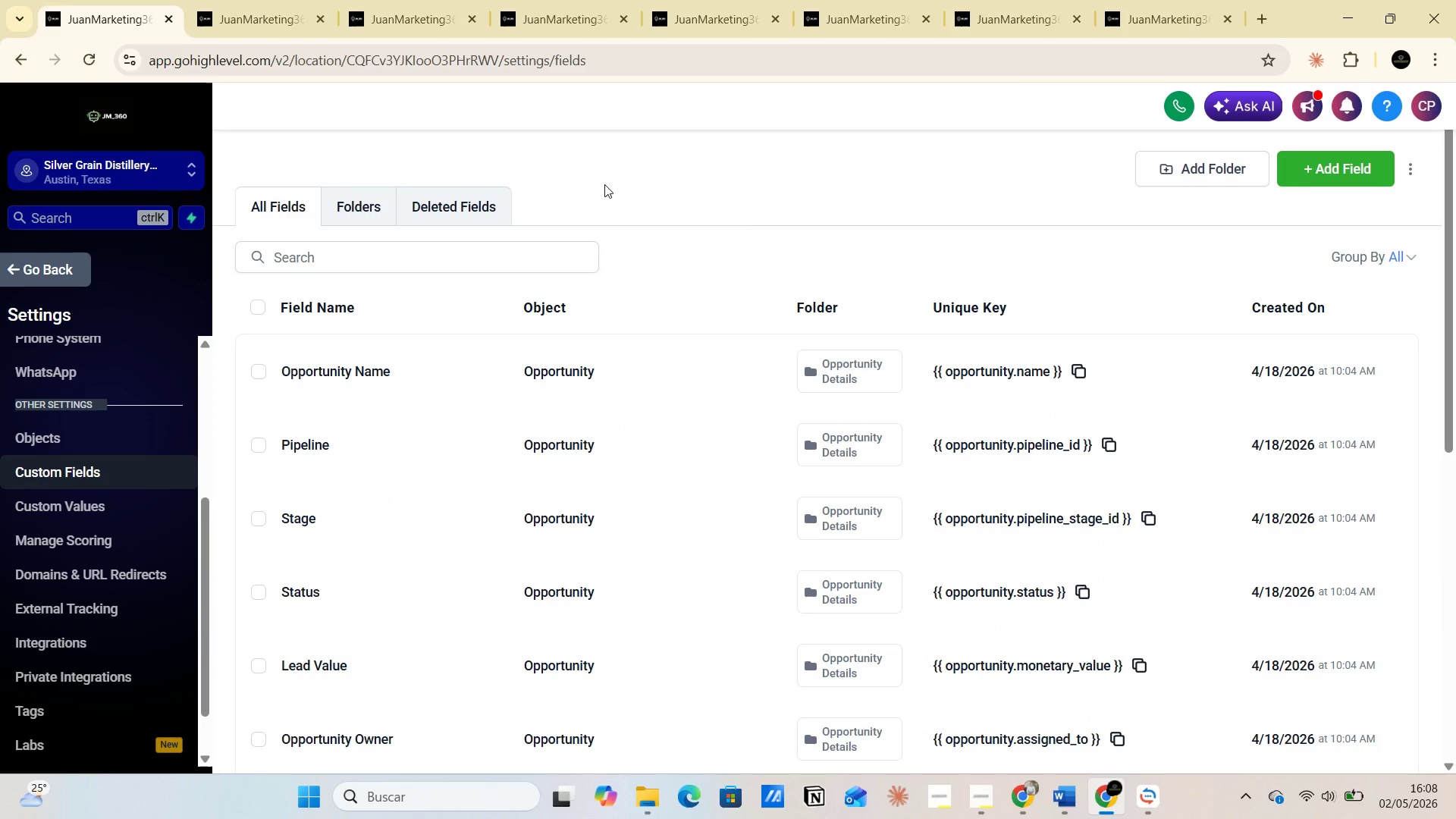 
left_click([643, 794])
 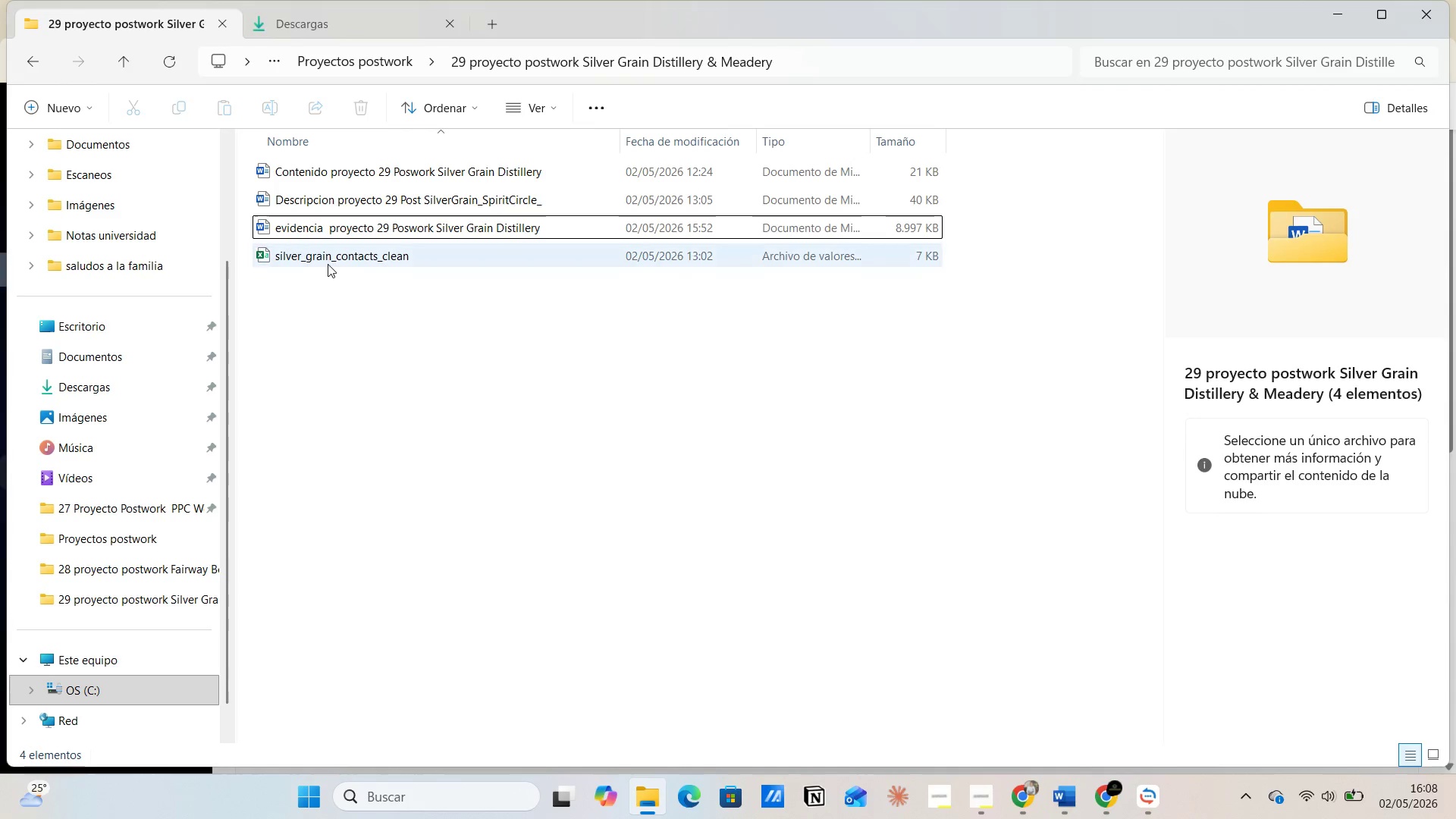 
double_click([327, 260])
 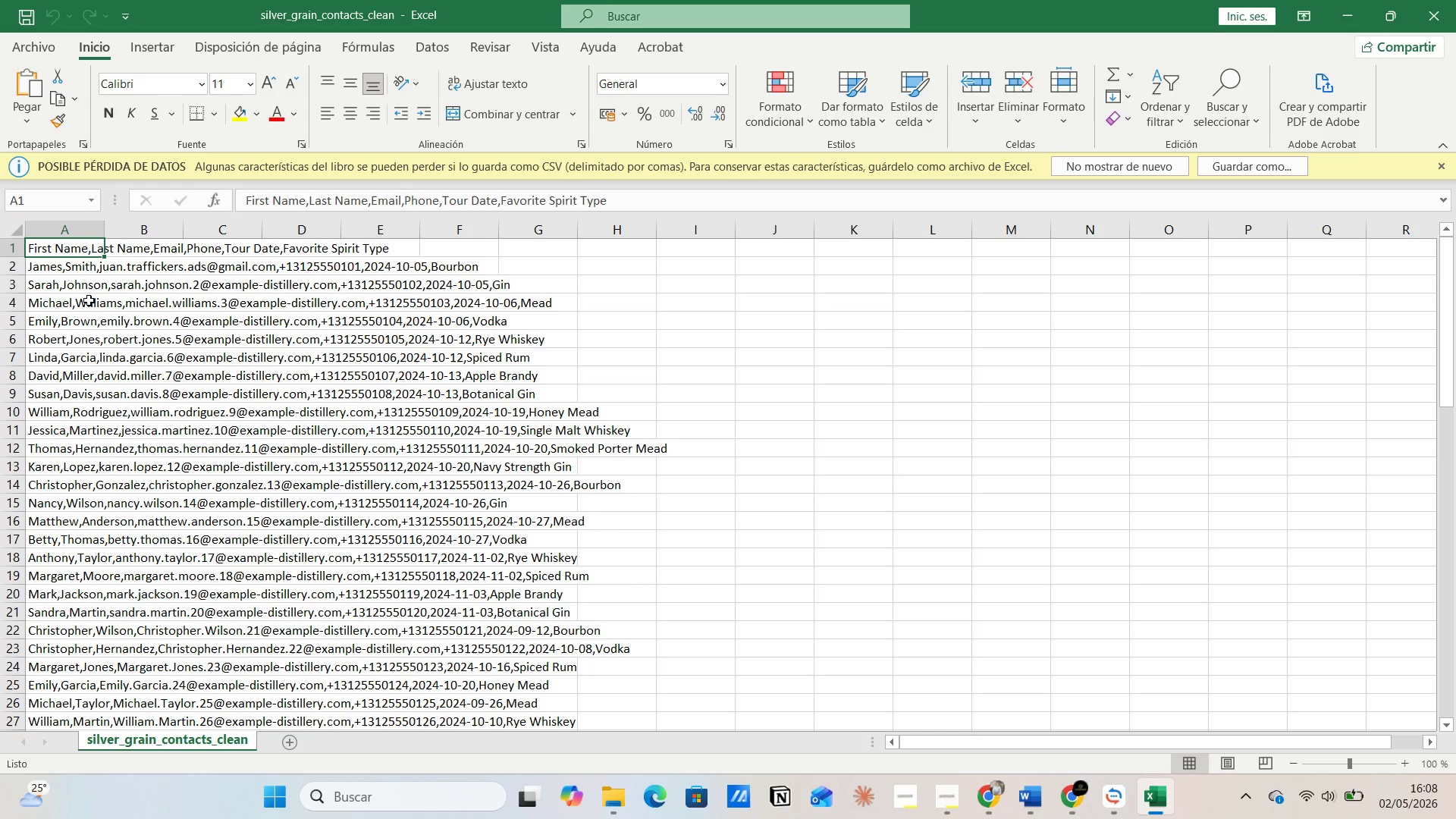 
wait(11.33)
 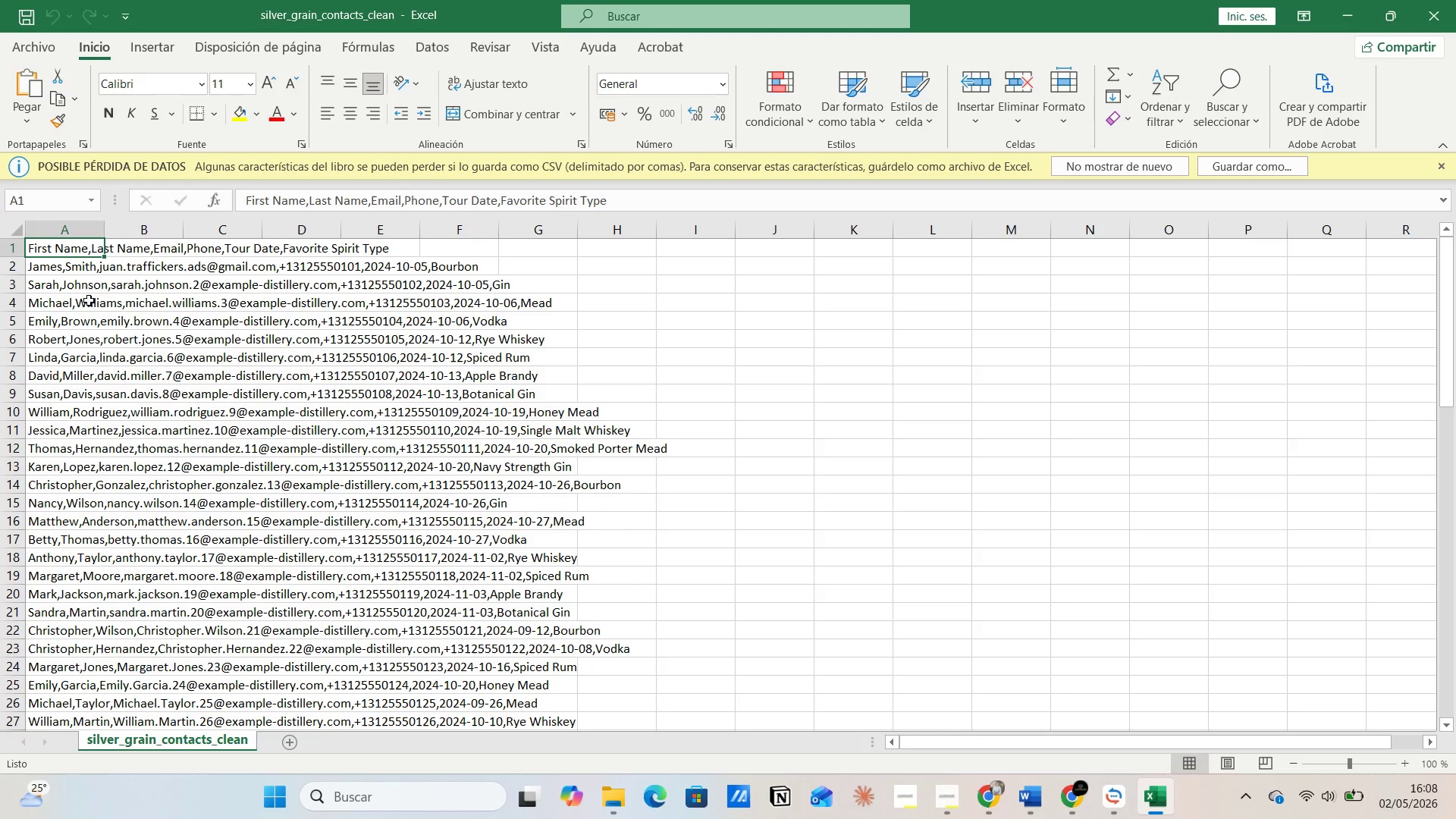 
key(Alt+AltLeft)
 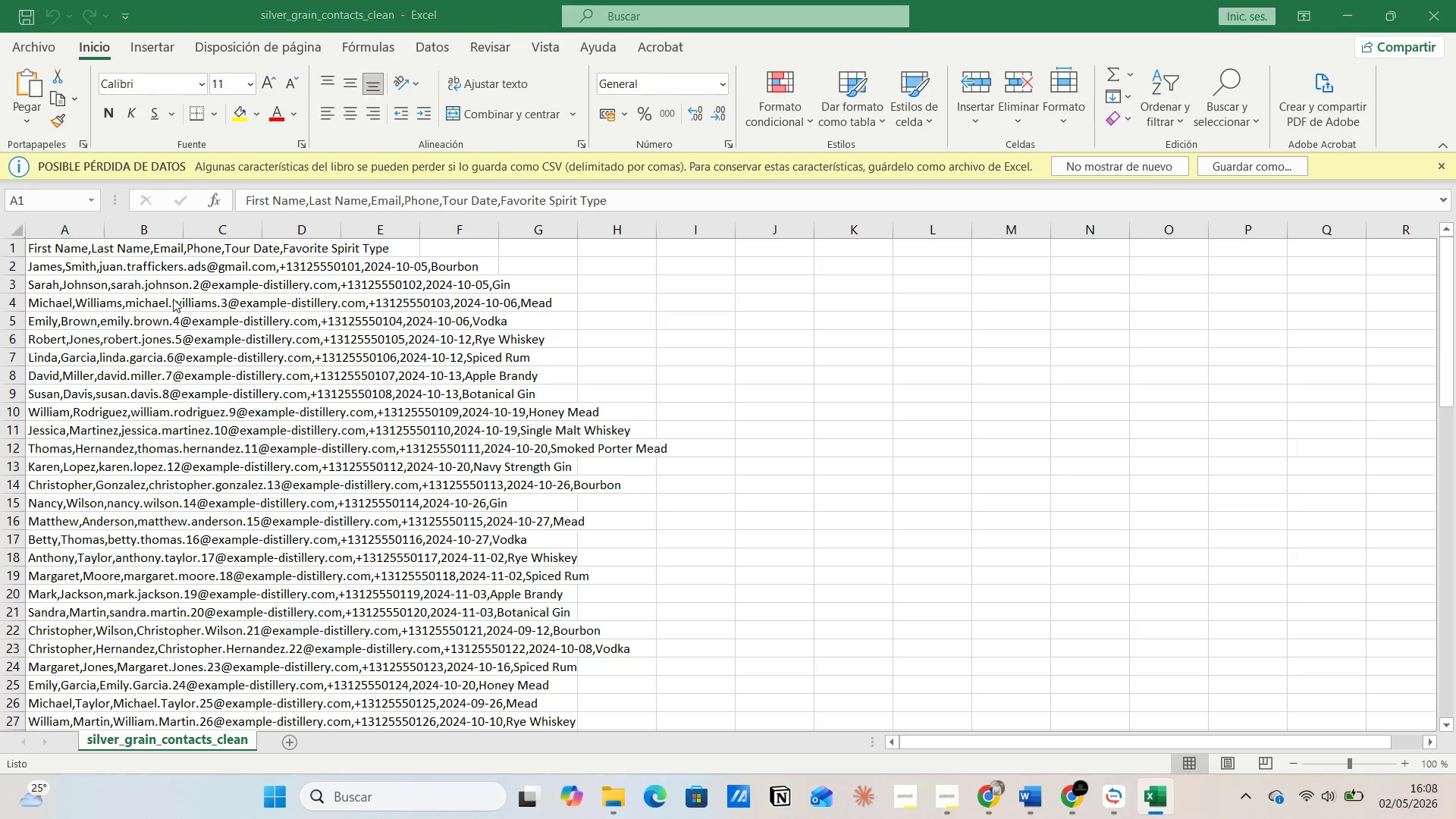 
key(Alt+Tab)
 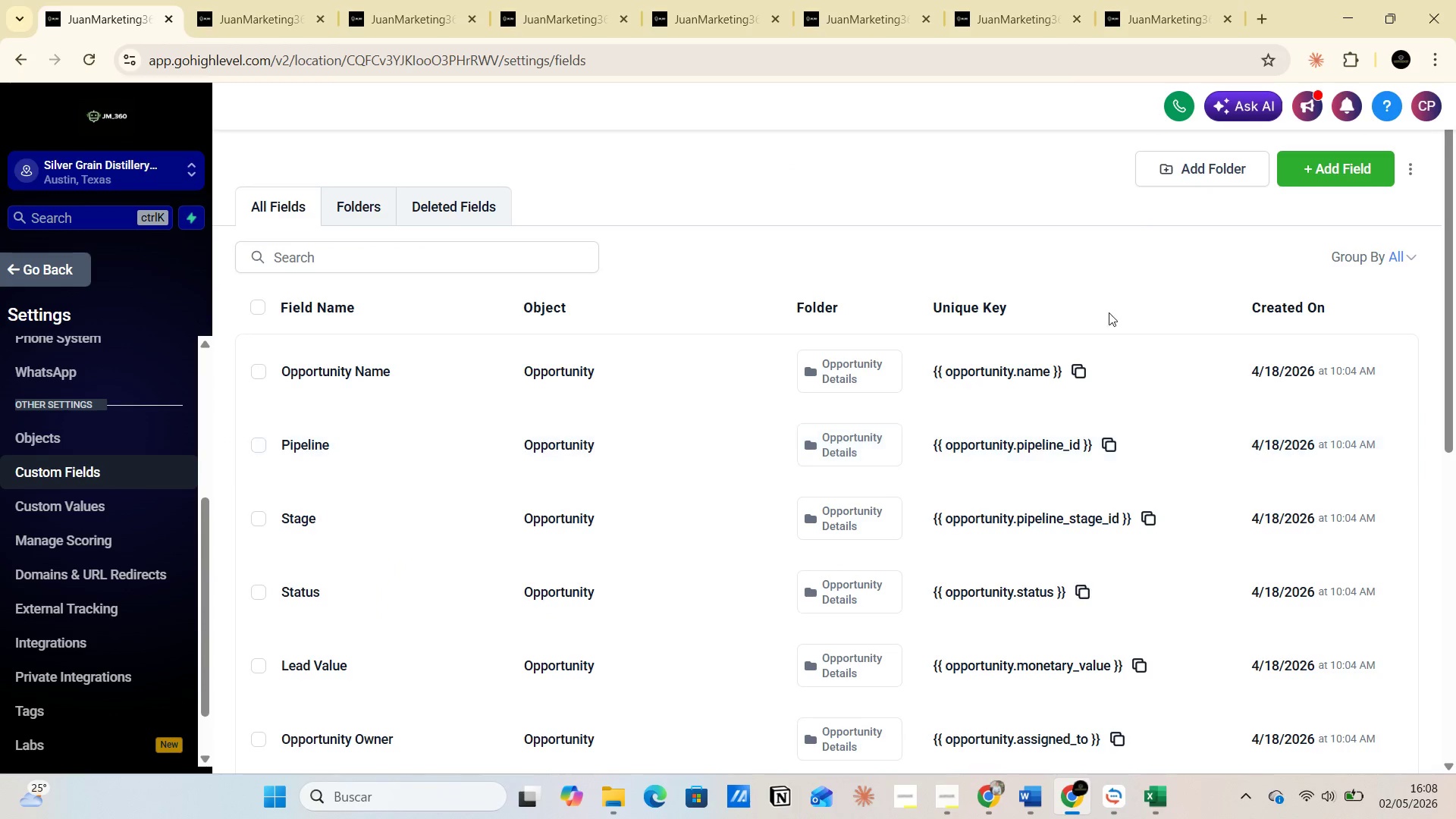 
left_click([1148, 24])
 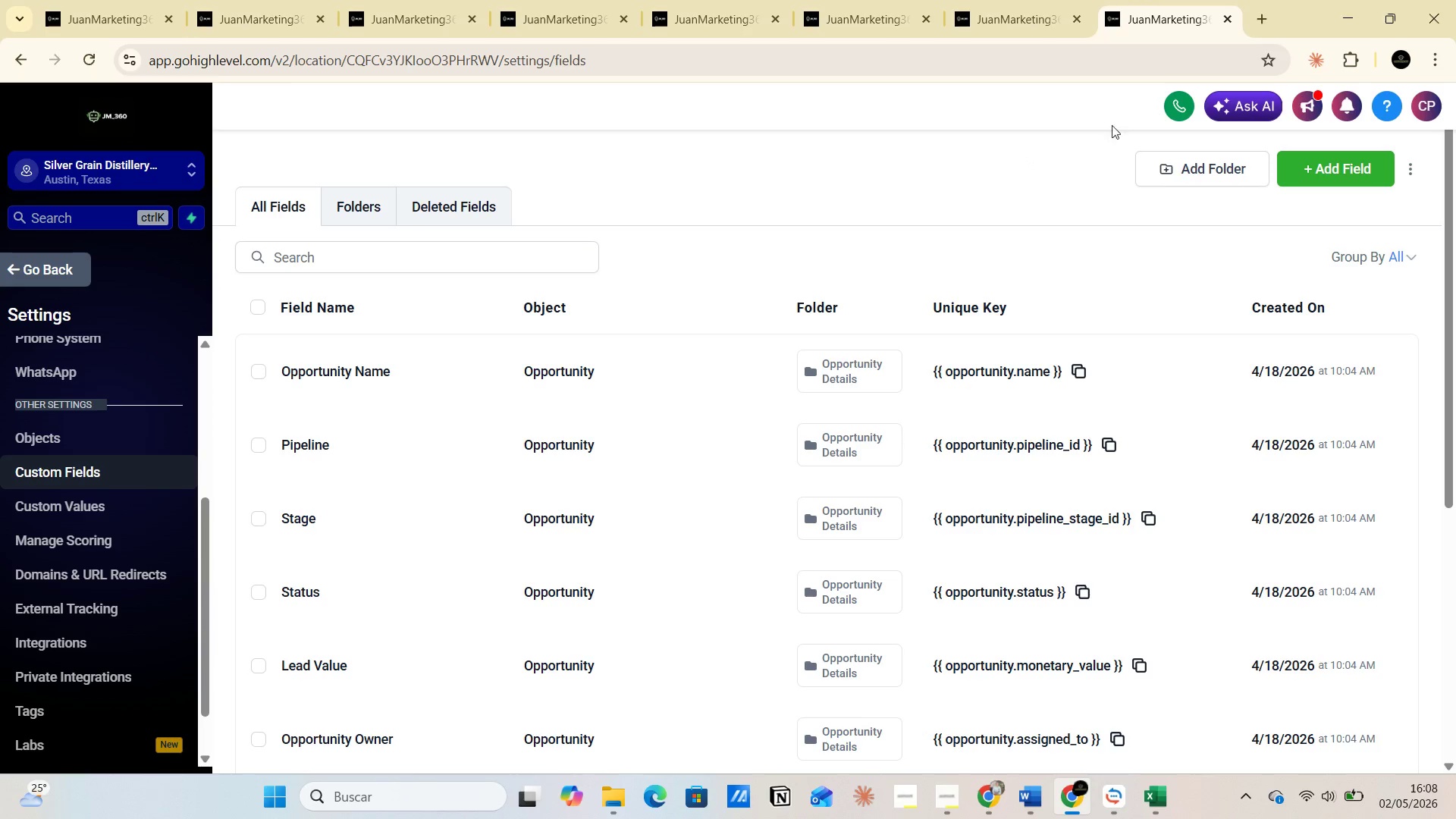 
left_click([1003, 20])
 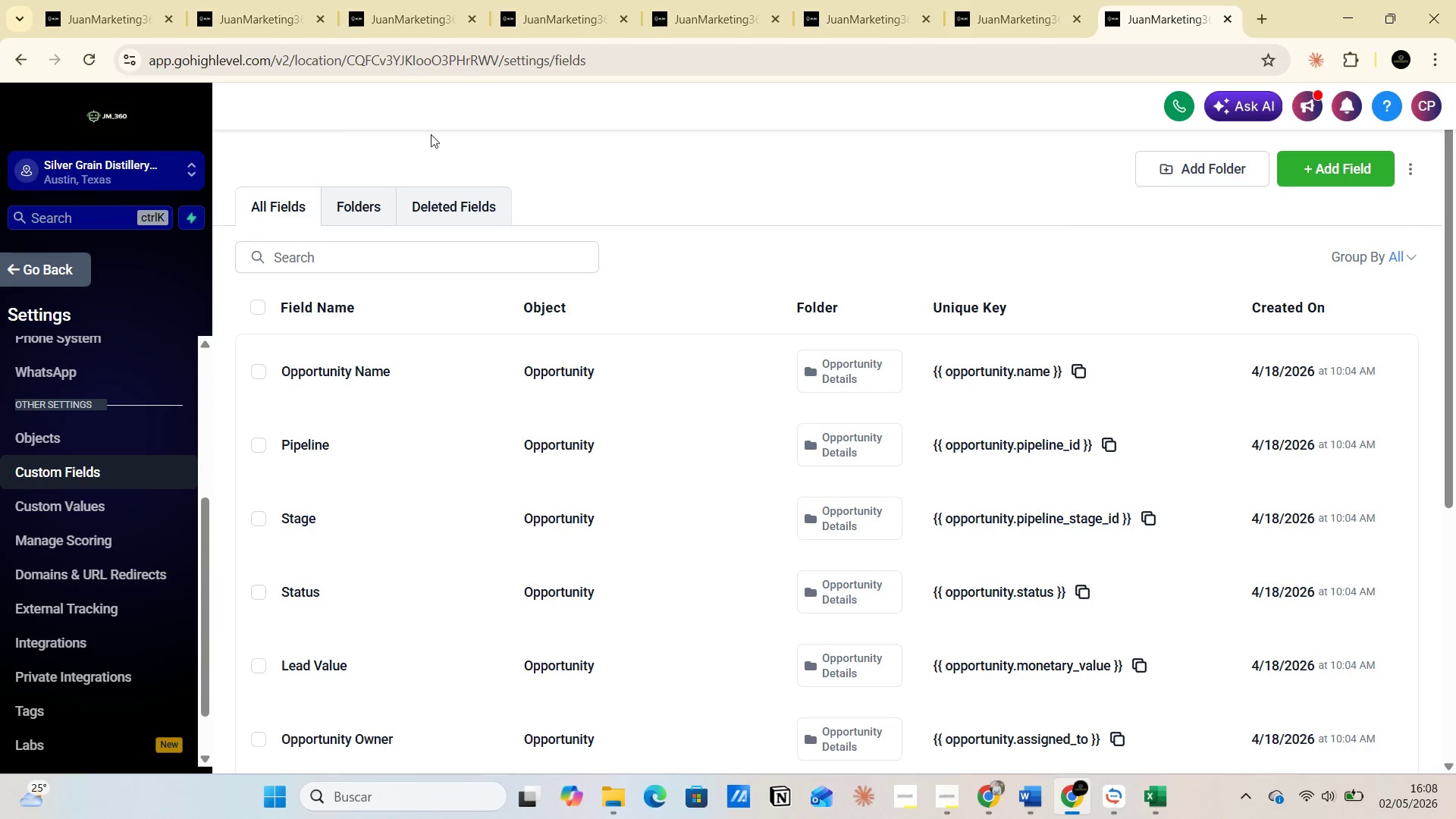 
left_click([109, 15])
 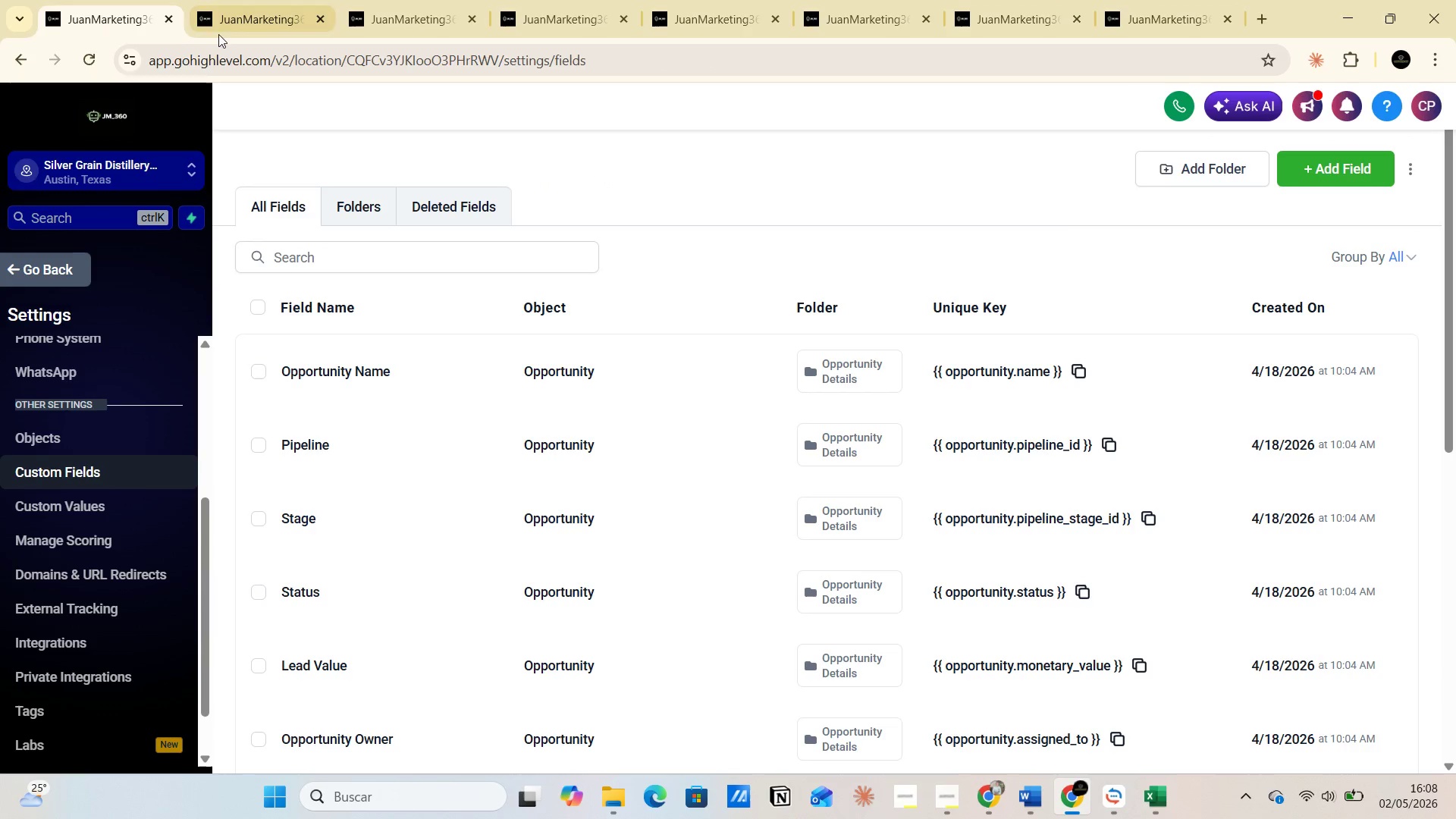 
left_click([244, 15])
 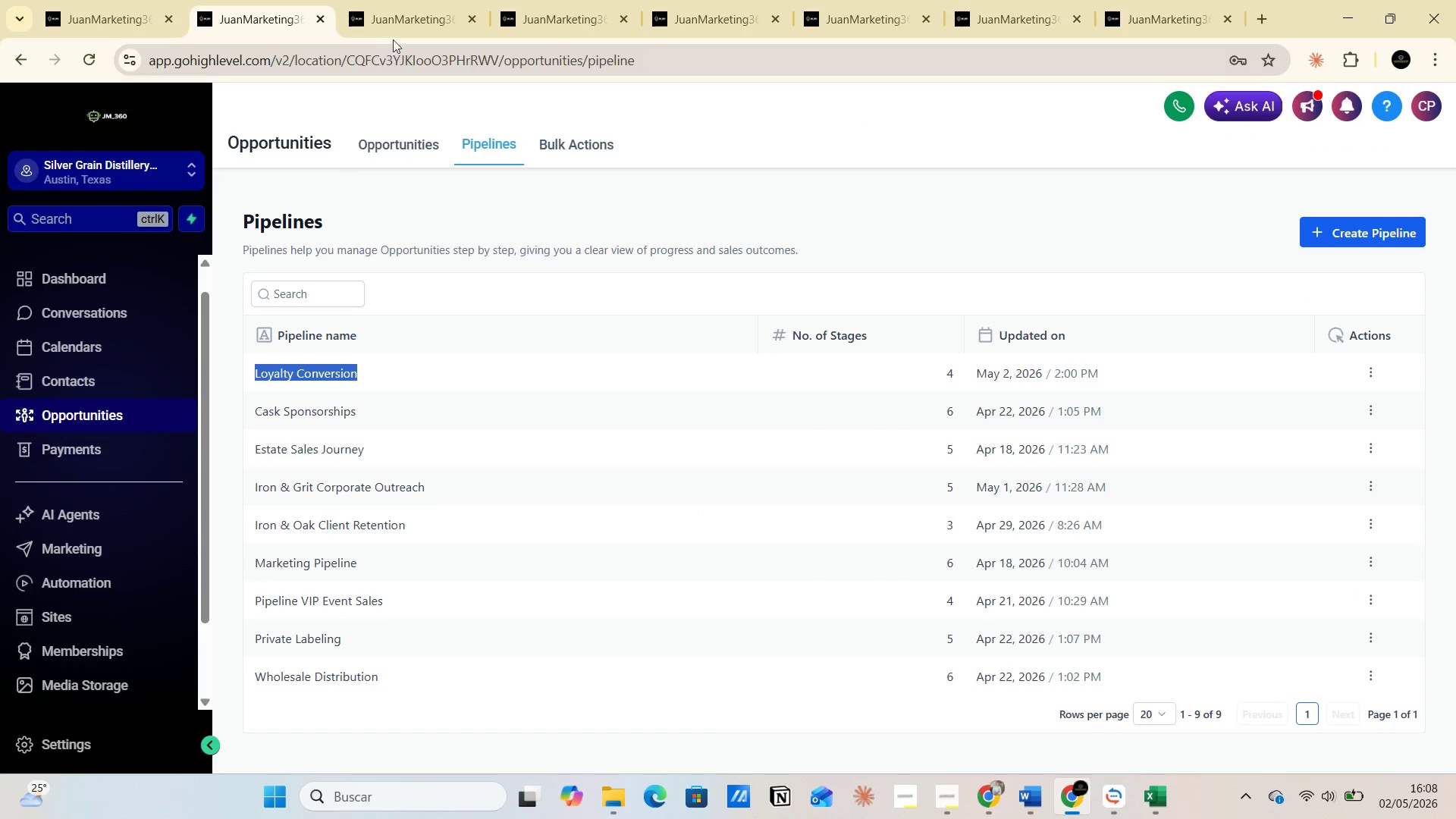 
left_click([405, 19])
 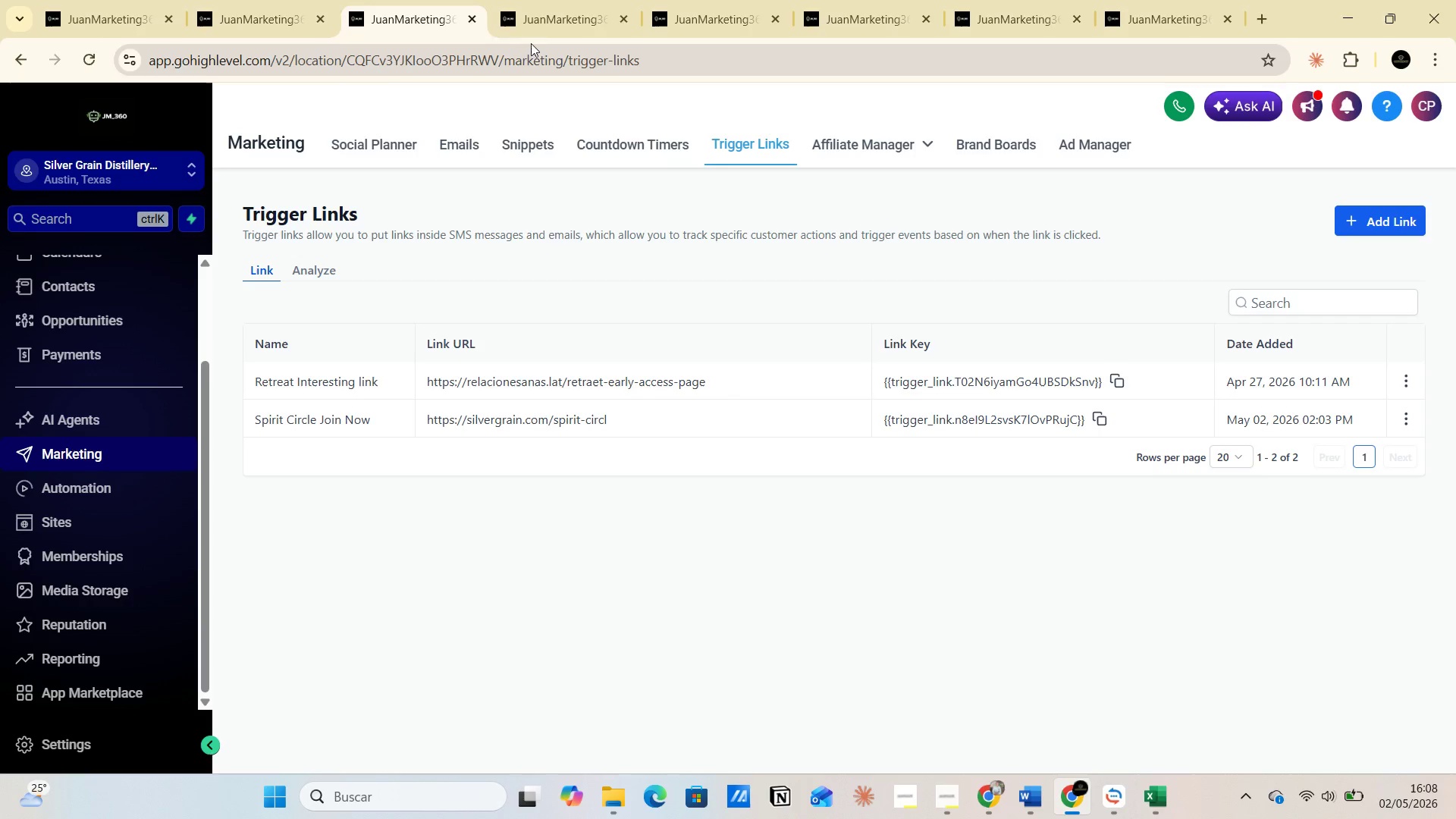 
left_click([554, 18])
 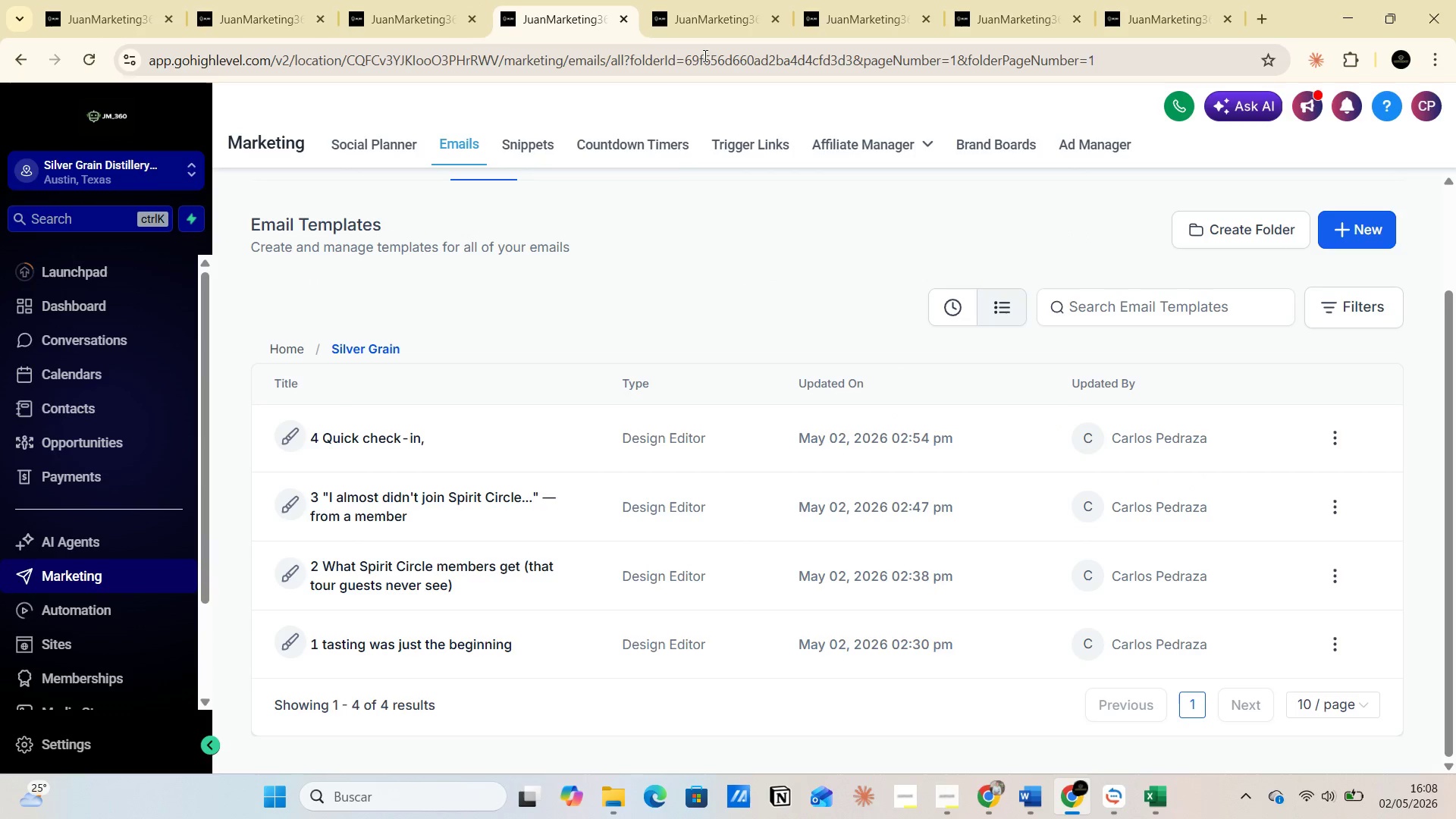 
left_click([702, 20])
 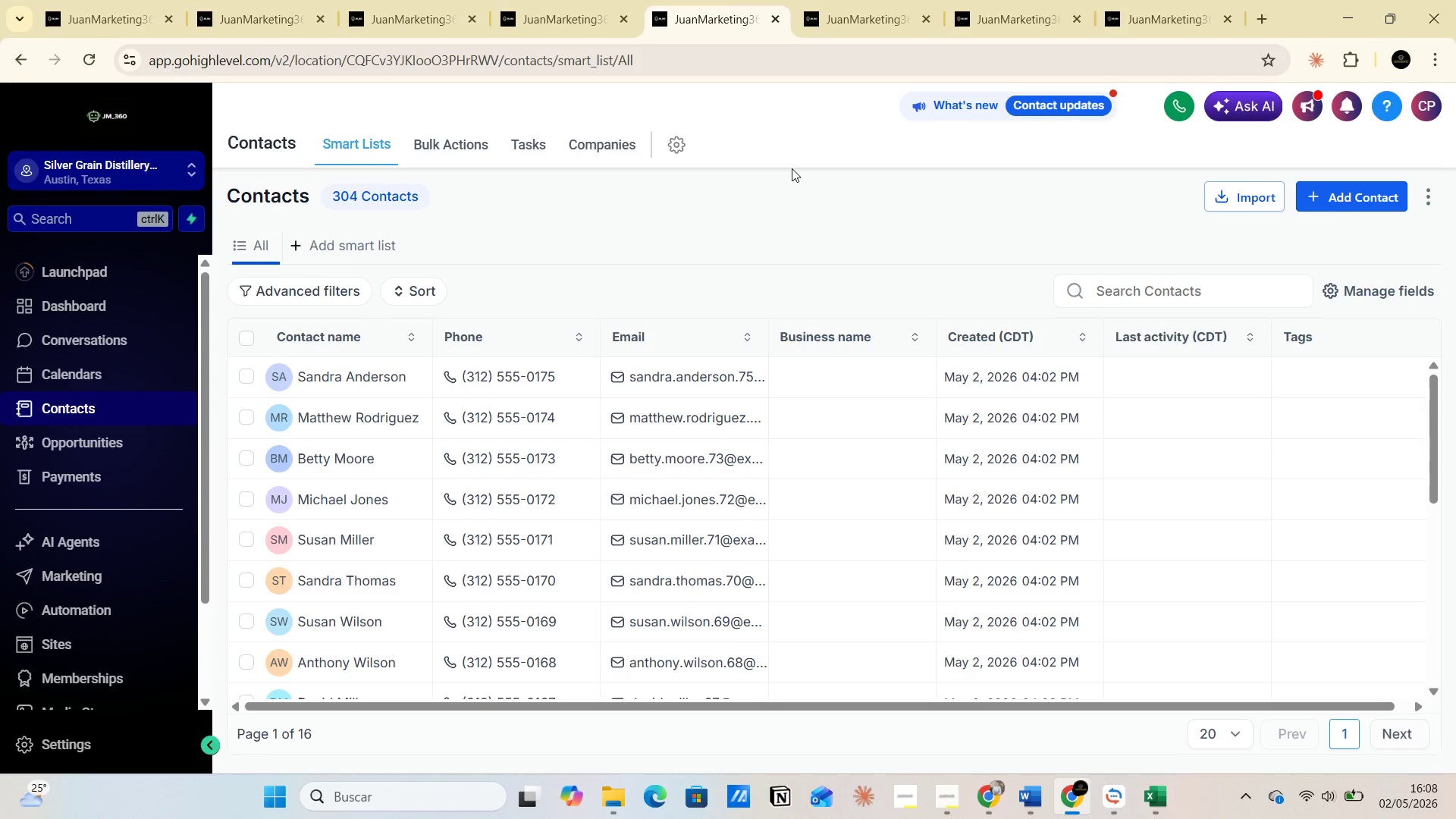 
left_click([886, 13])
 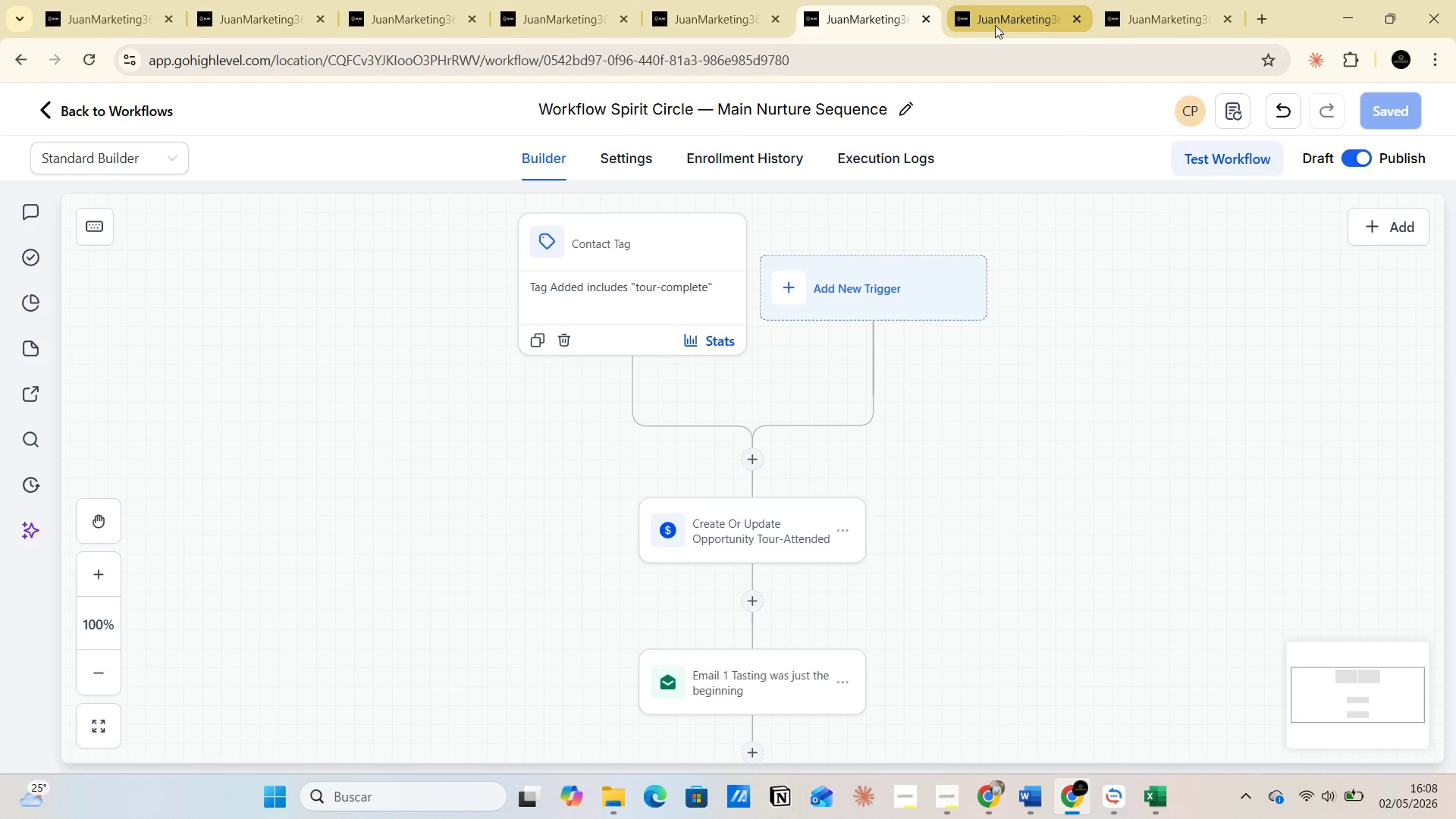 
left_click([1003, 23])
 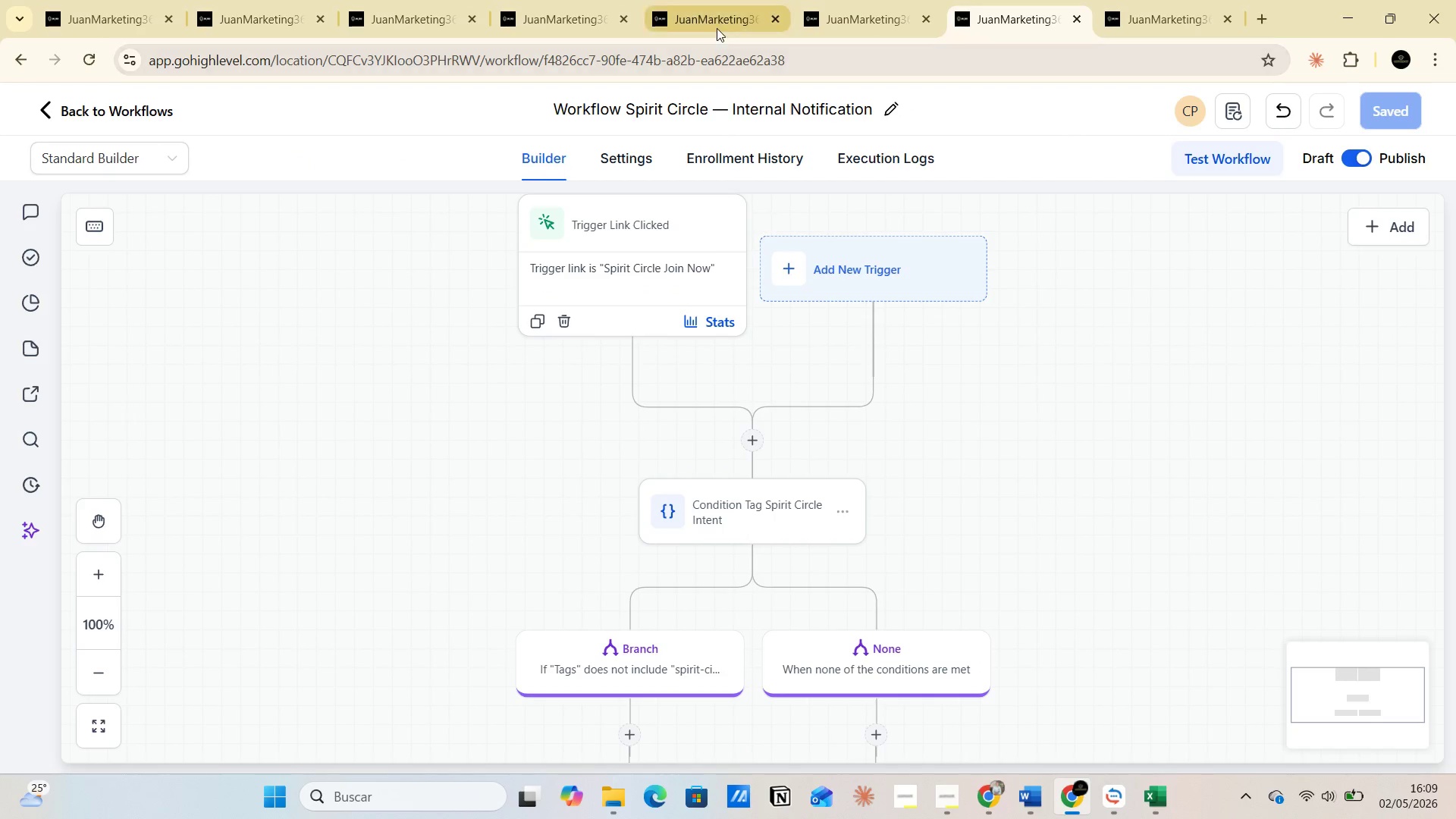 
left_click([699, 8])
 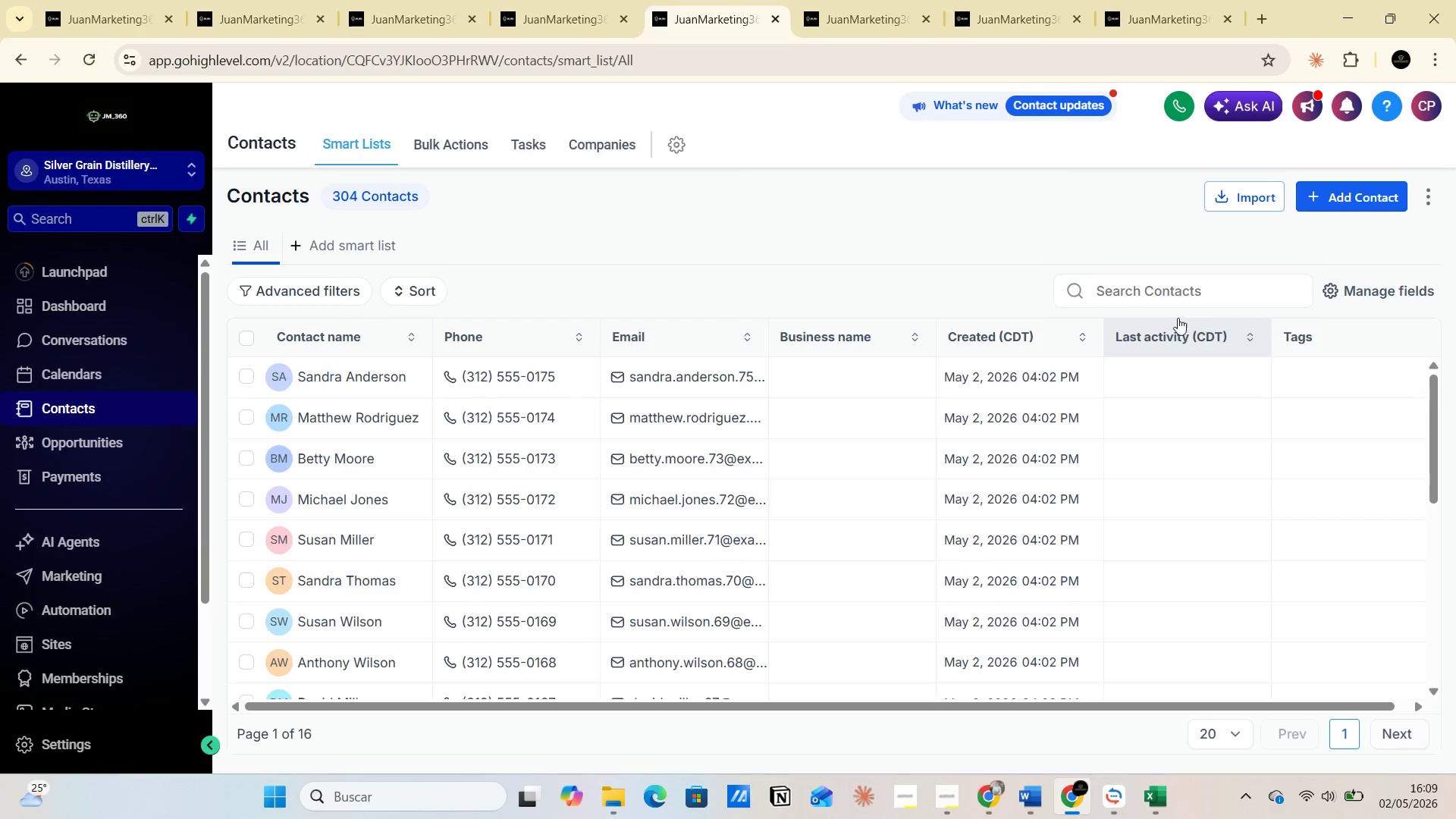 
left_click([1122, 300])
 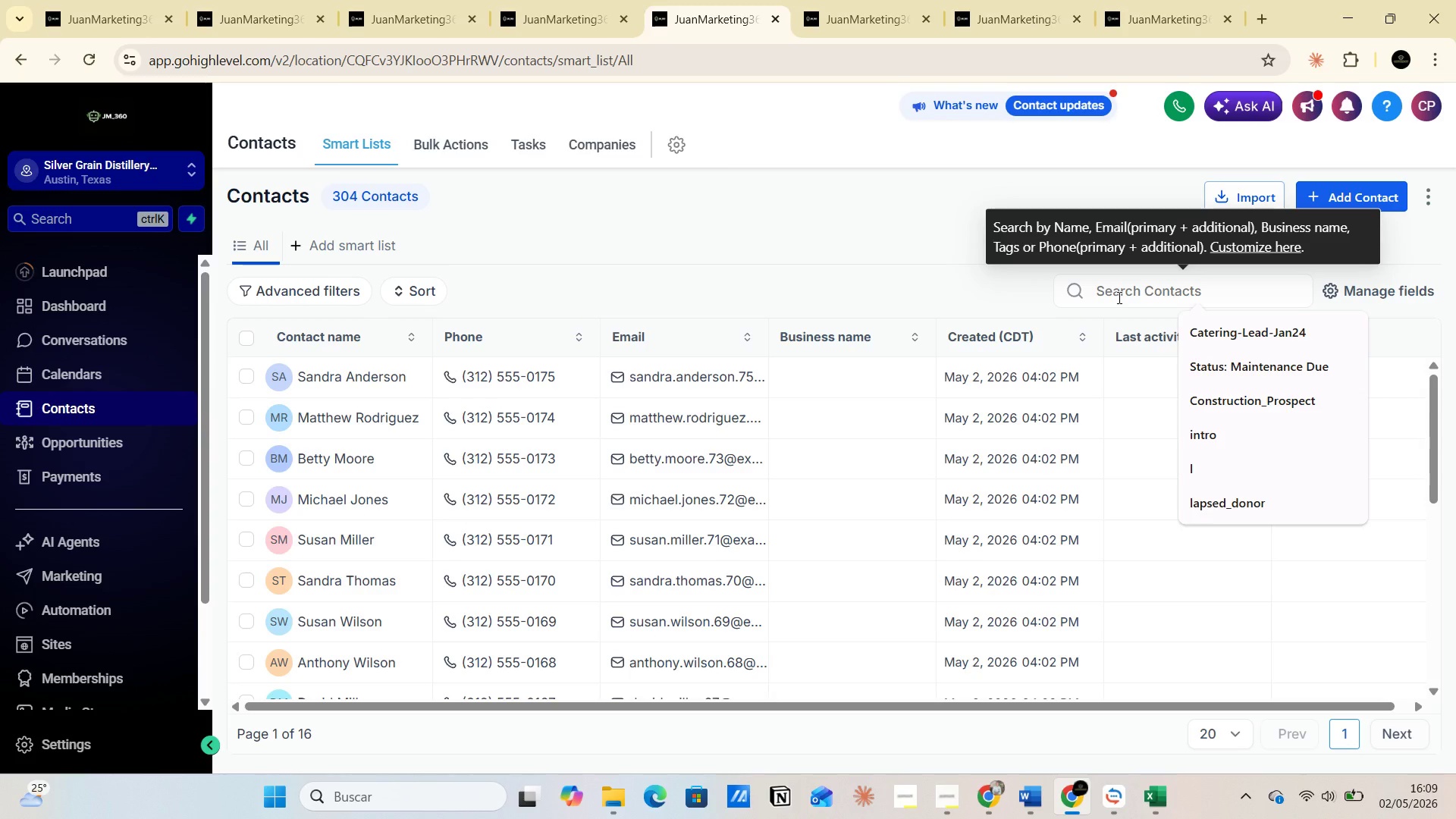 
type(sara)
 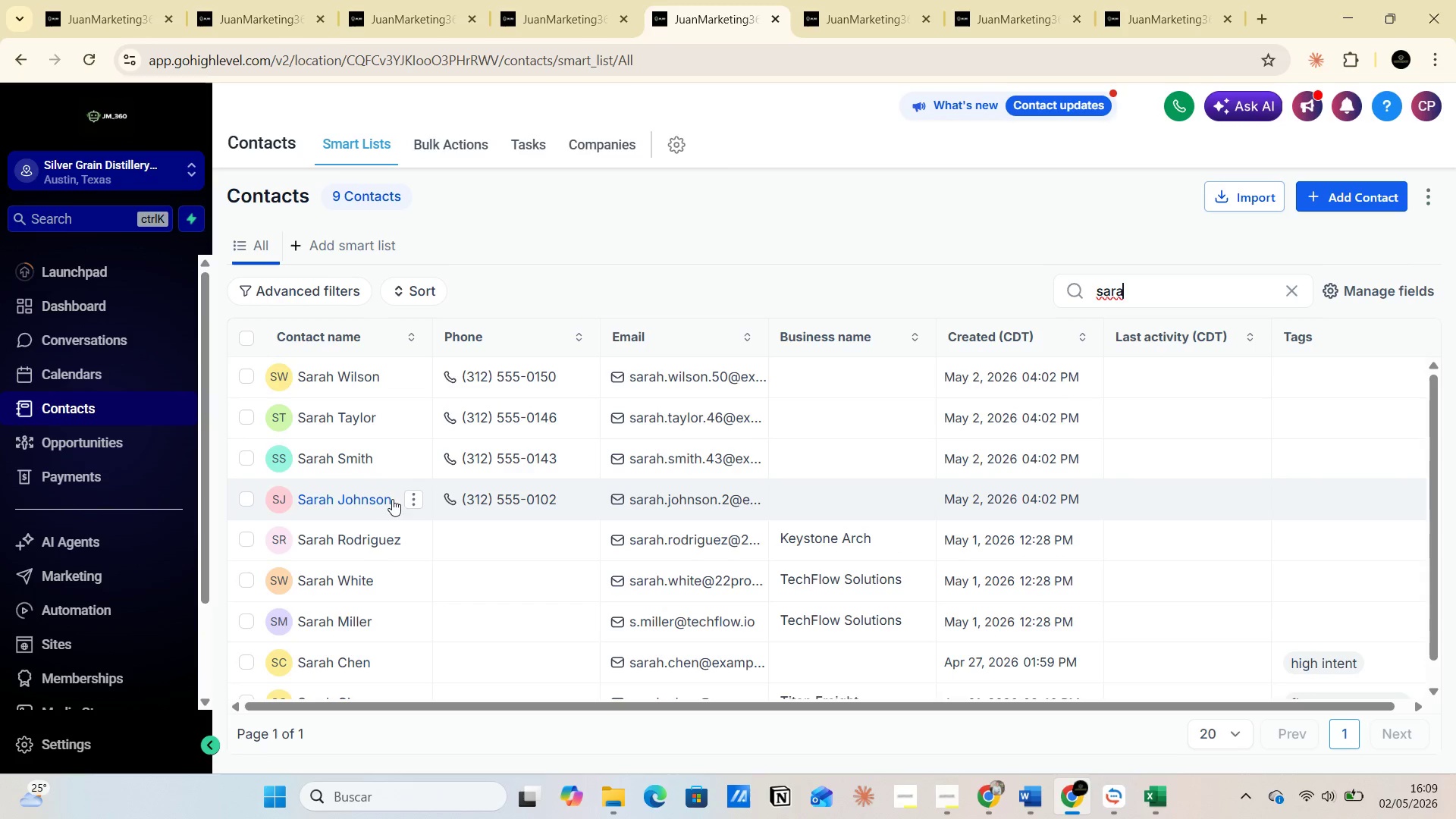 
left_click([357, 505])
 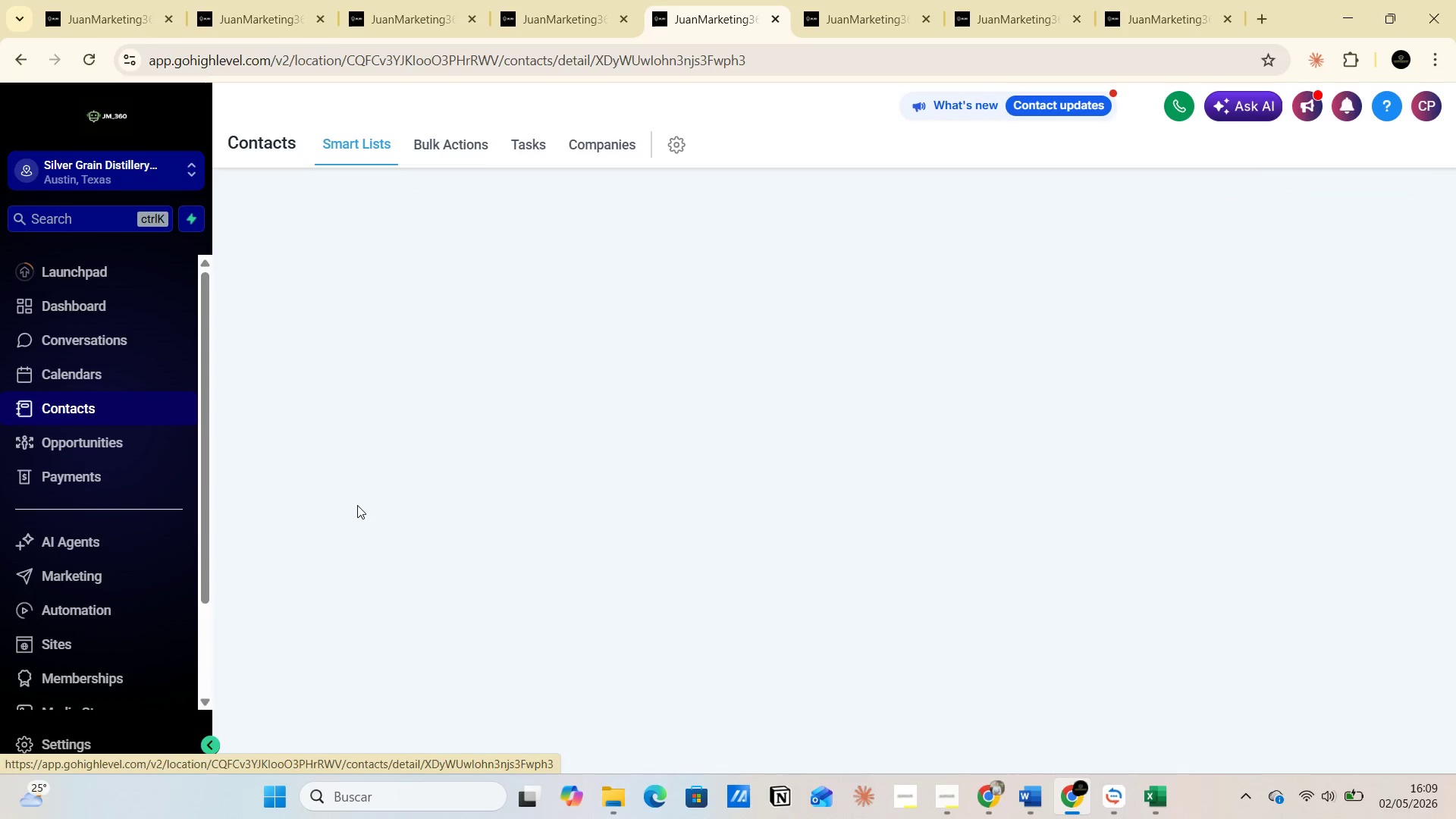 
mouse_move([312, 384])
 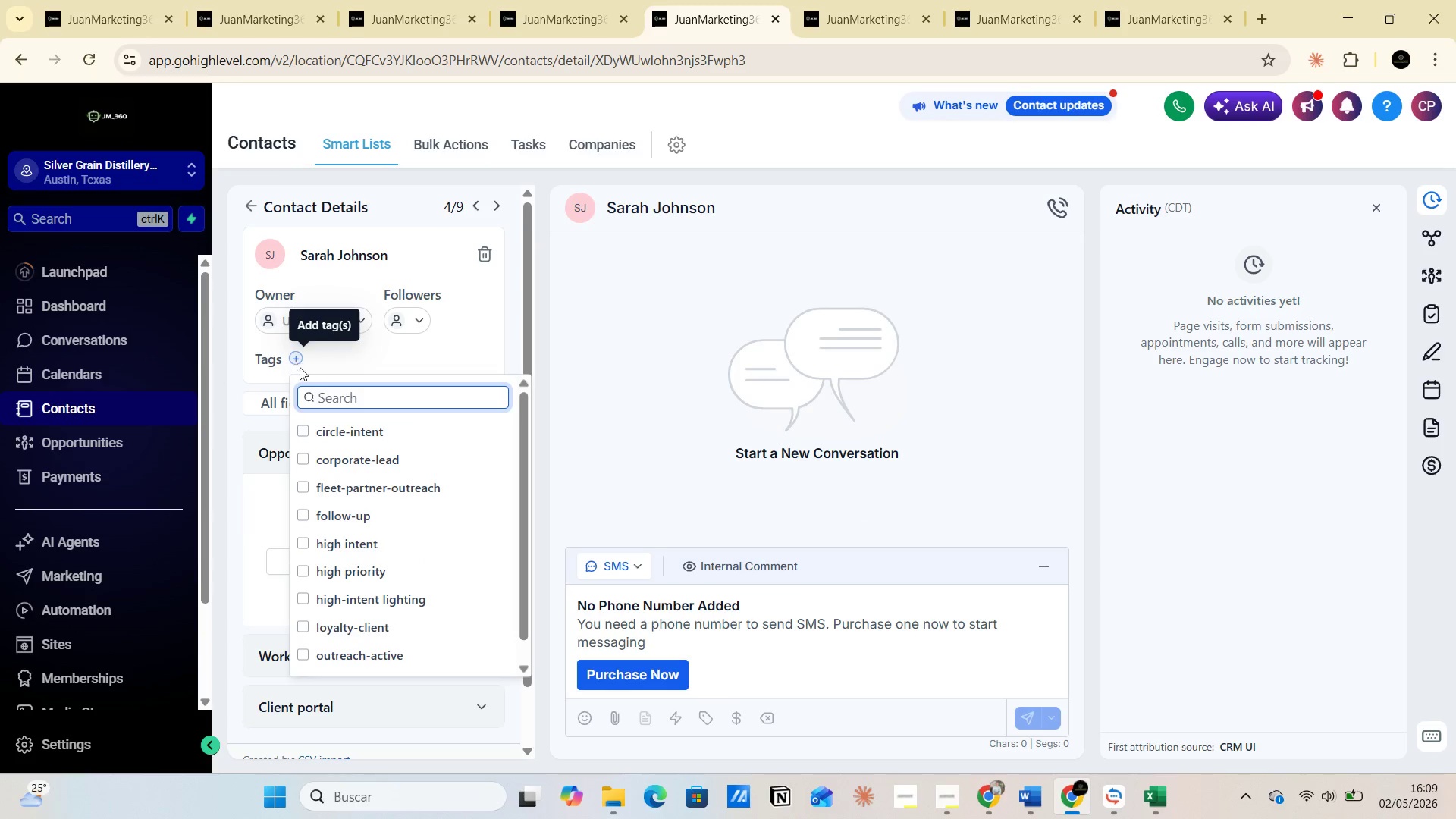 
left_click([328, 404])
 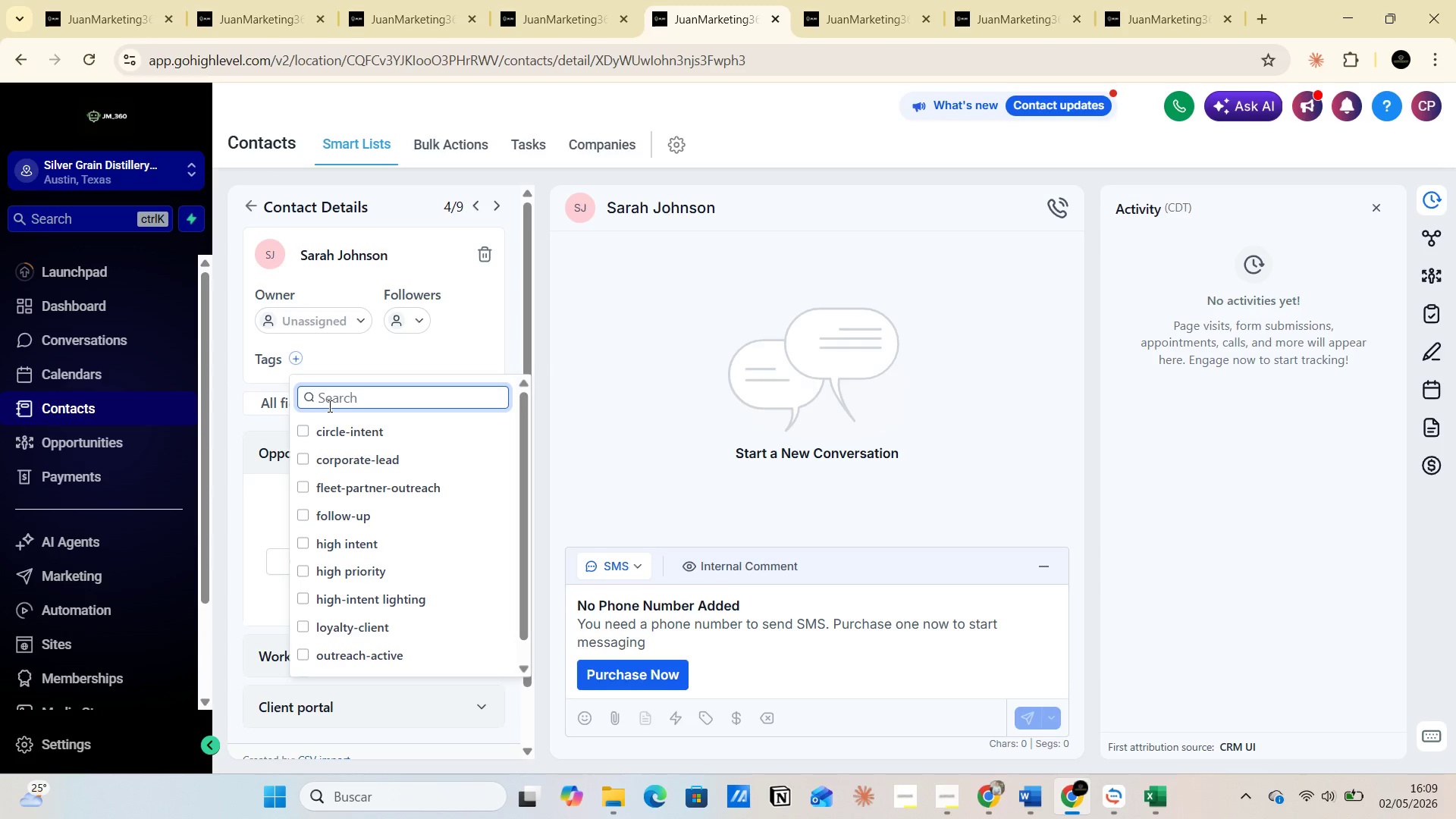 
wait(32.66)
 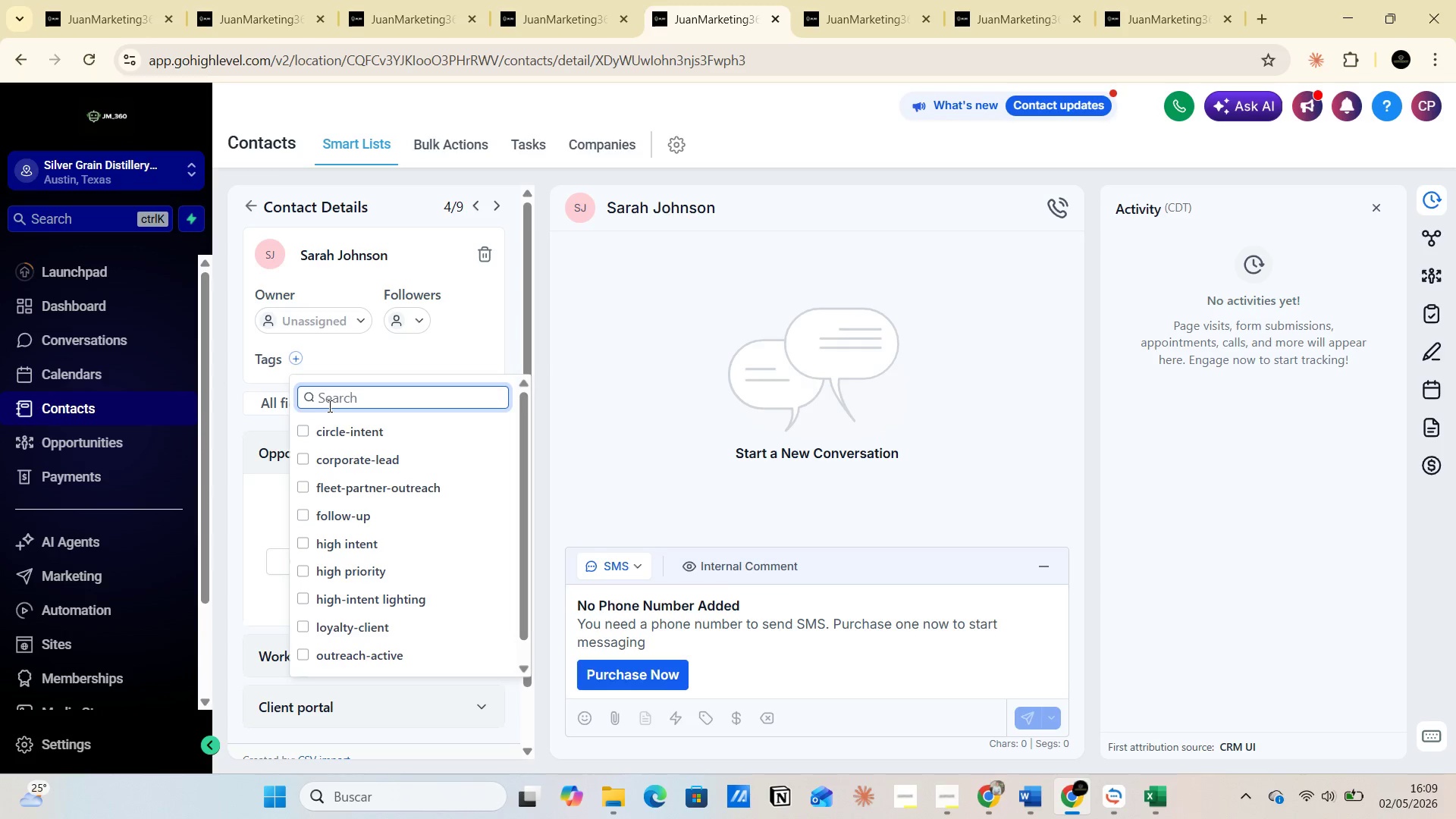 
type(tour)
 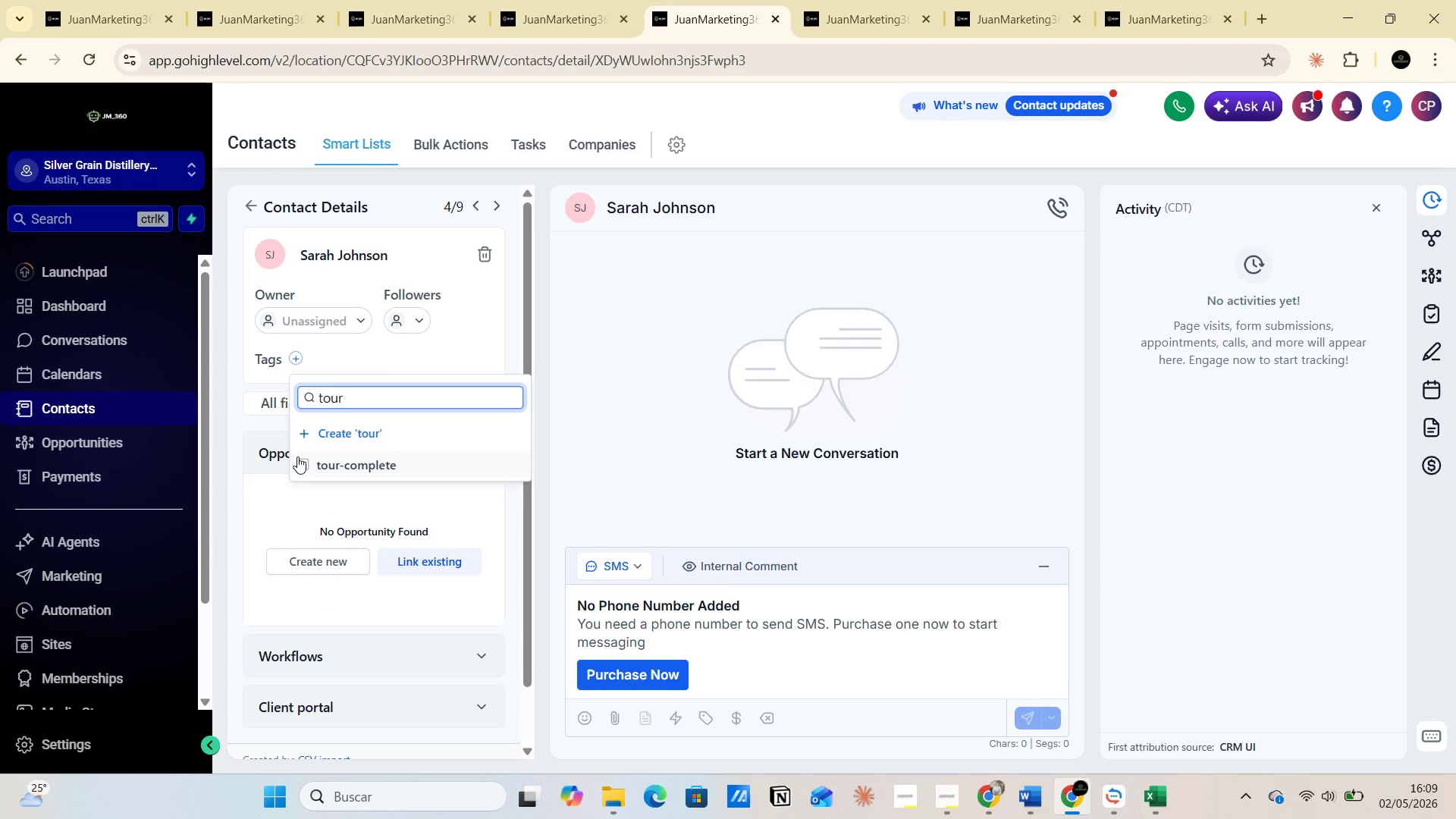 
left_click([312, 462])
 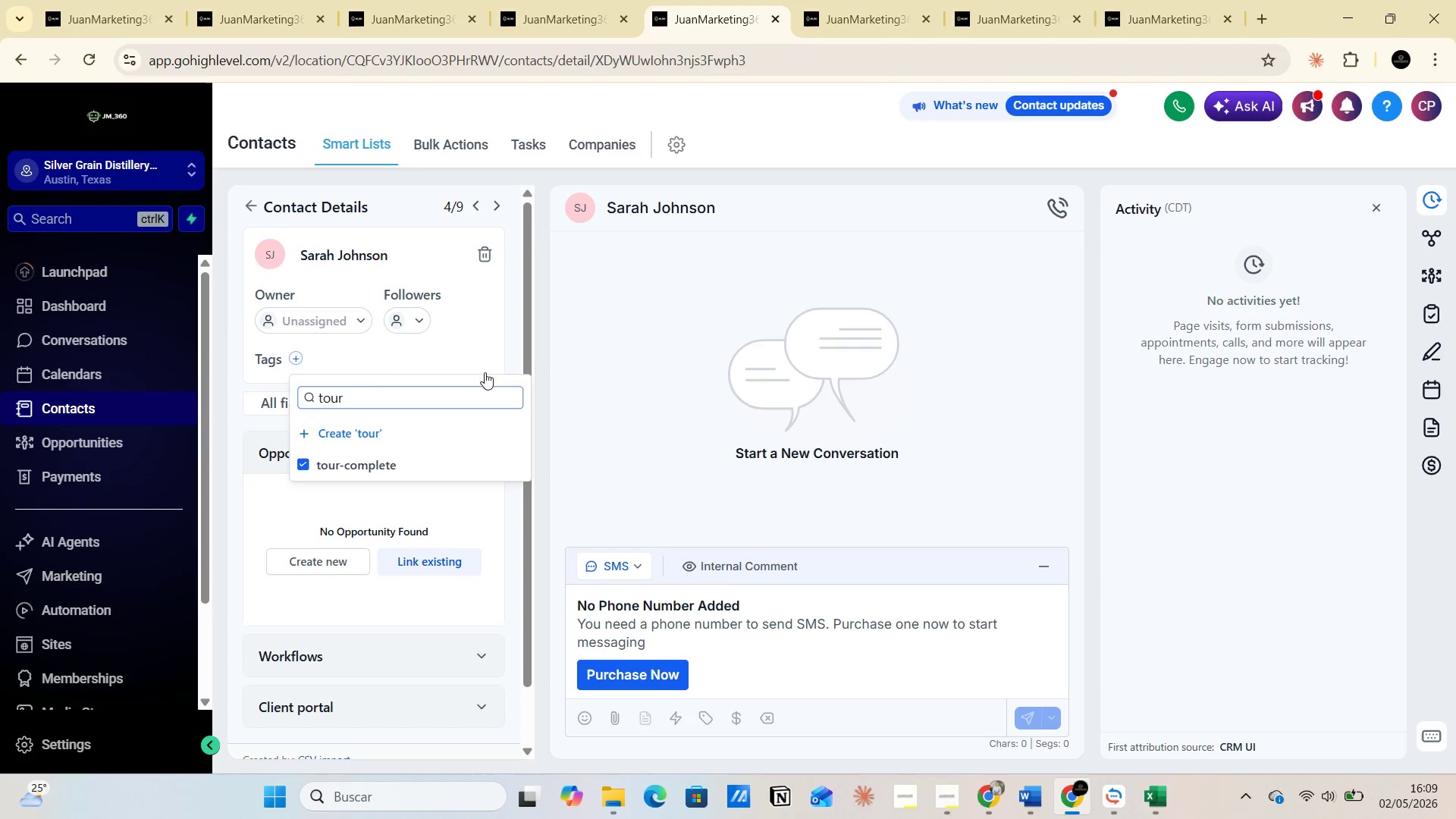 
left_click([507, 347])
 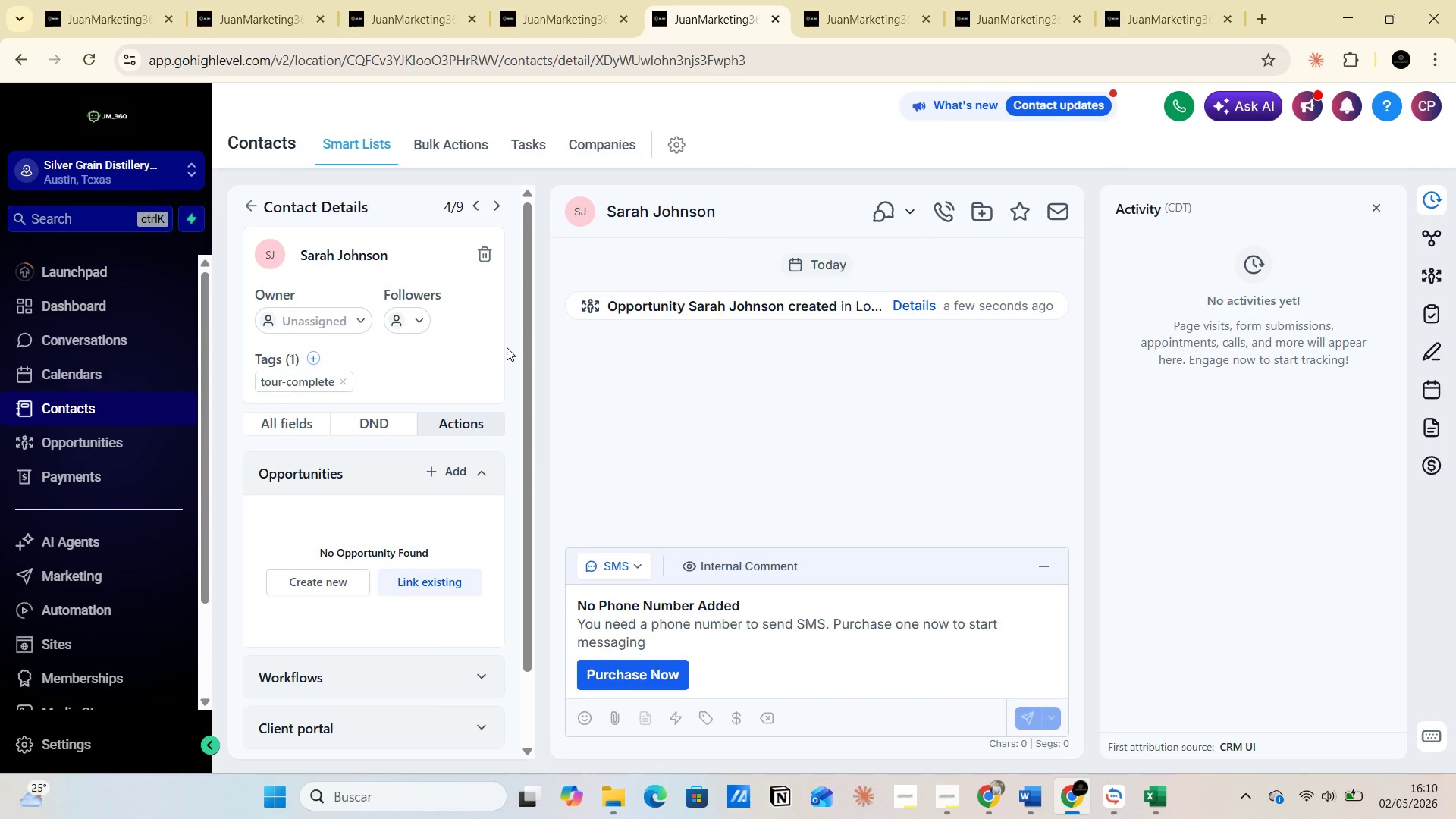 
wait(14.83)
 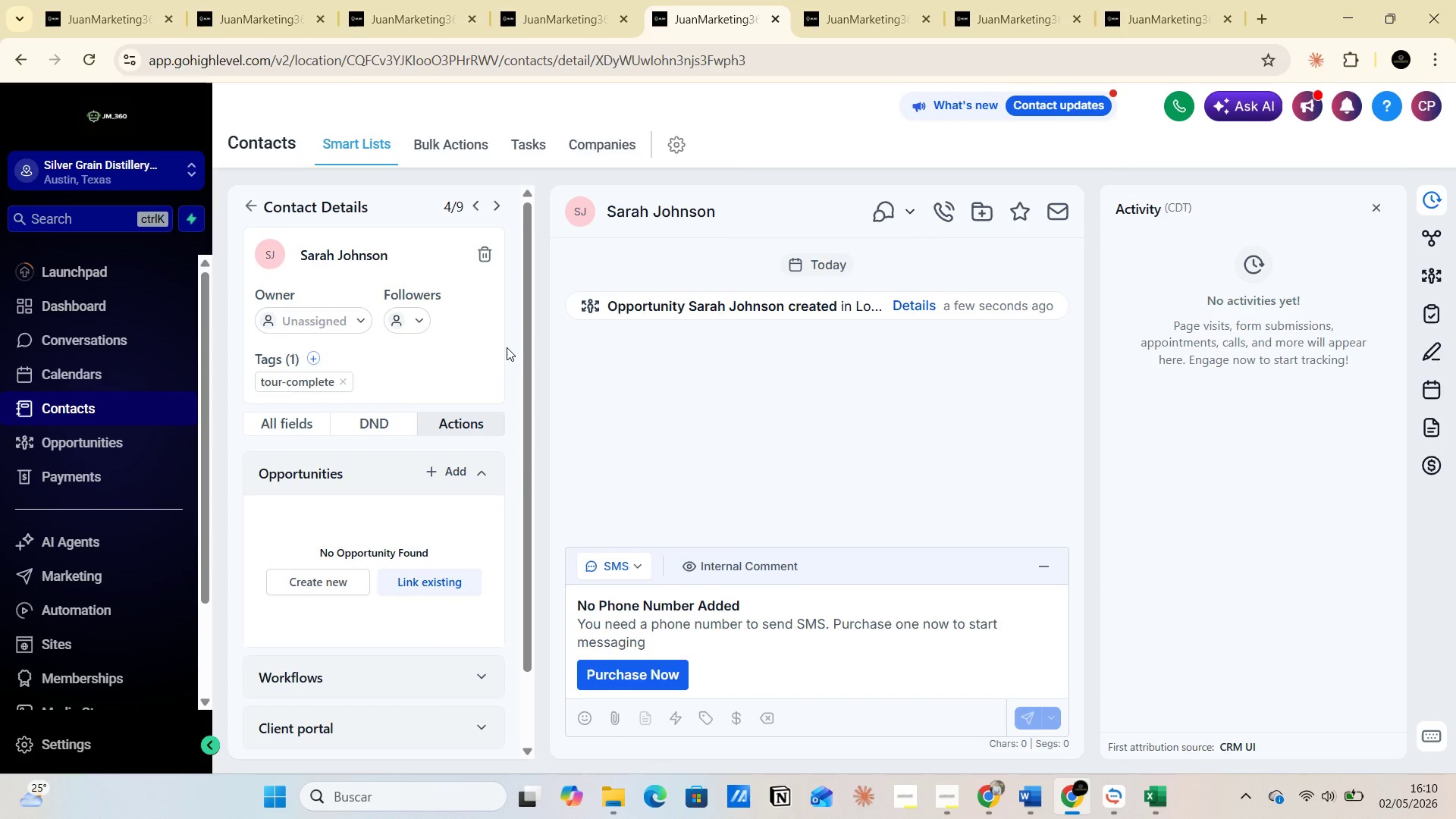 
left_click([918, 301])
 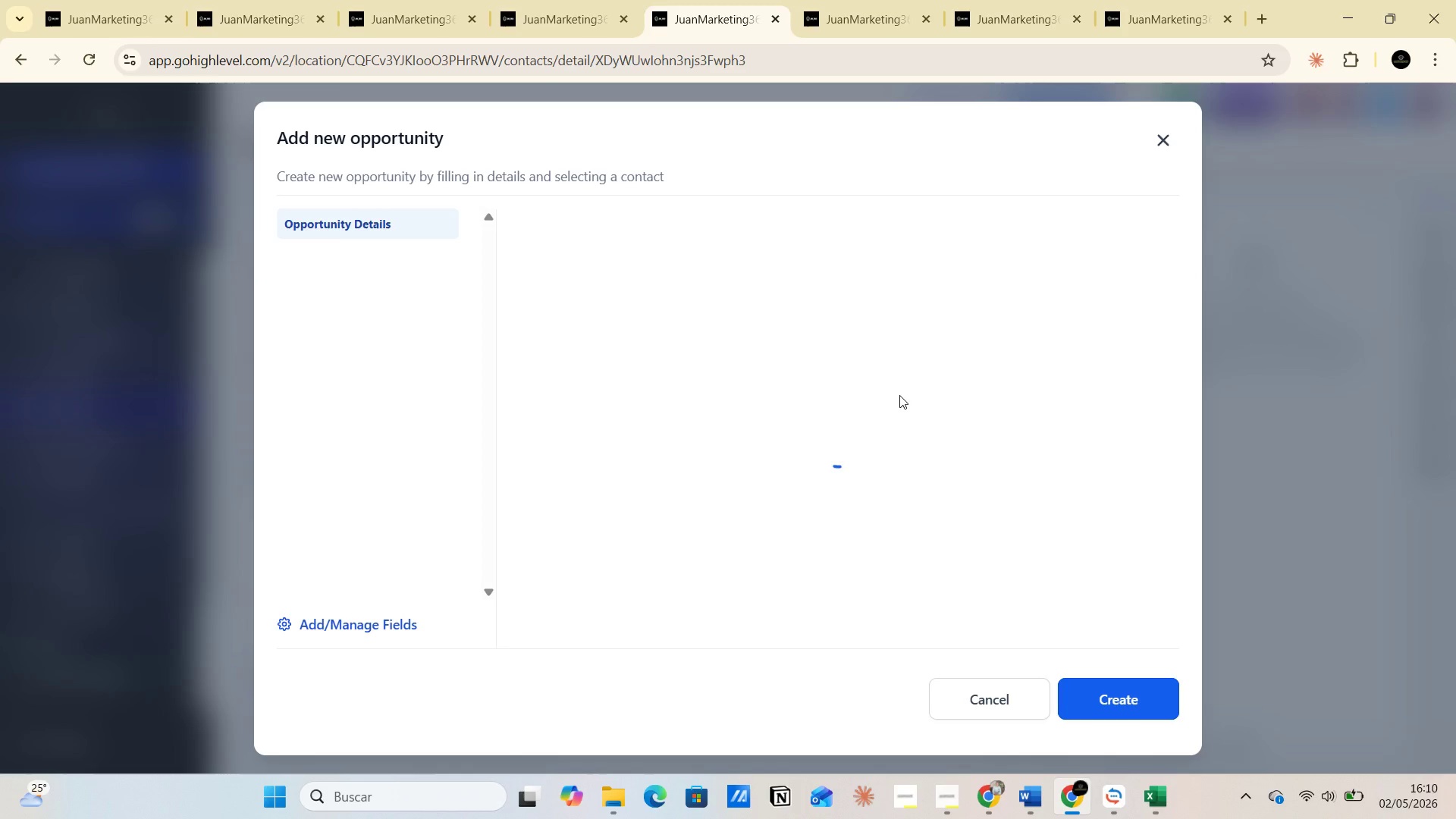 
scroll: coordinate [857, 491], scroll_direction: down, amount: 10.0
 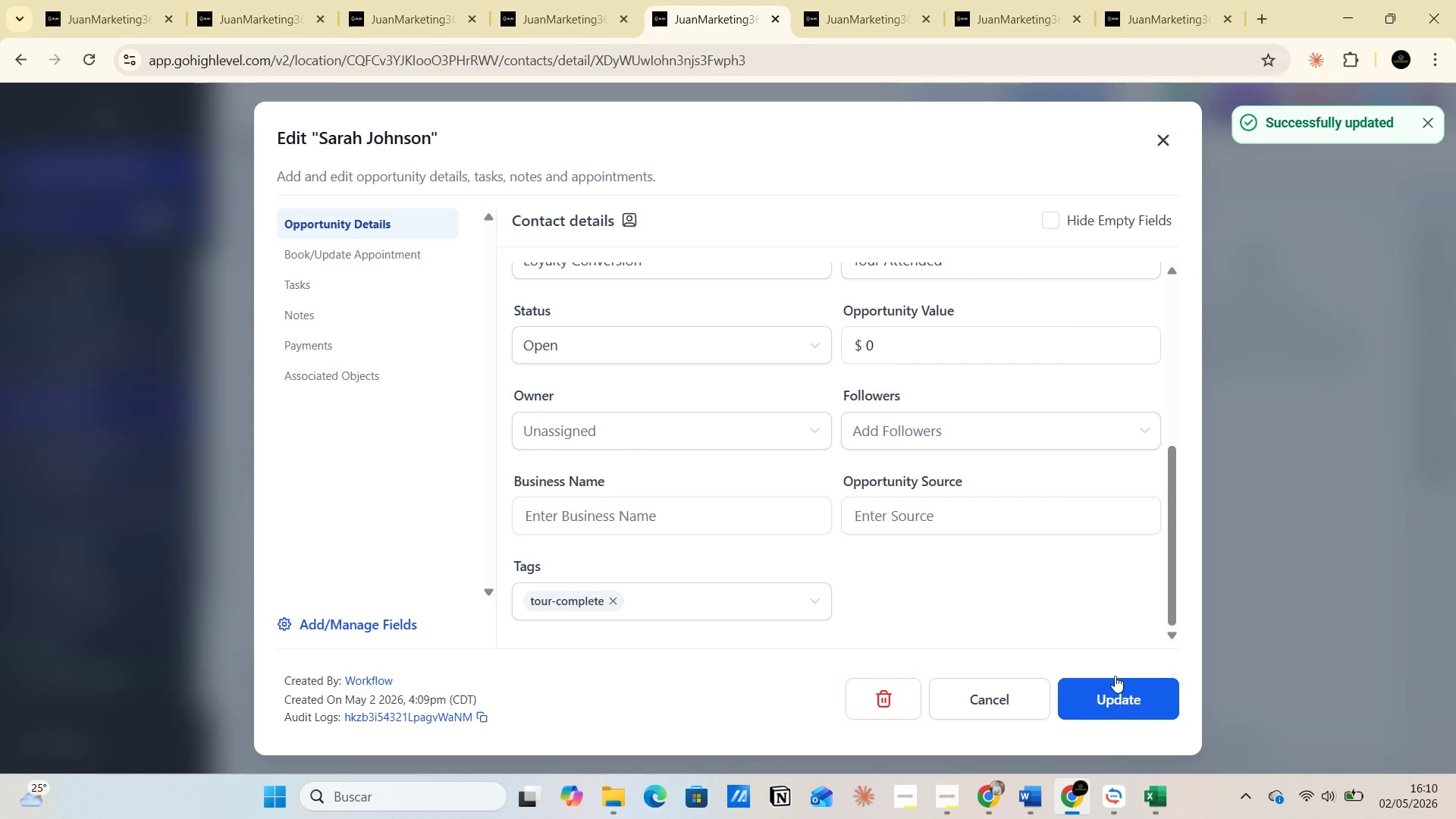 
wait(6.41)
 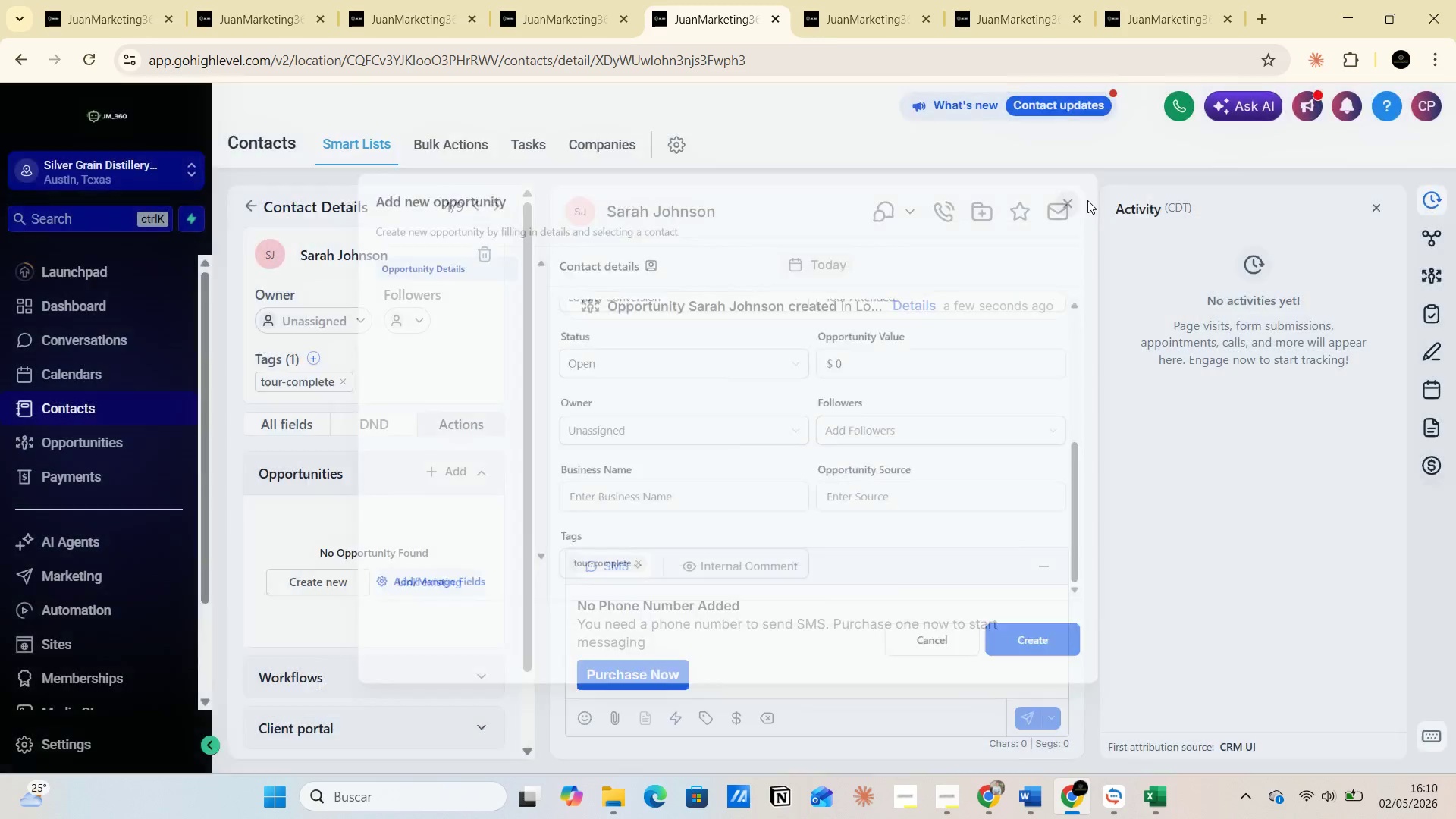 
scroll: coordinate [811, 541], scroll_direction: none, amount: 0.0
 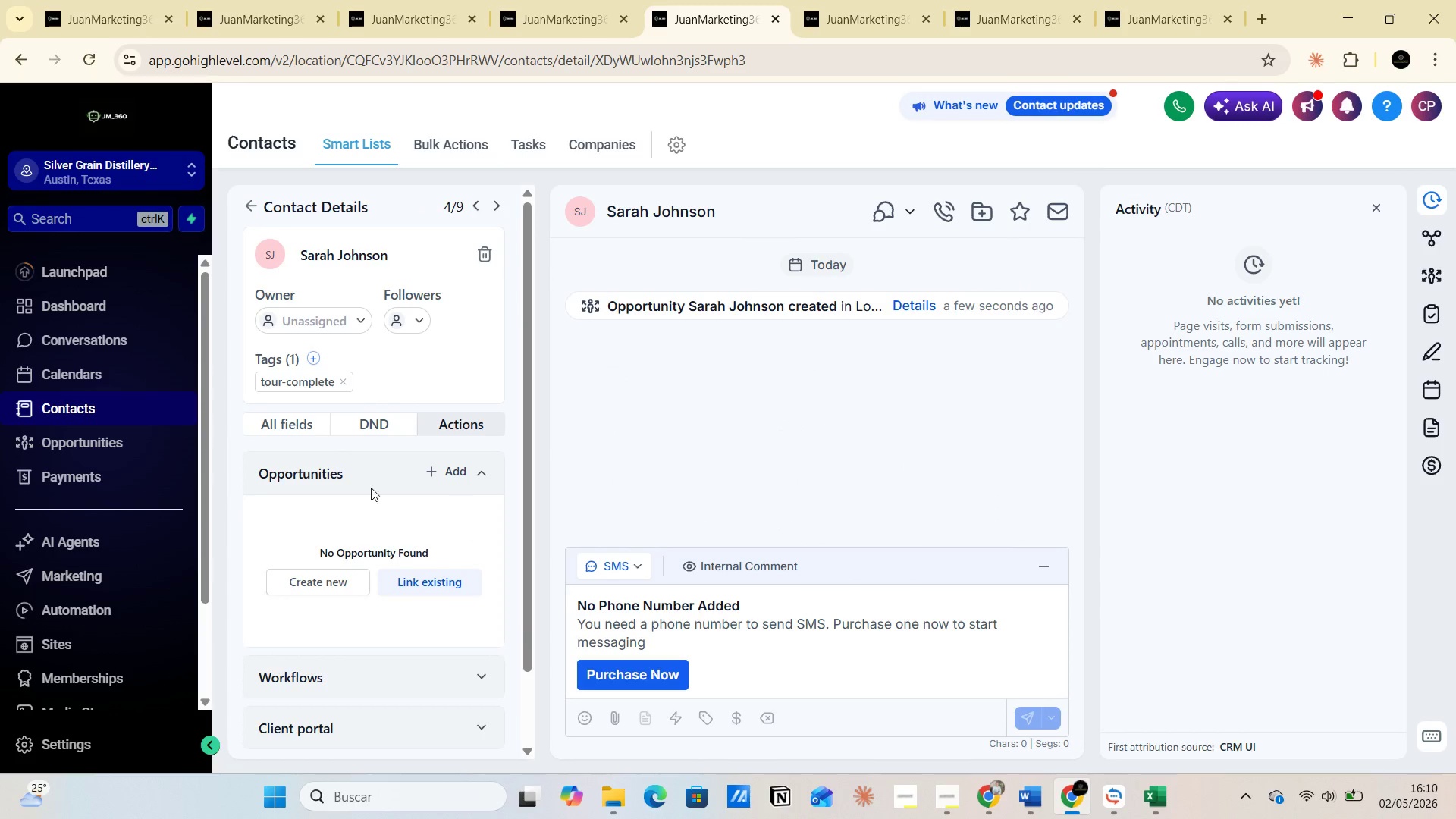 
left_click([1158, 140])
 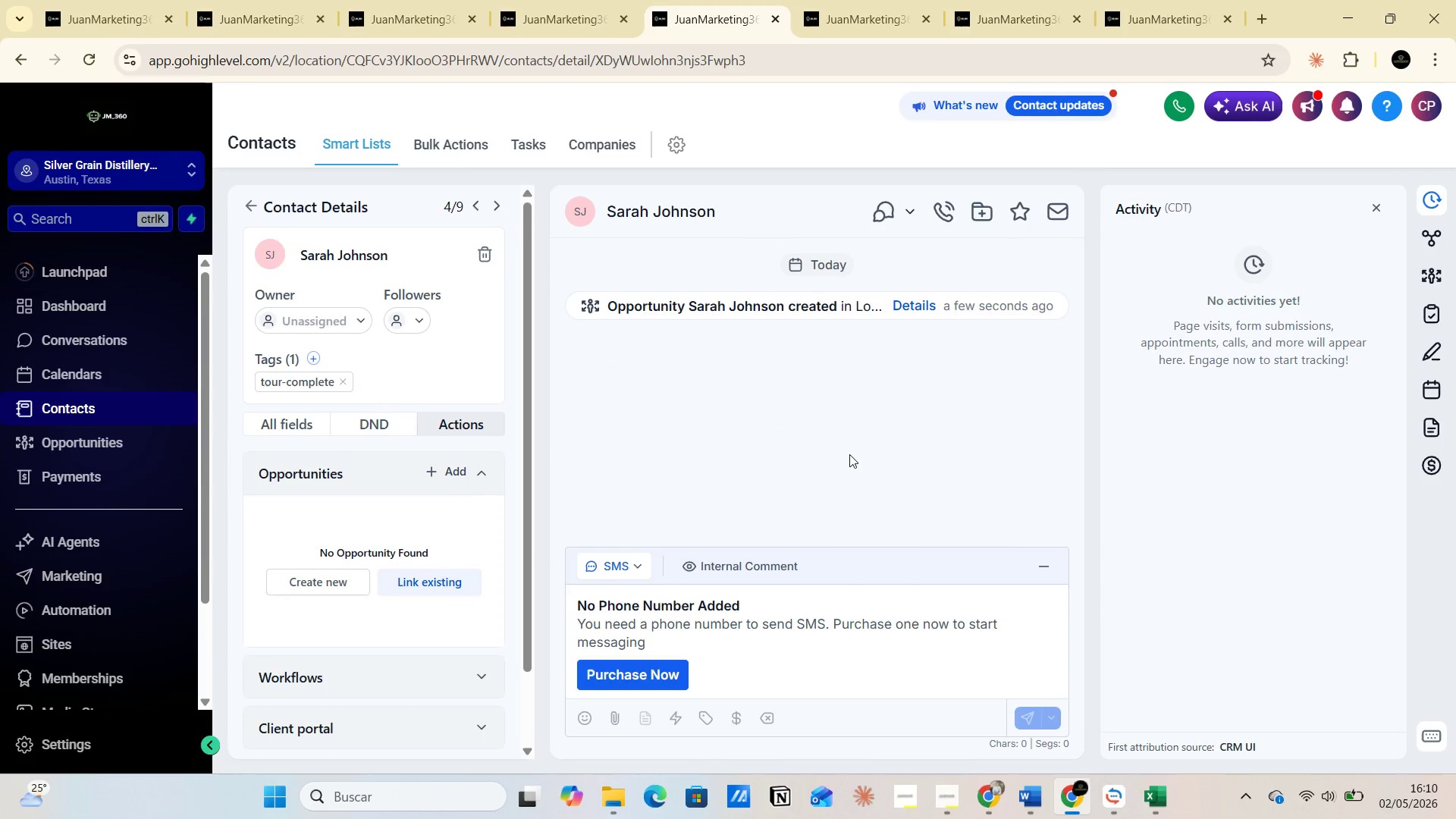 
scroll: coordinate [475, 601], scroll_direction: down, amount: 4.0
 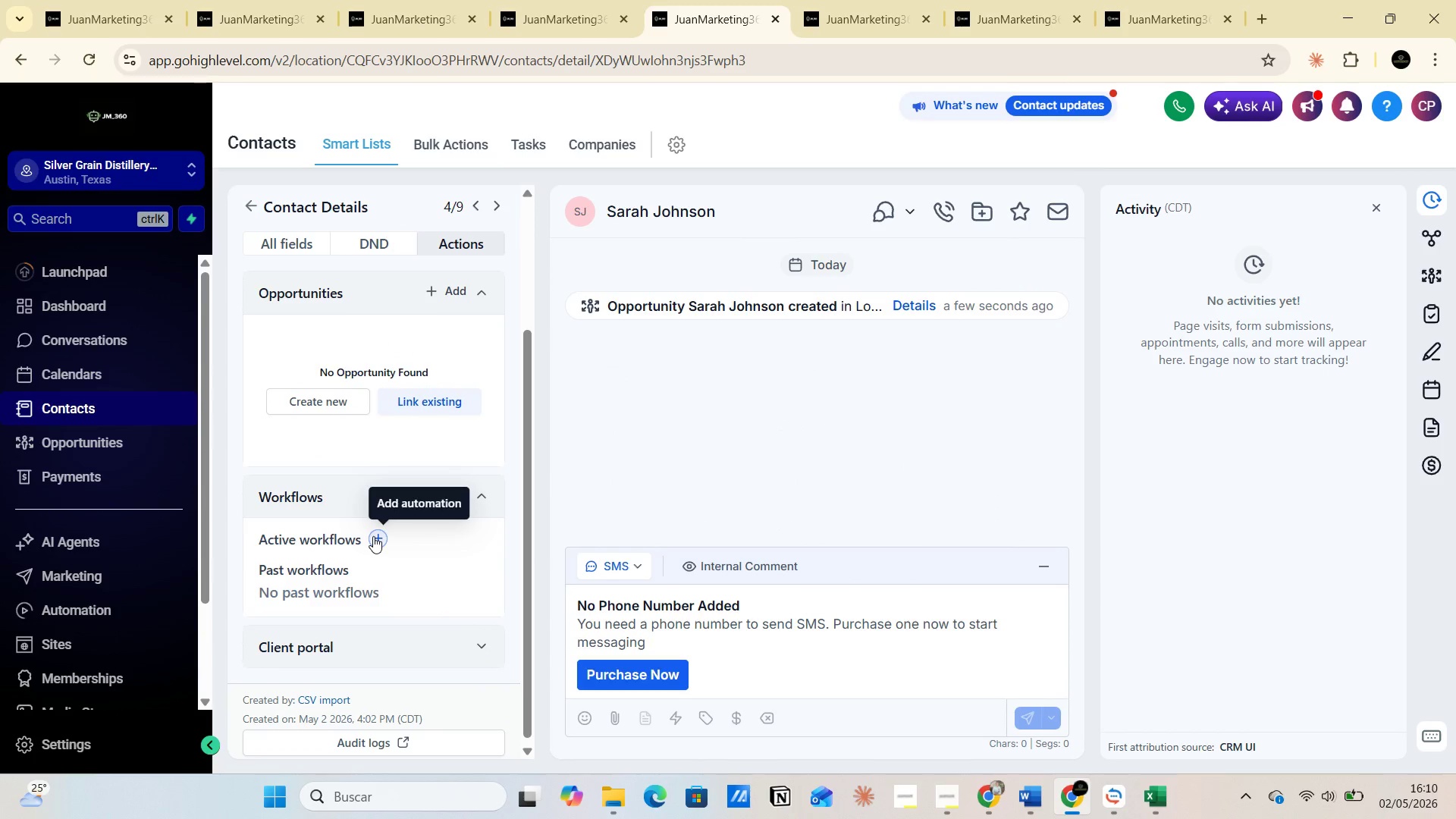 
left_click([480, 597])
 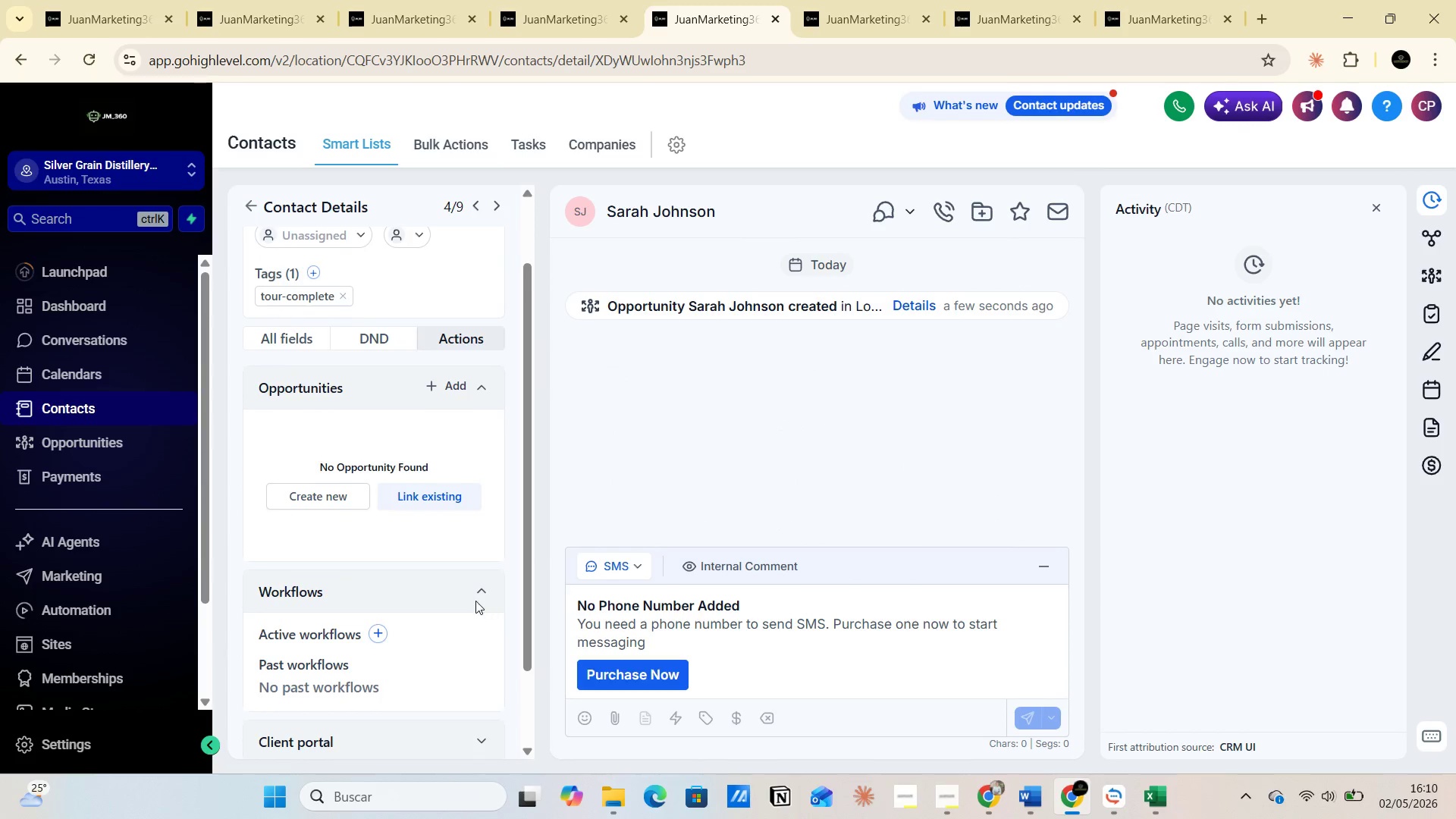 
left_click([373, 536])
 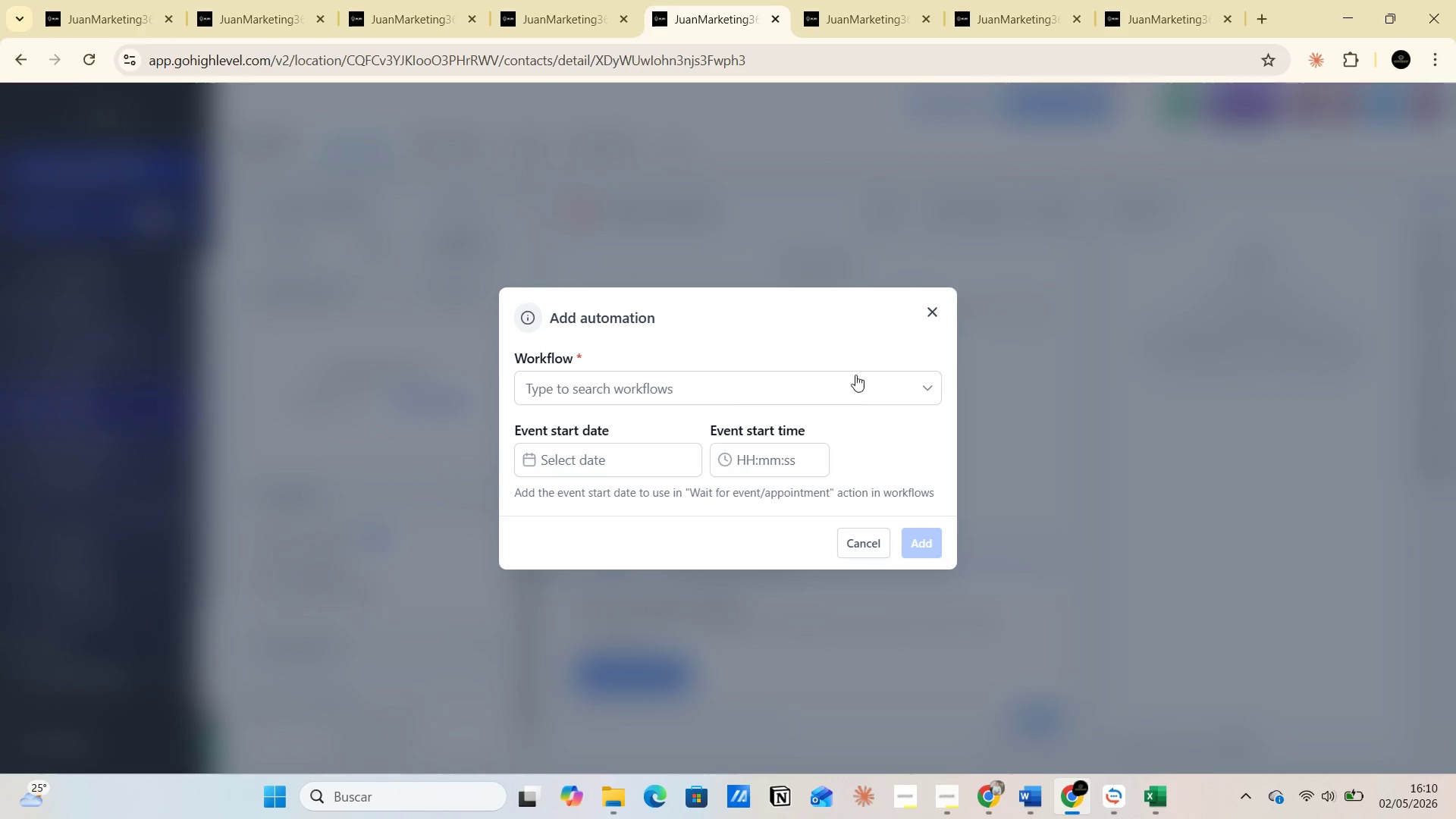 
left_click([937, 312])
 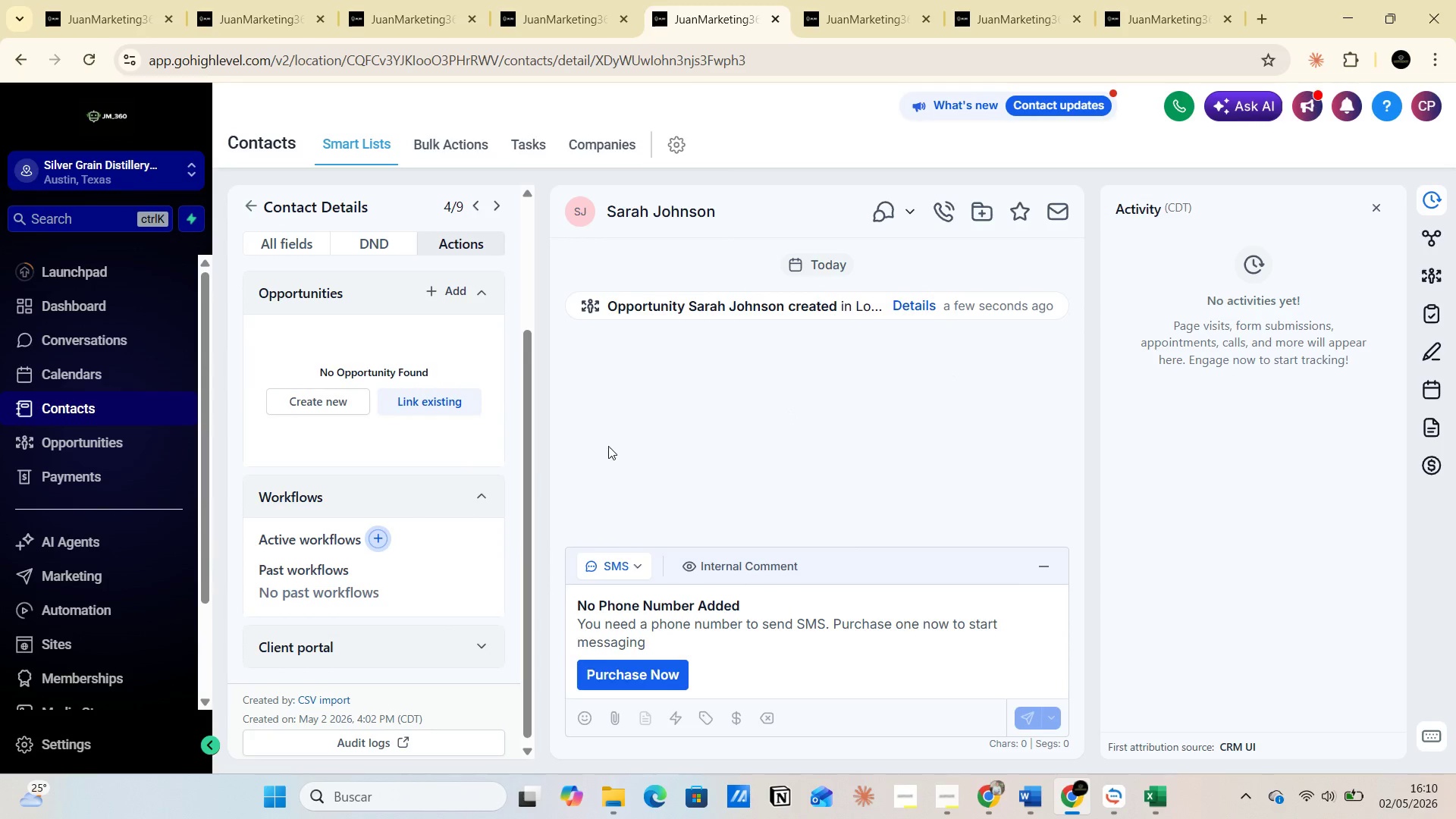 
scroll: coordinate [412, 467], scroll_direction: up, amount: 3.0
 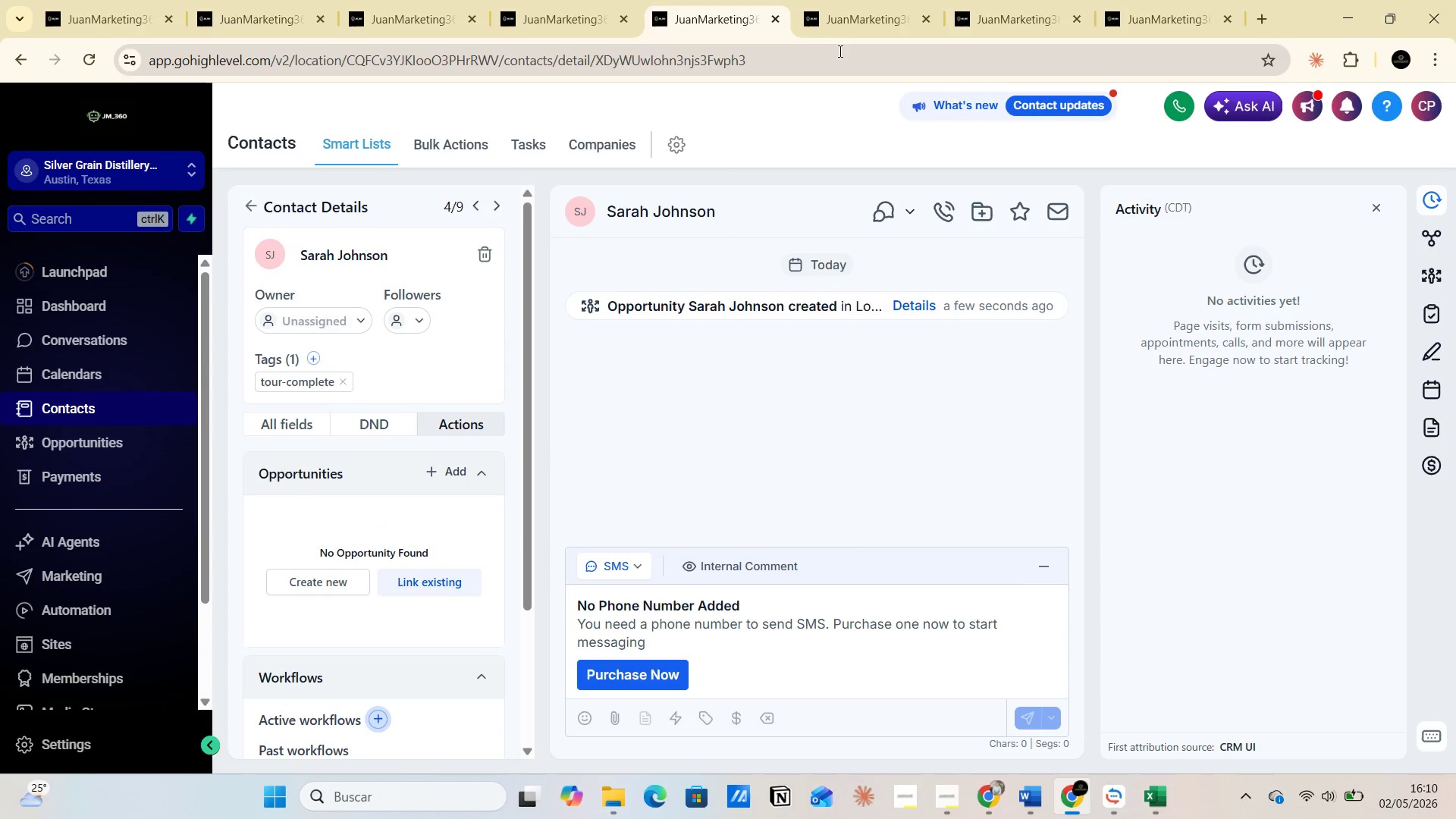 
left_click([863, 17])
 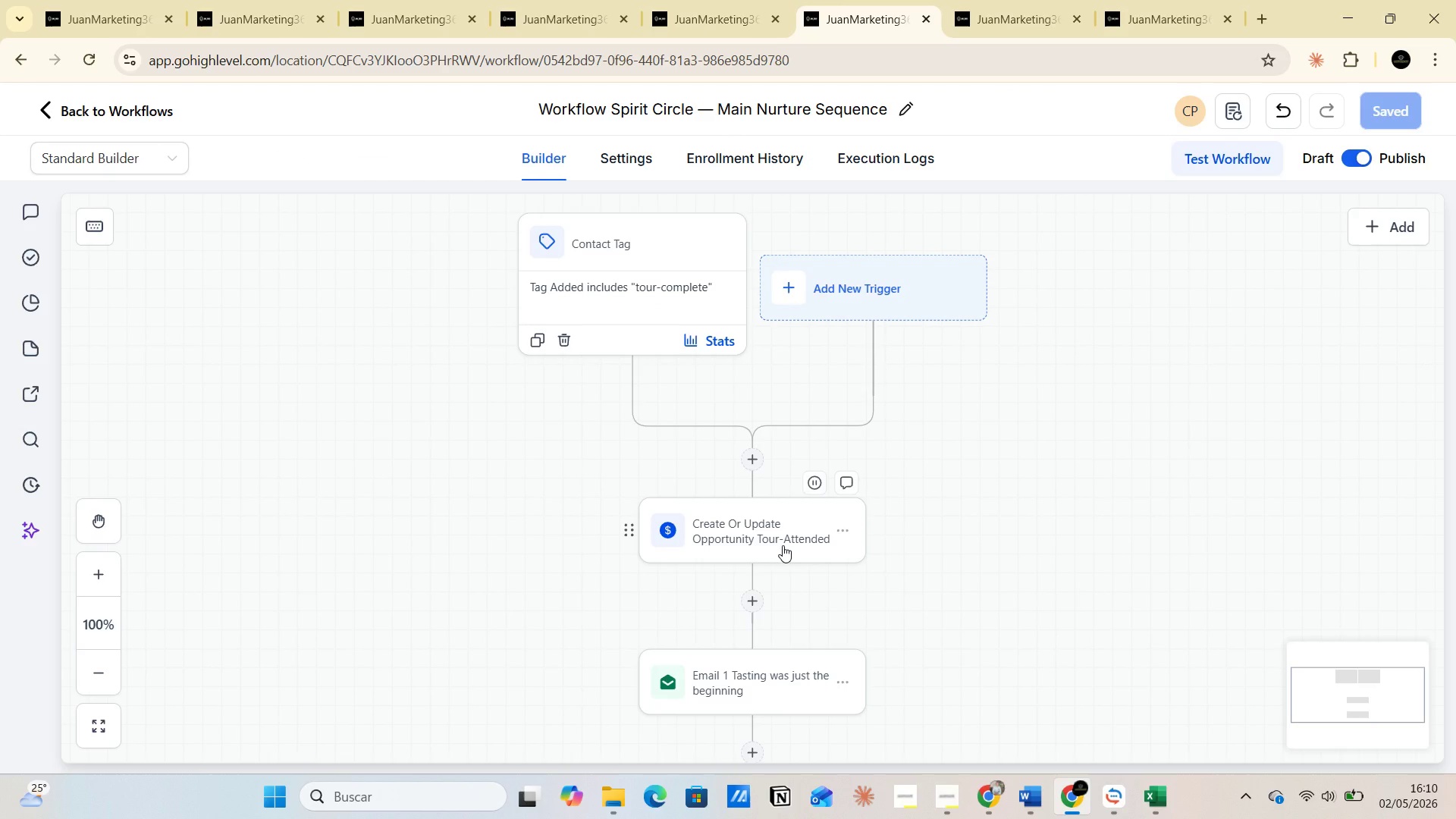 
wait(6.22)
 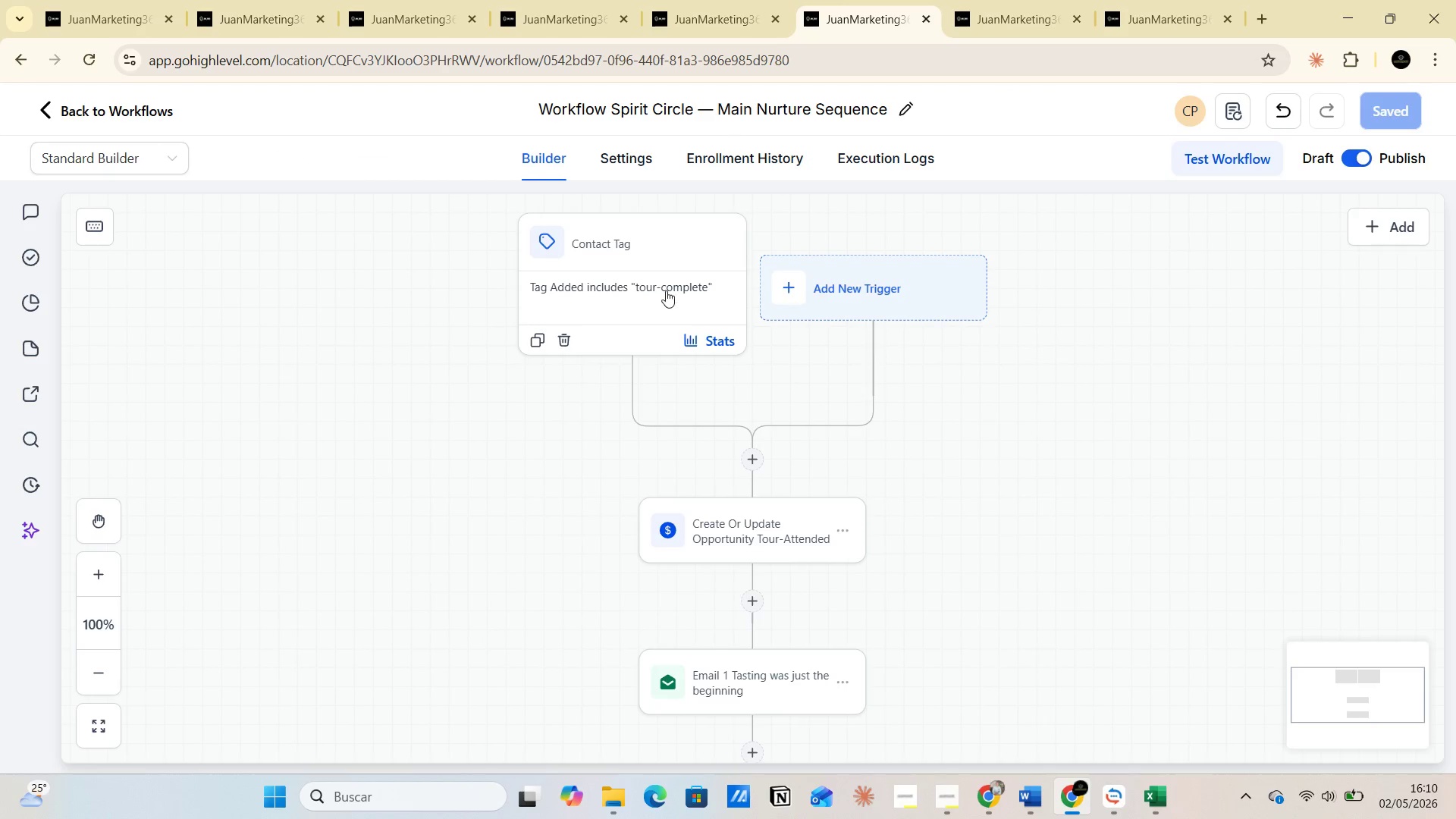 
scroll: coordinate [783, 563], scroll_direction: down, amount: 1.0
 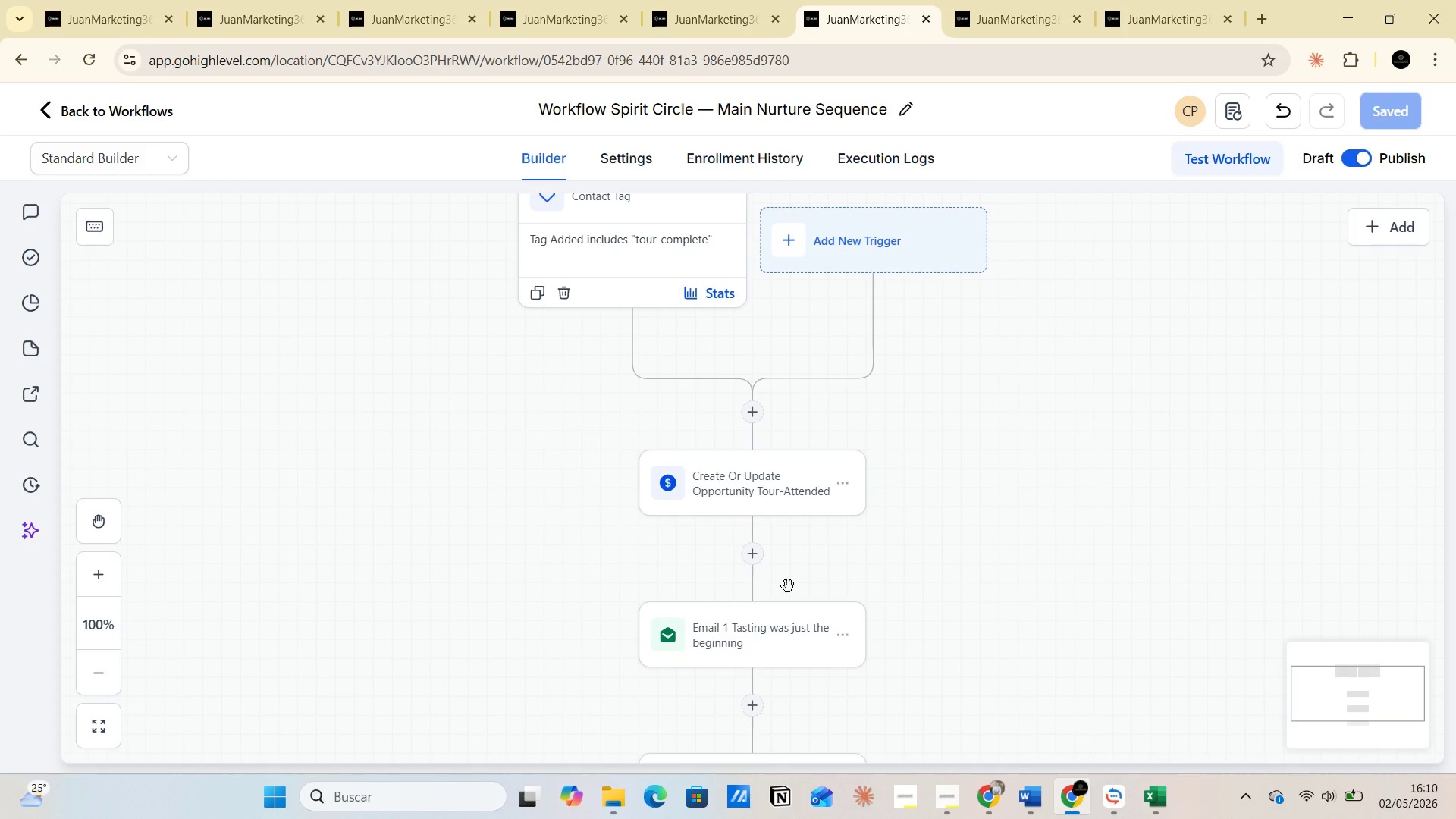 
scroll: coordinate [788, 586], scroll_direction: up, amount: 2.0
 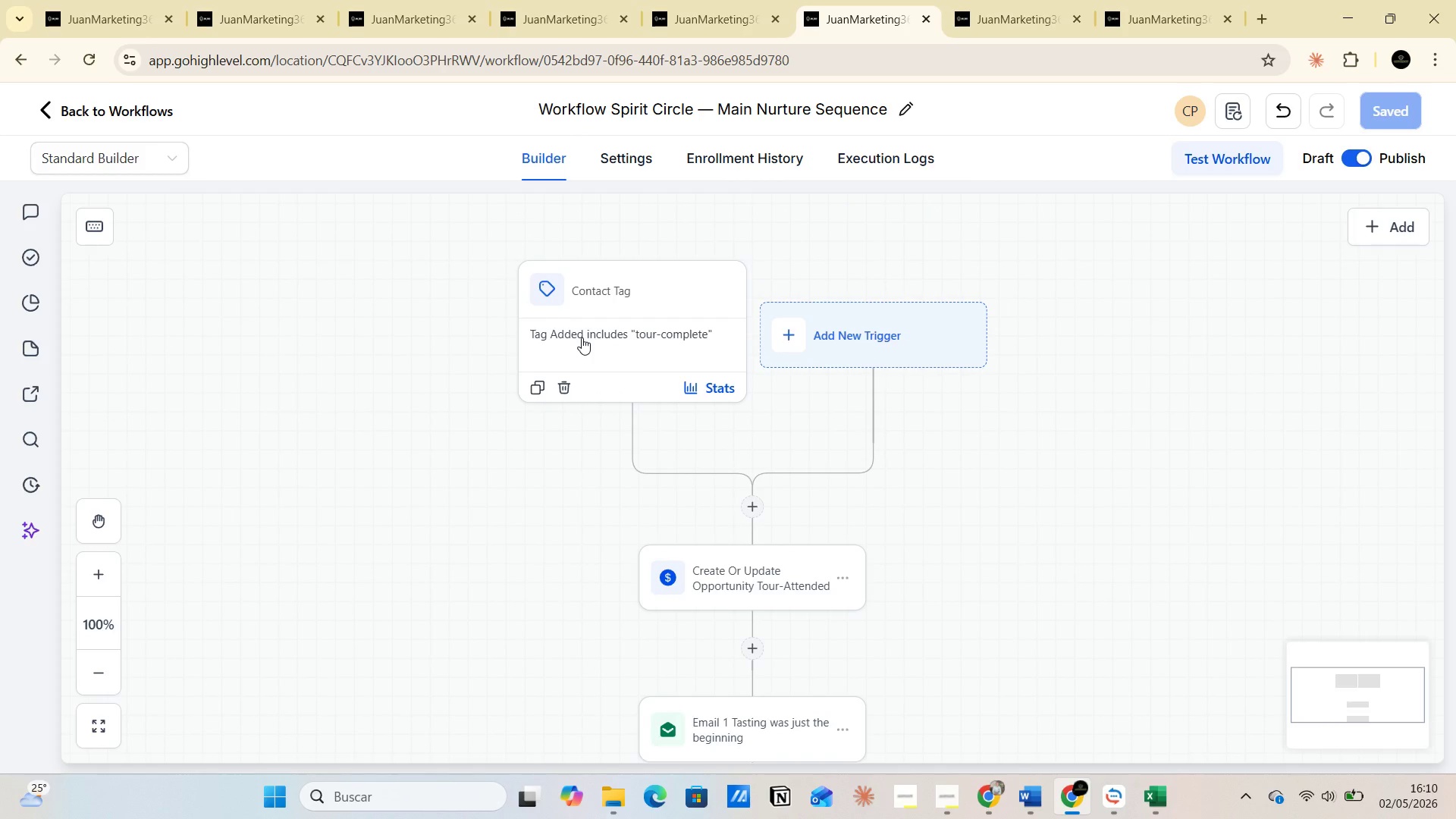 
wait(5.83)
 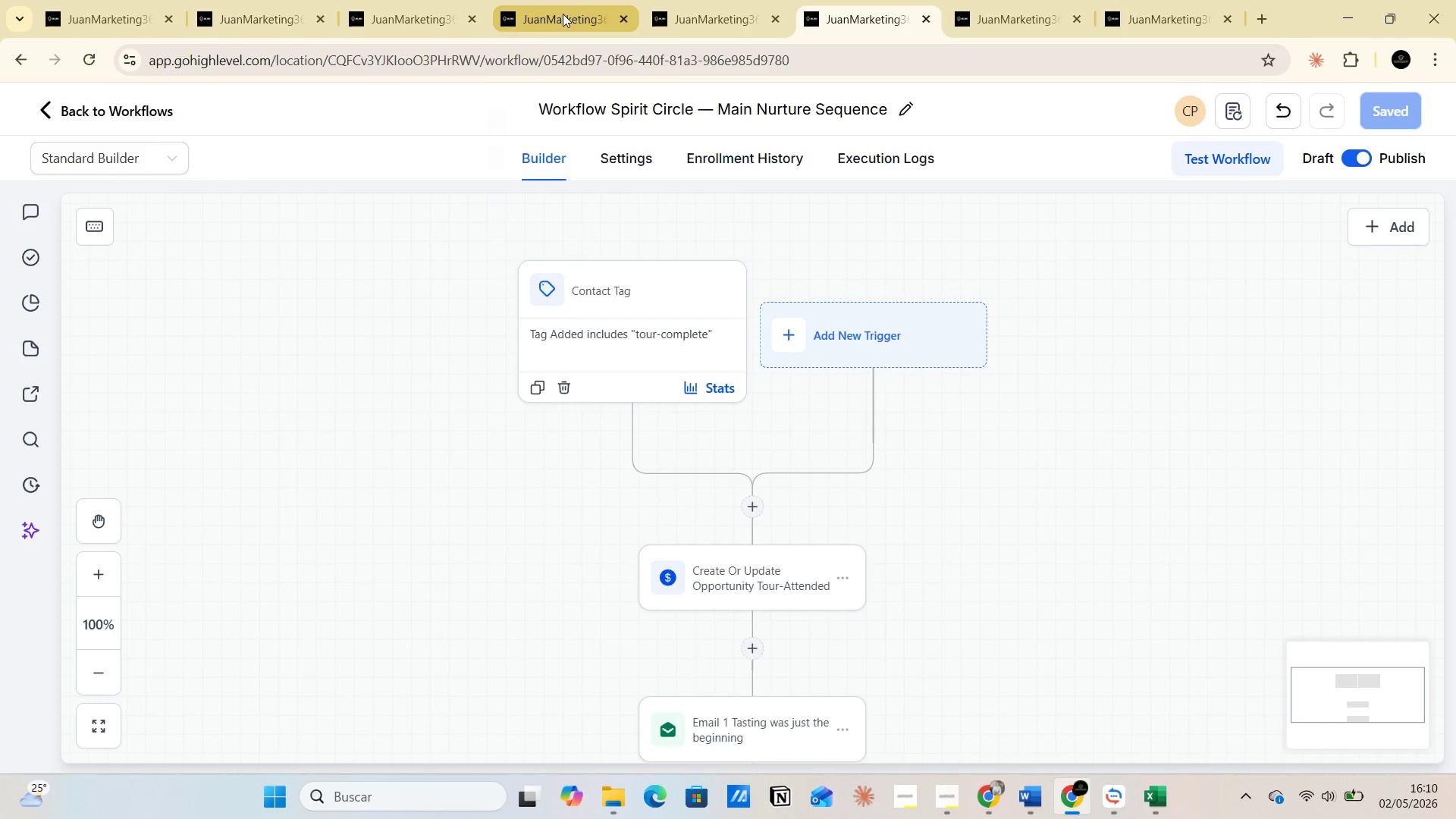 
left_click([592, 24])
 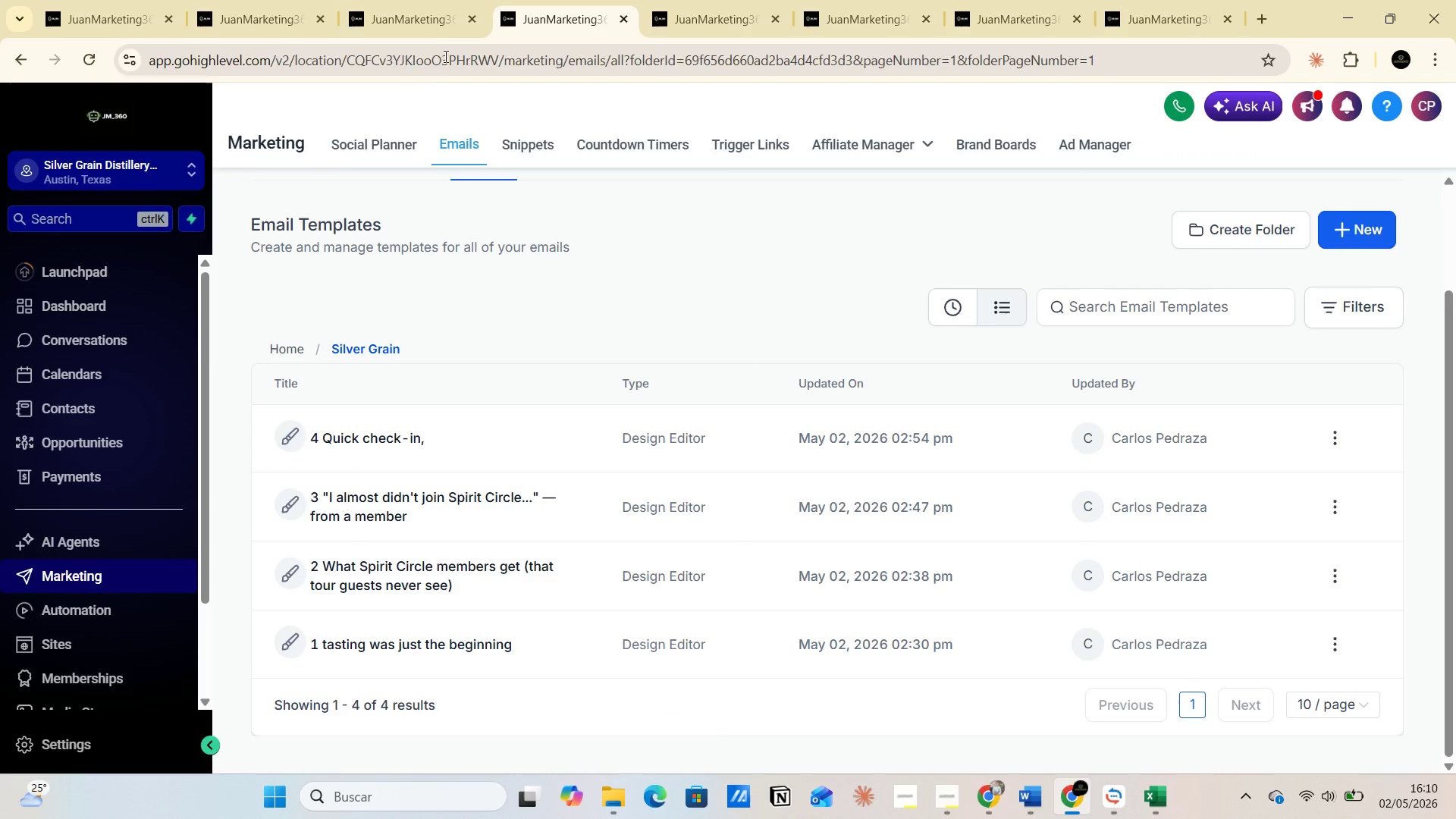 
left_click([413, 20])
 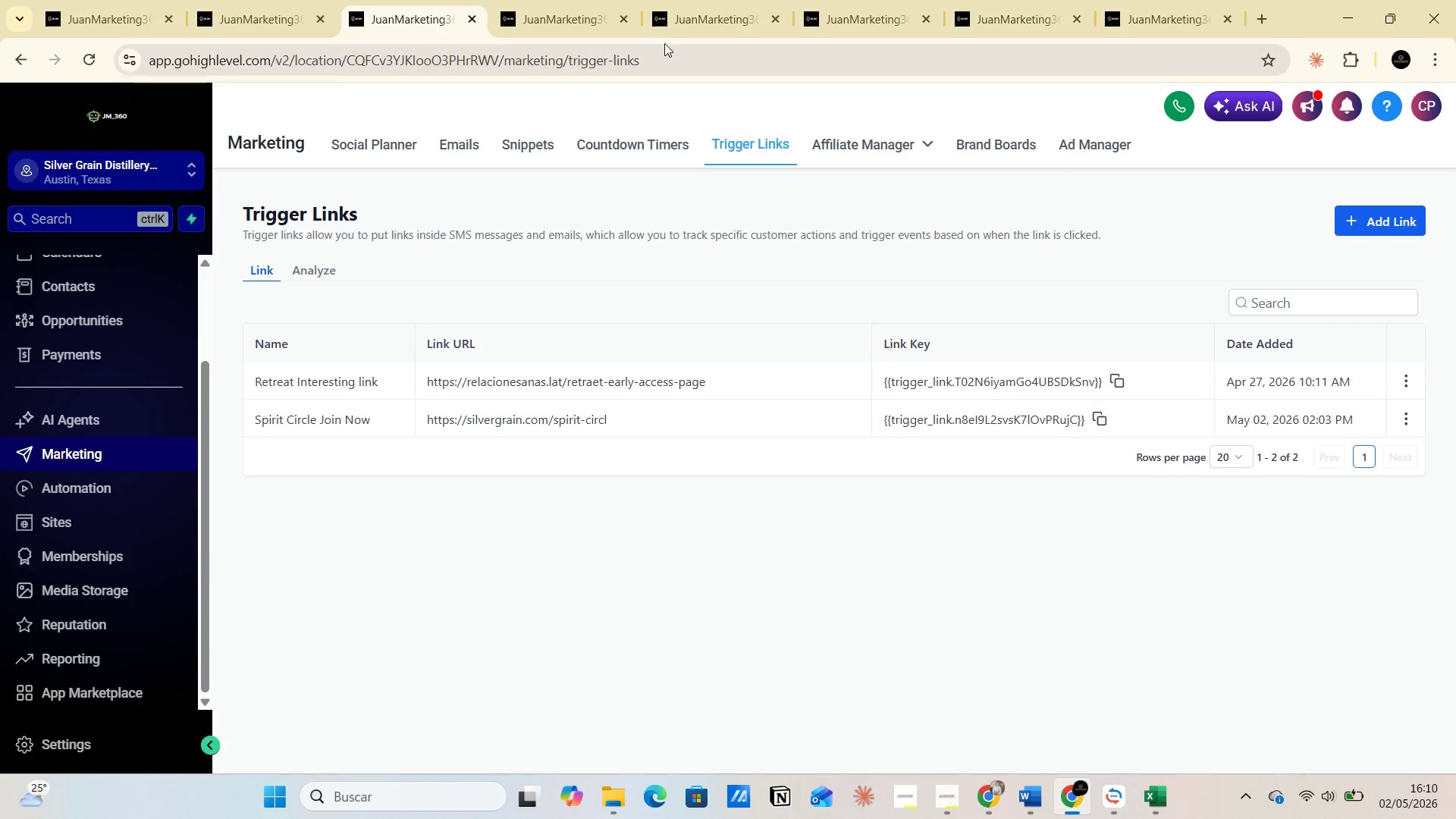 
left_click([696, 14])
 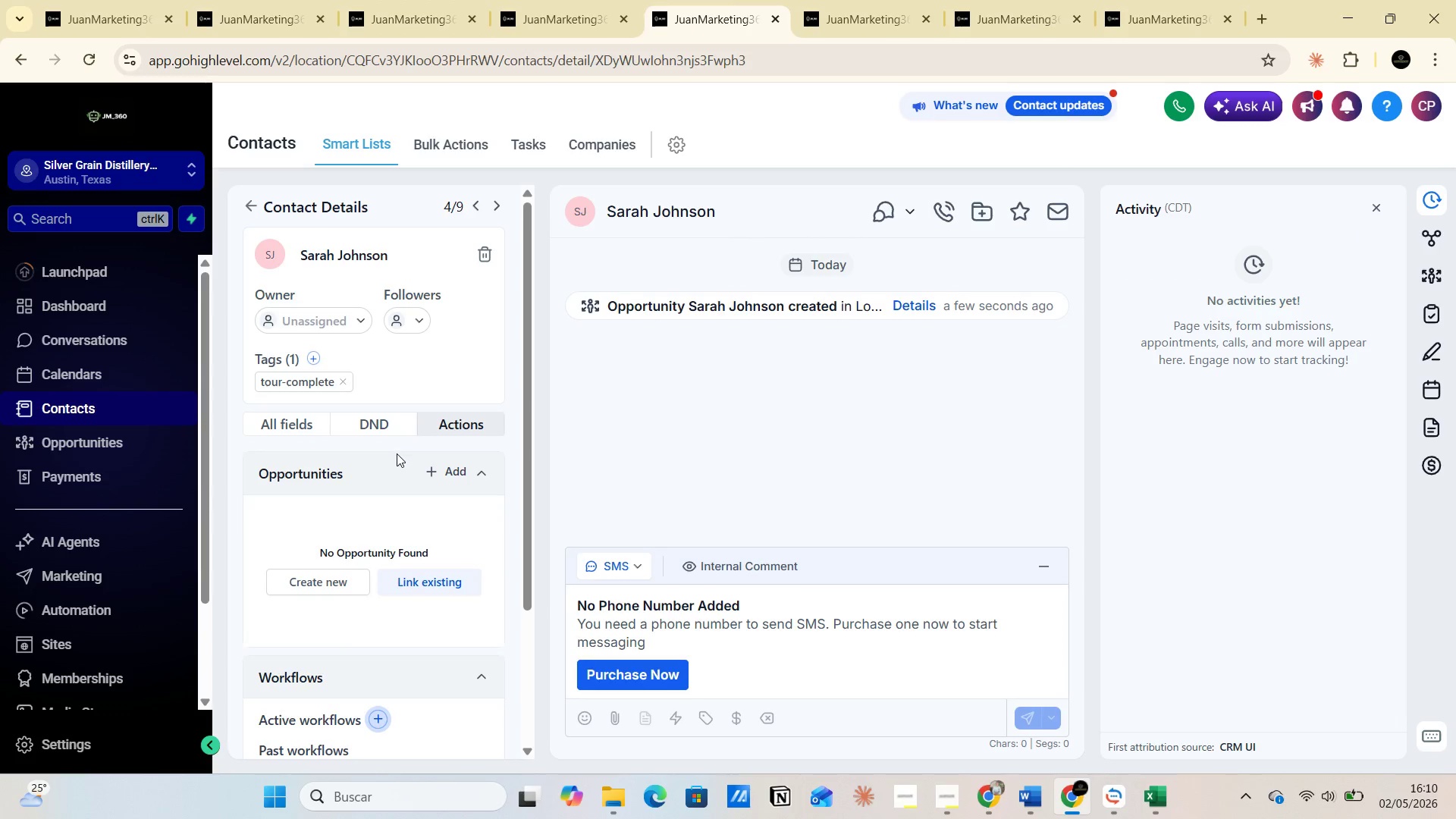 
scroll: coordinate [428, 592], scroll_direction: down, amount: 9.0
 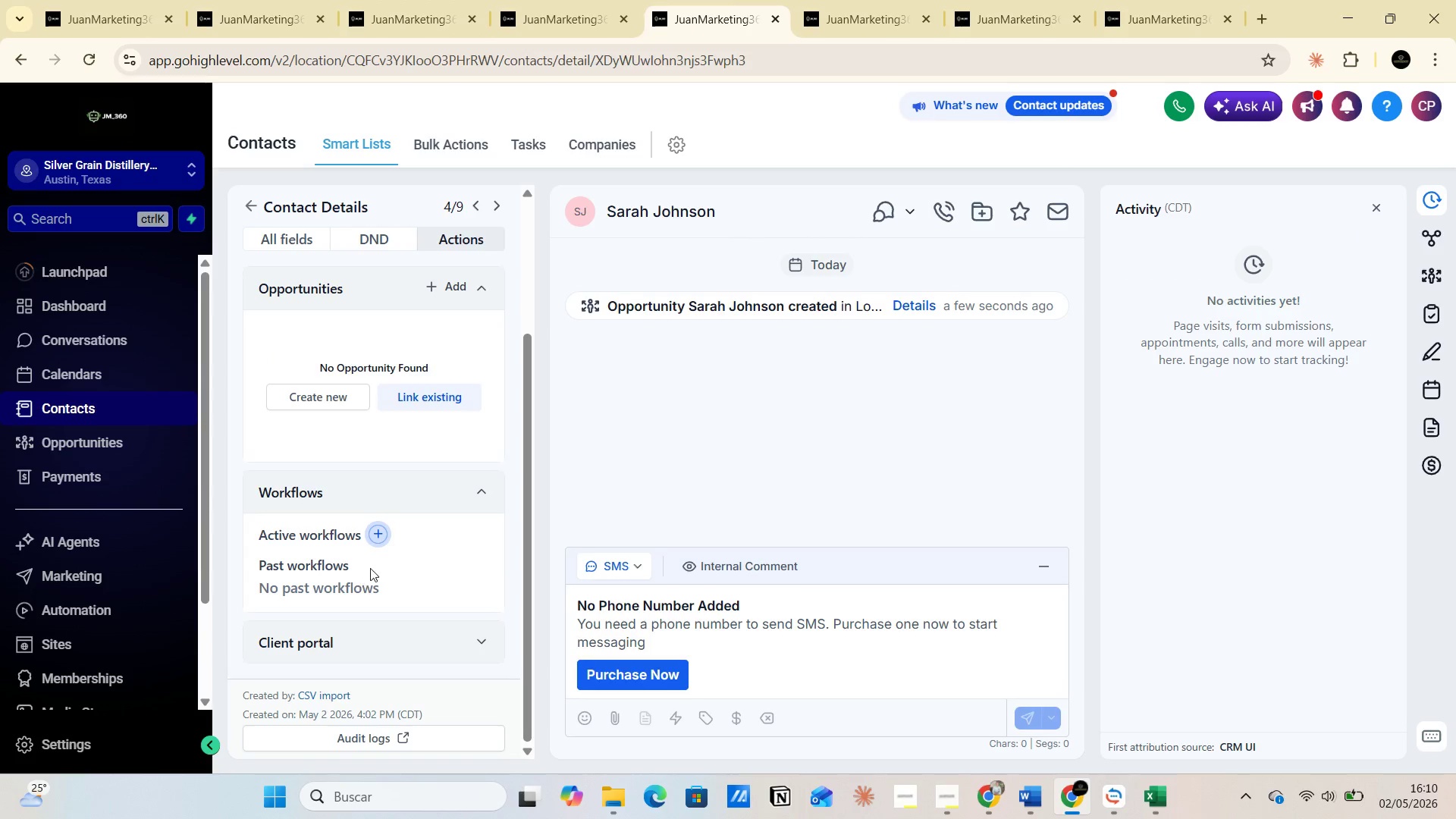 
left_click([373, 529])
 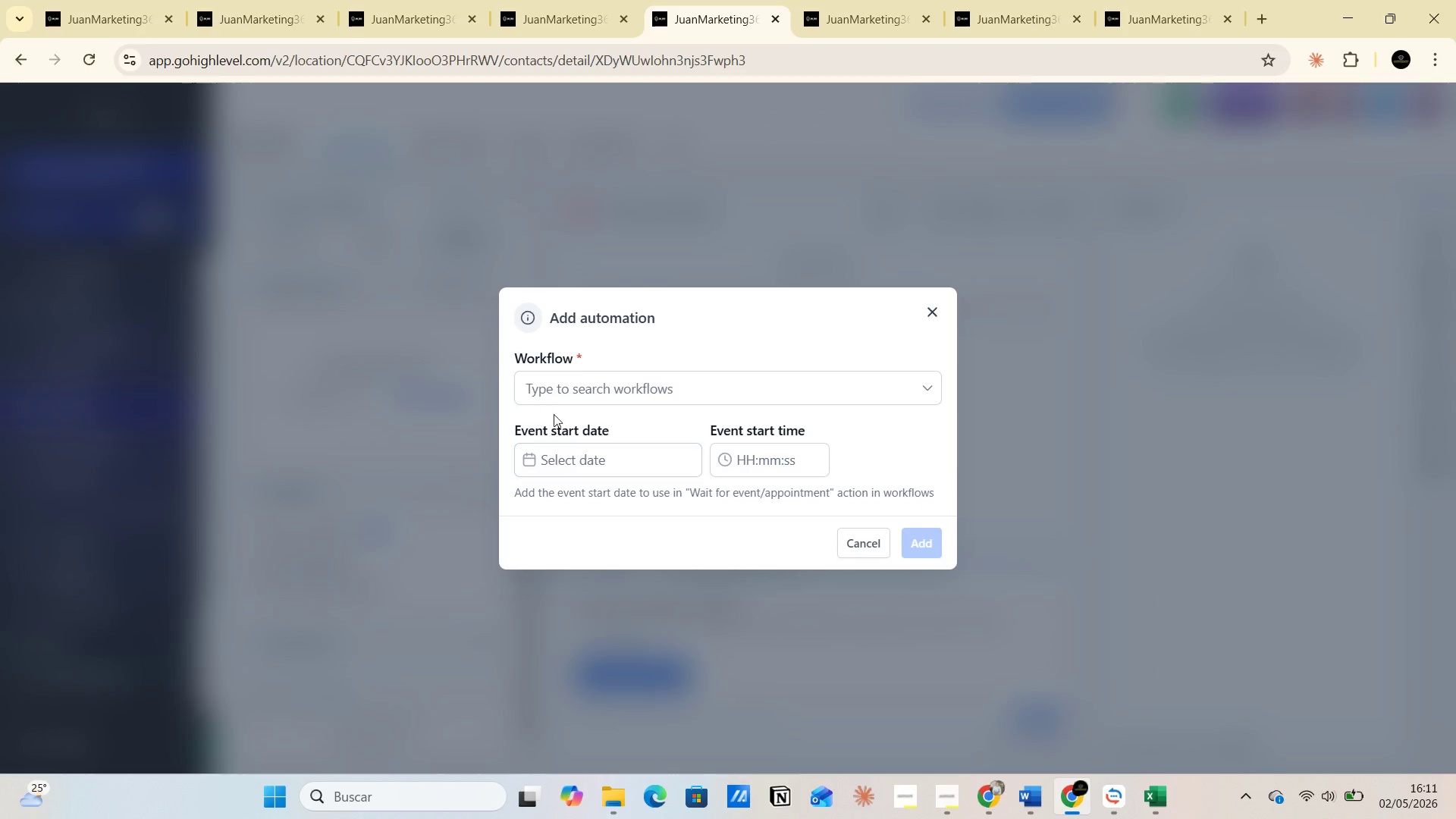 
left_click([541, 381])
 